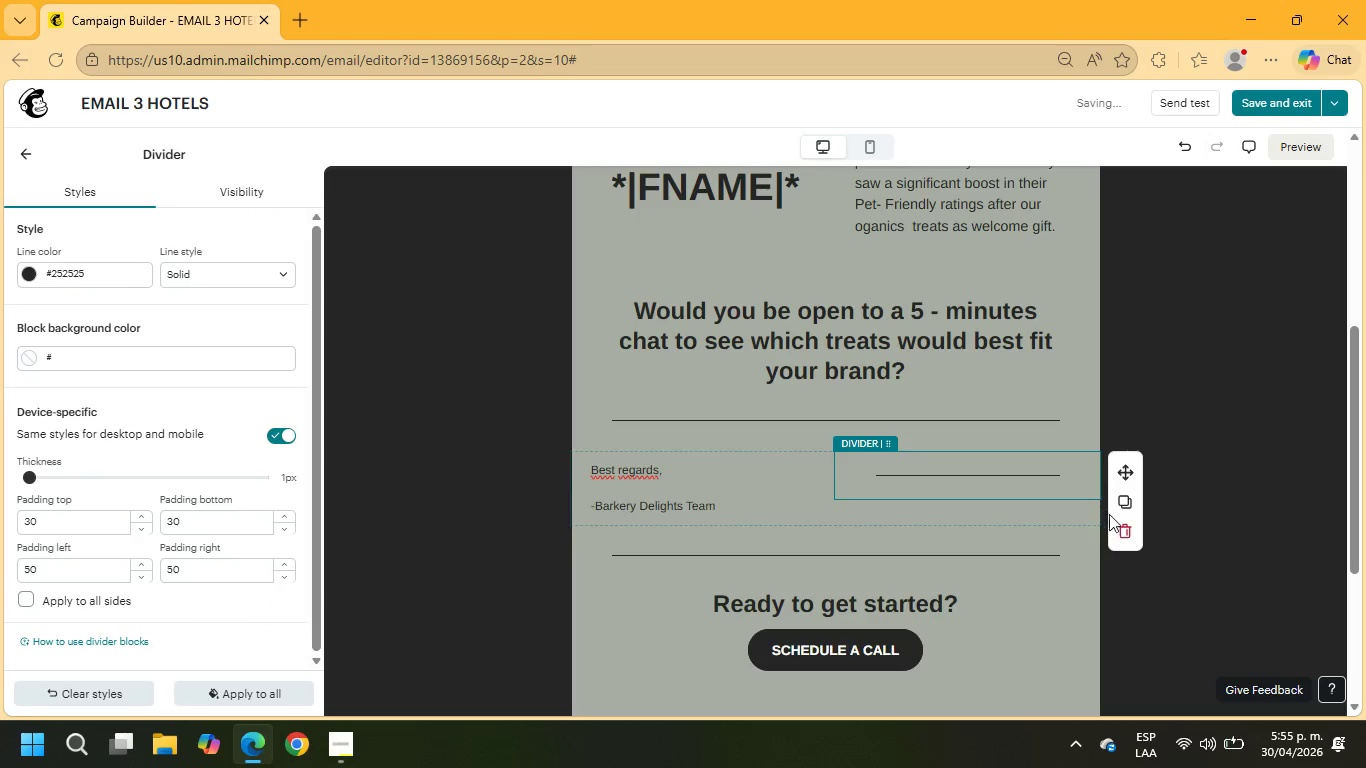 
left_click([1122, 527])
 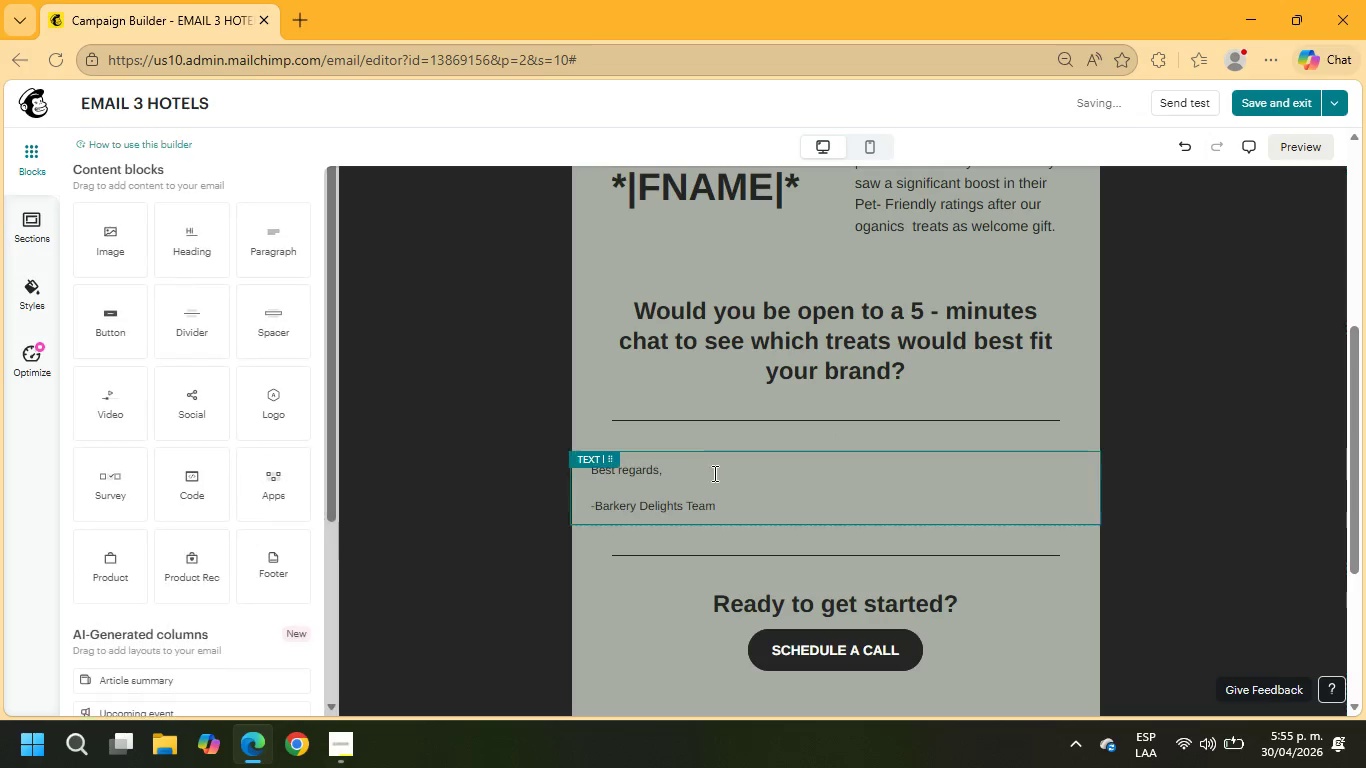 
left_click([708, 475])
 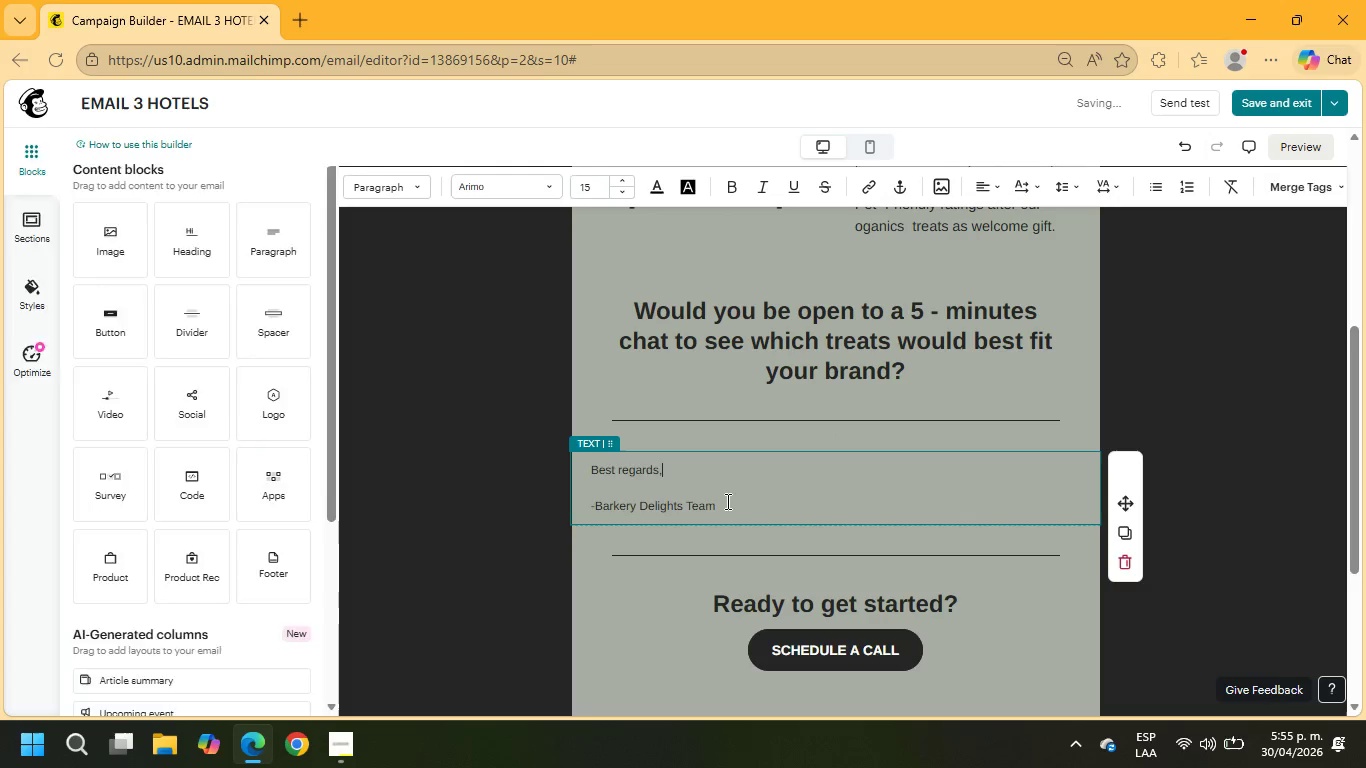 
left_click_drag(start_coordinate=[726, 501], to_coordinate=[583, 462])
 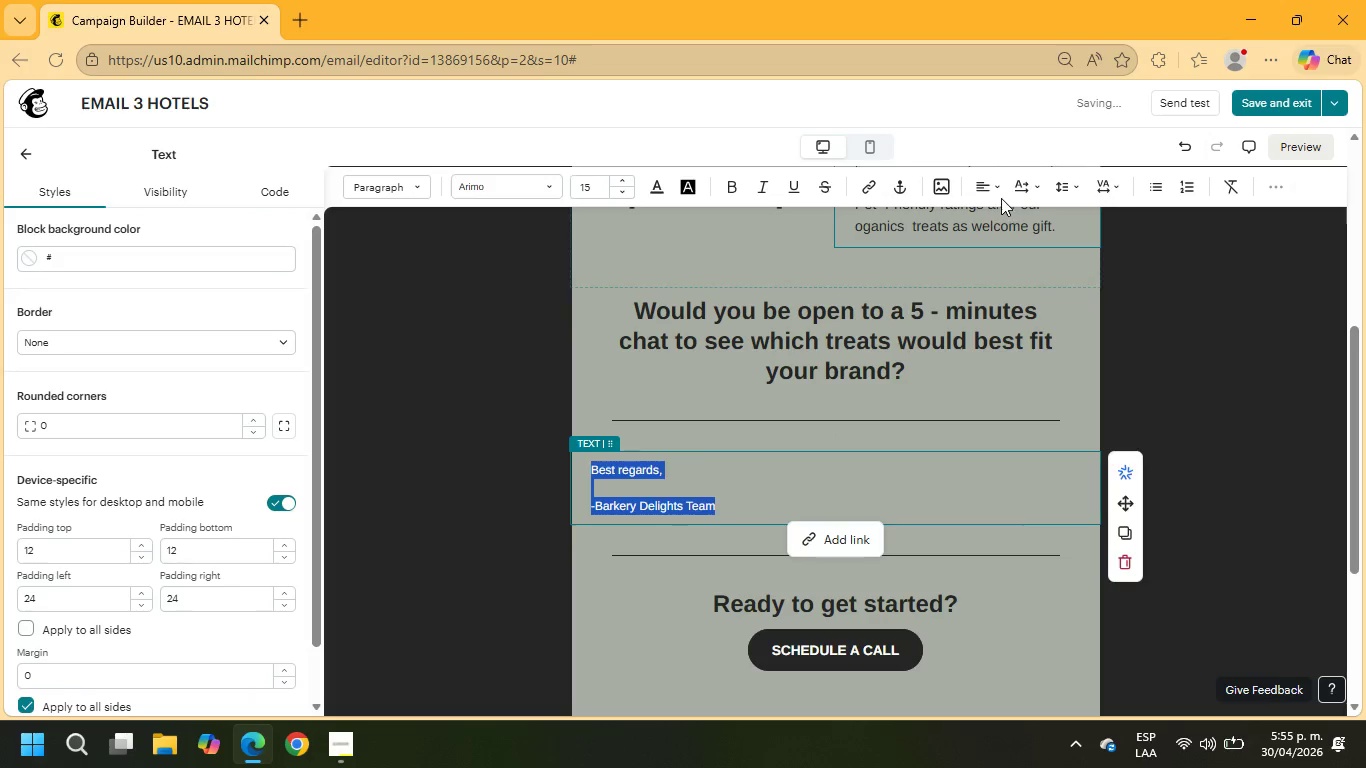 
left_click([990, 191])
 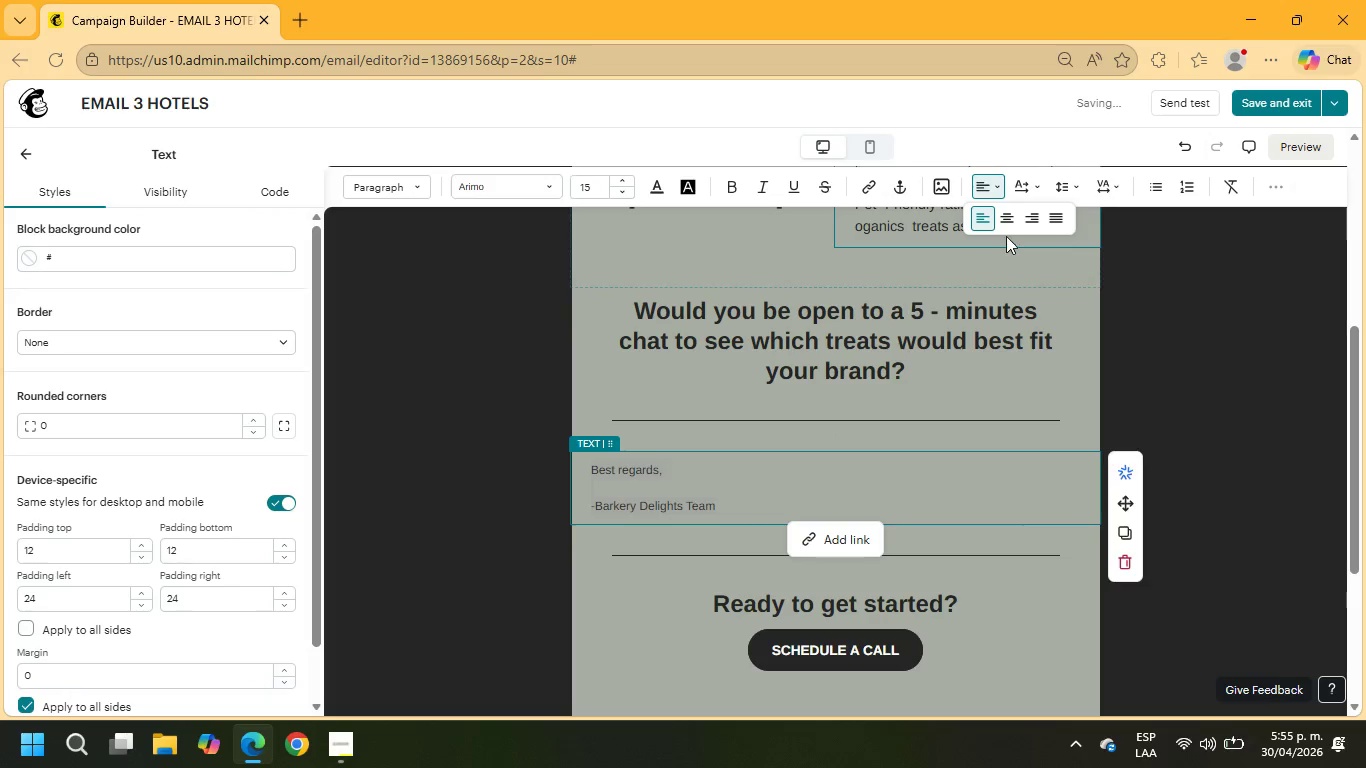 
left_click([1006, 227])
 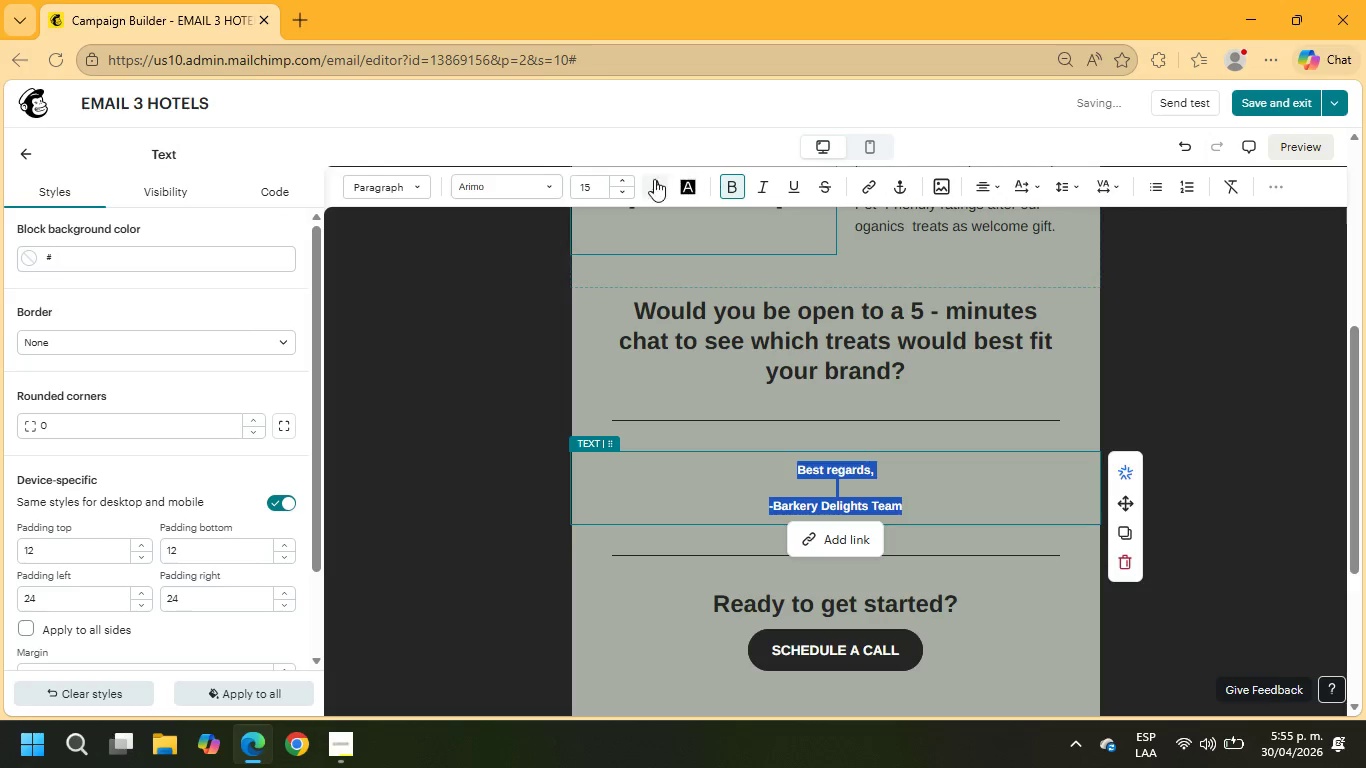 
double_click([627, 179])
 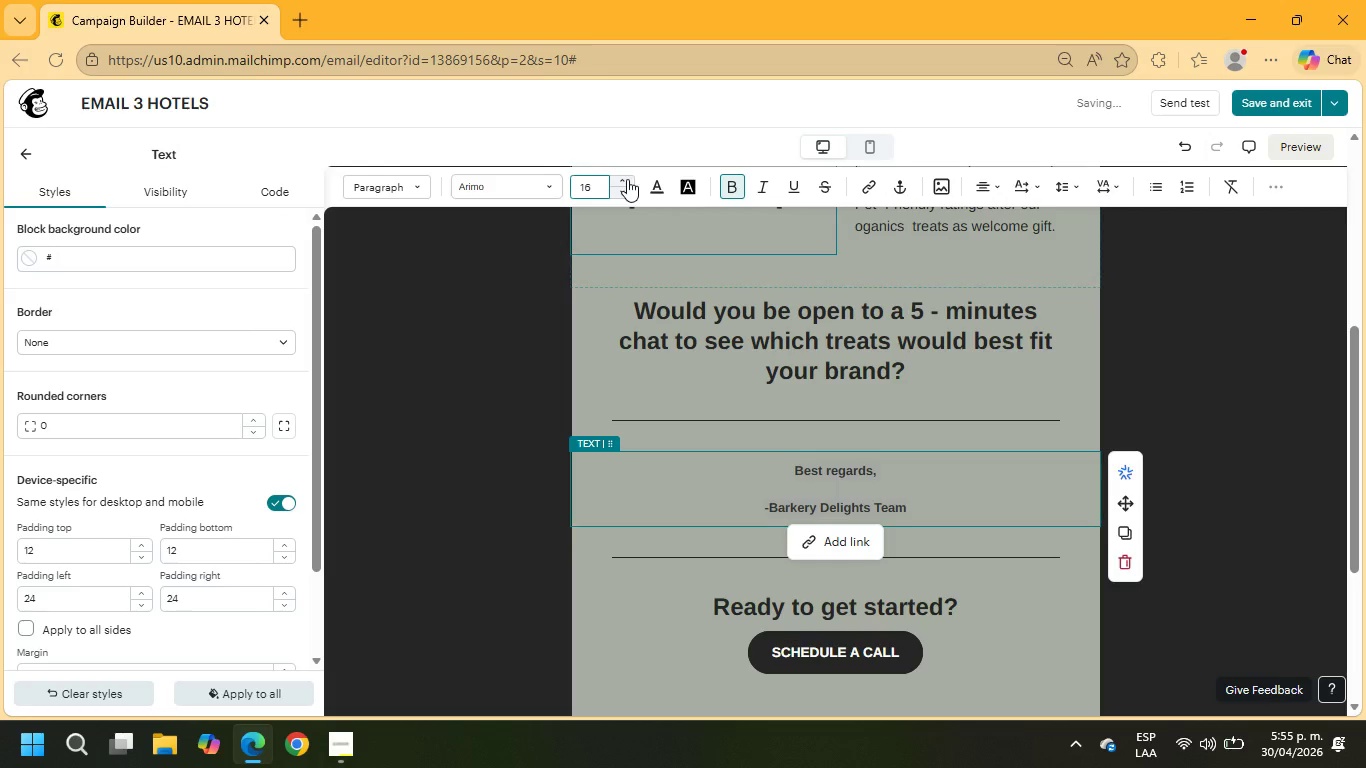 
triple_click([627, 179])
 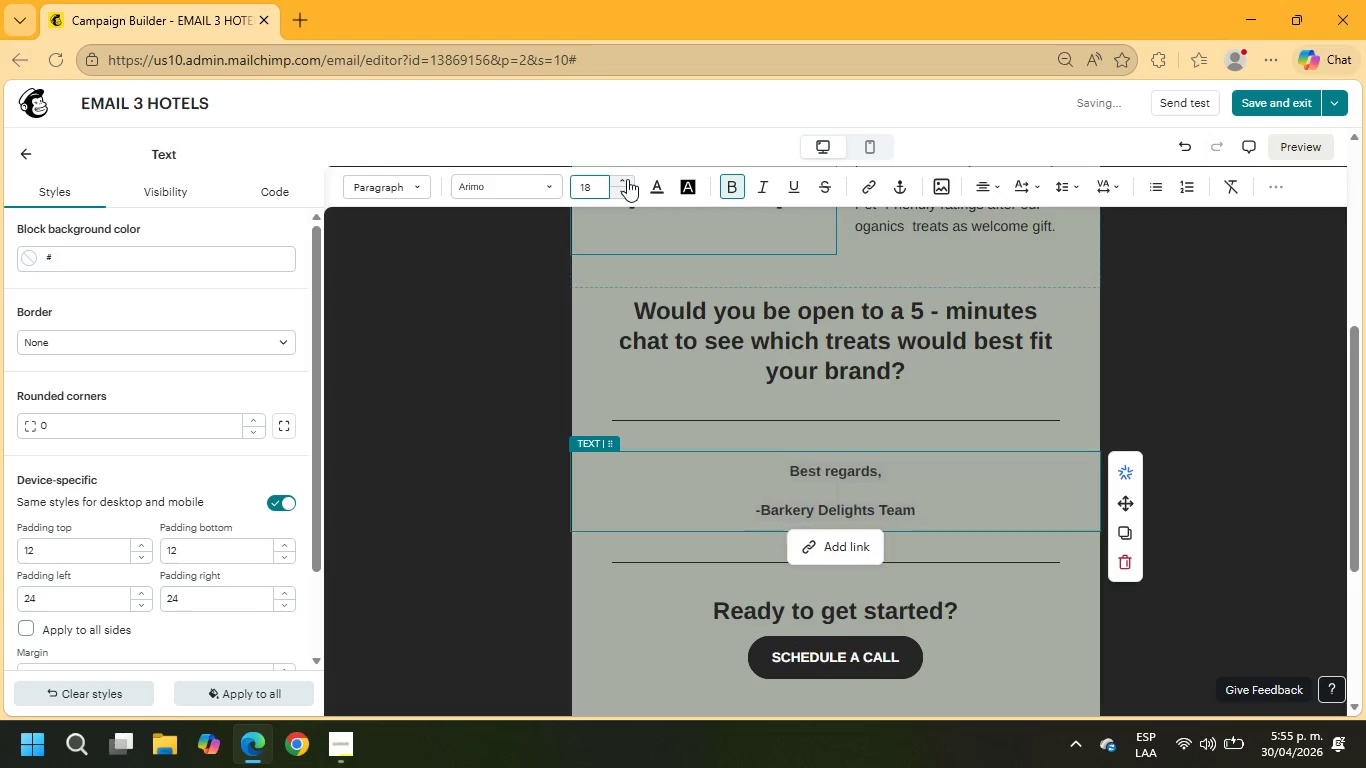 
triple_click([627, 179])
 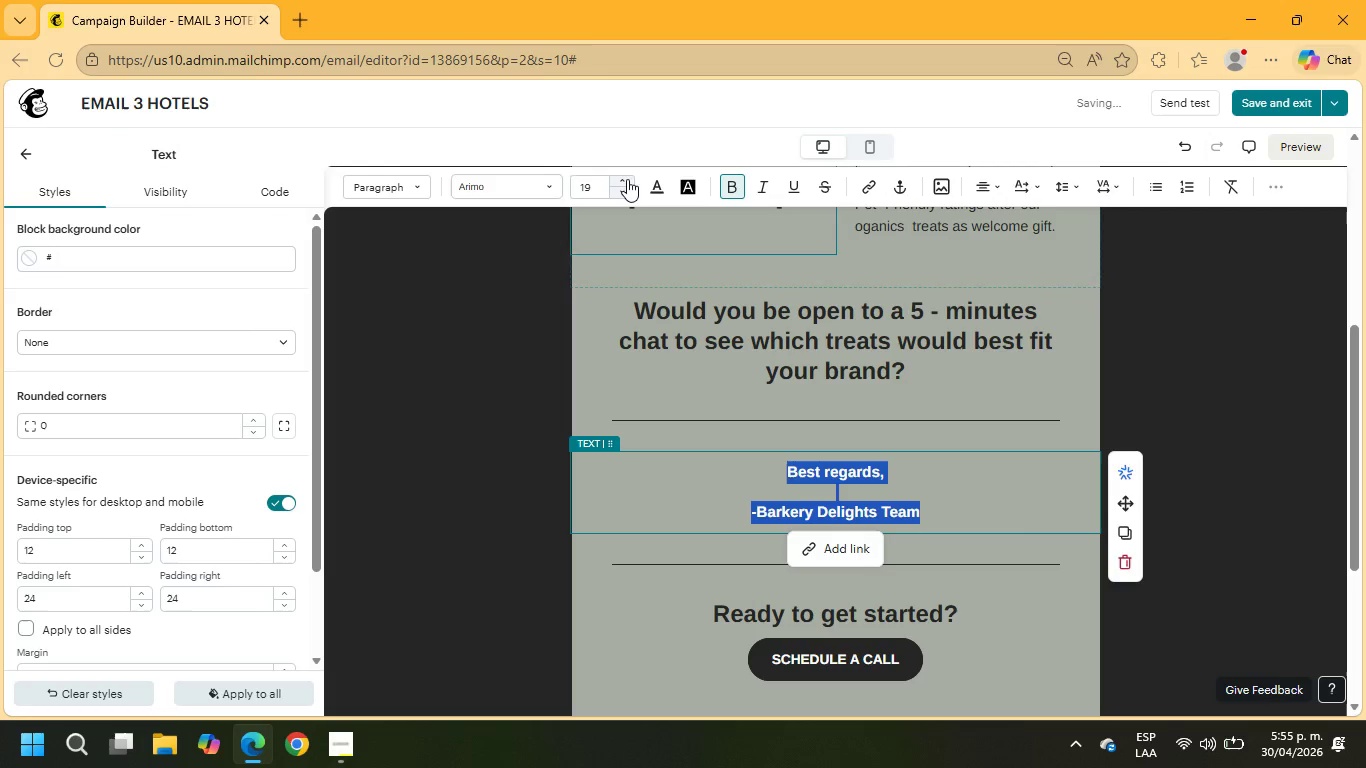 
left_click([627, 179])
 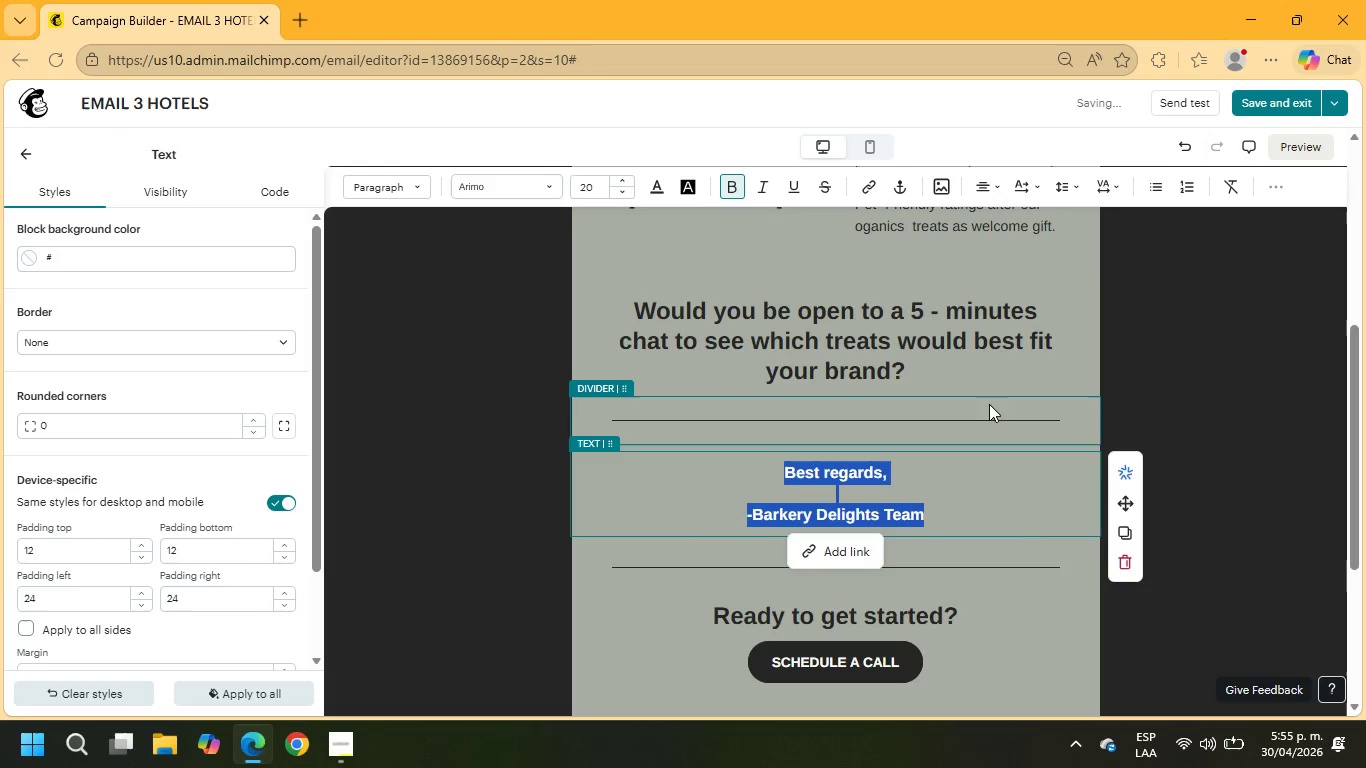 
scroll: coordinate [1177, 324], scroll_direction: up, amount: 2.0
 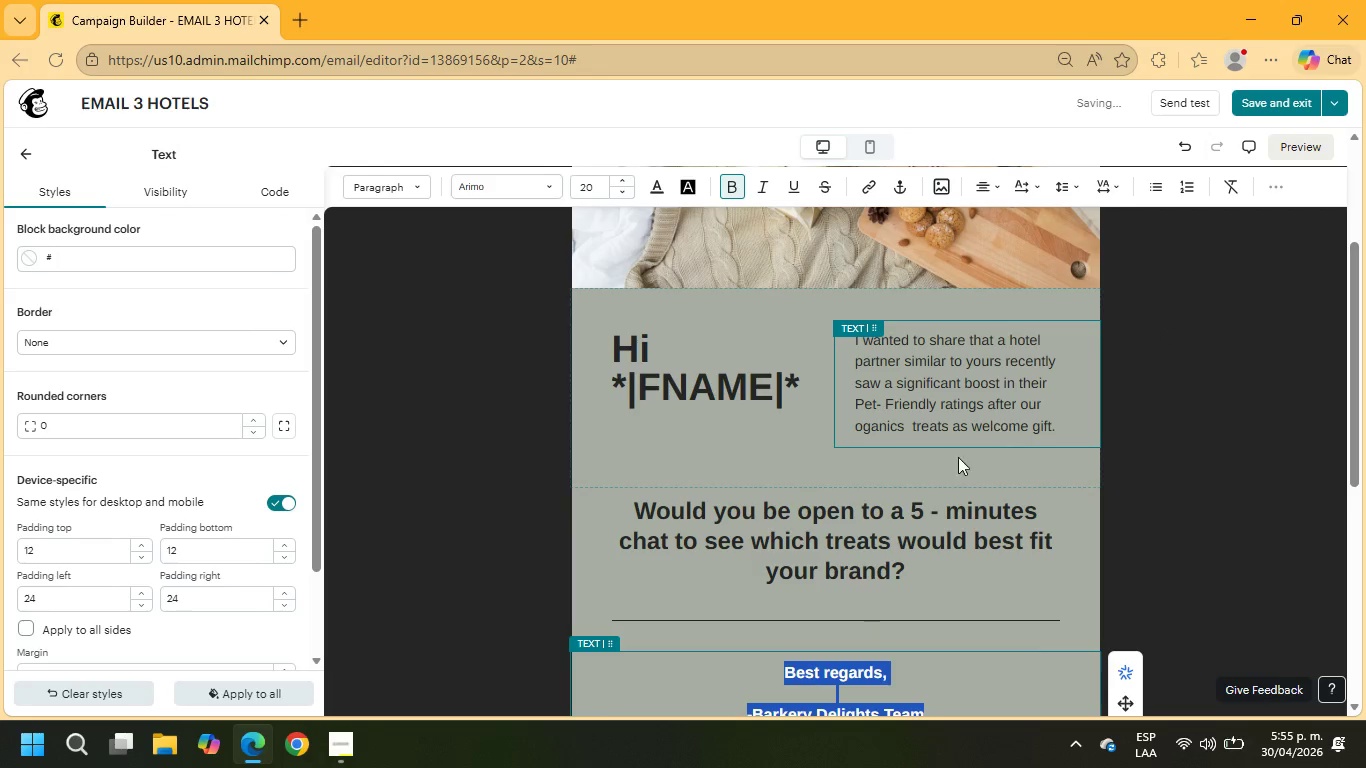 
left_click([920, 473])
 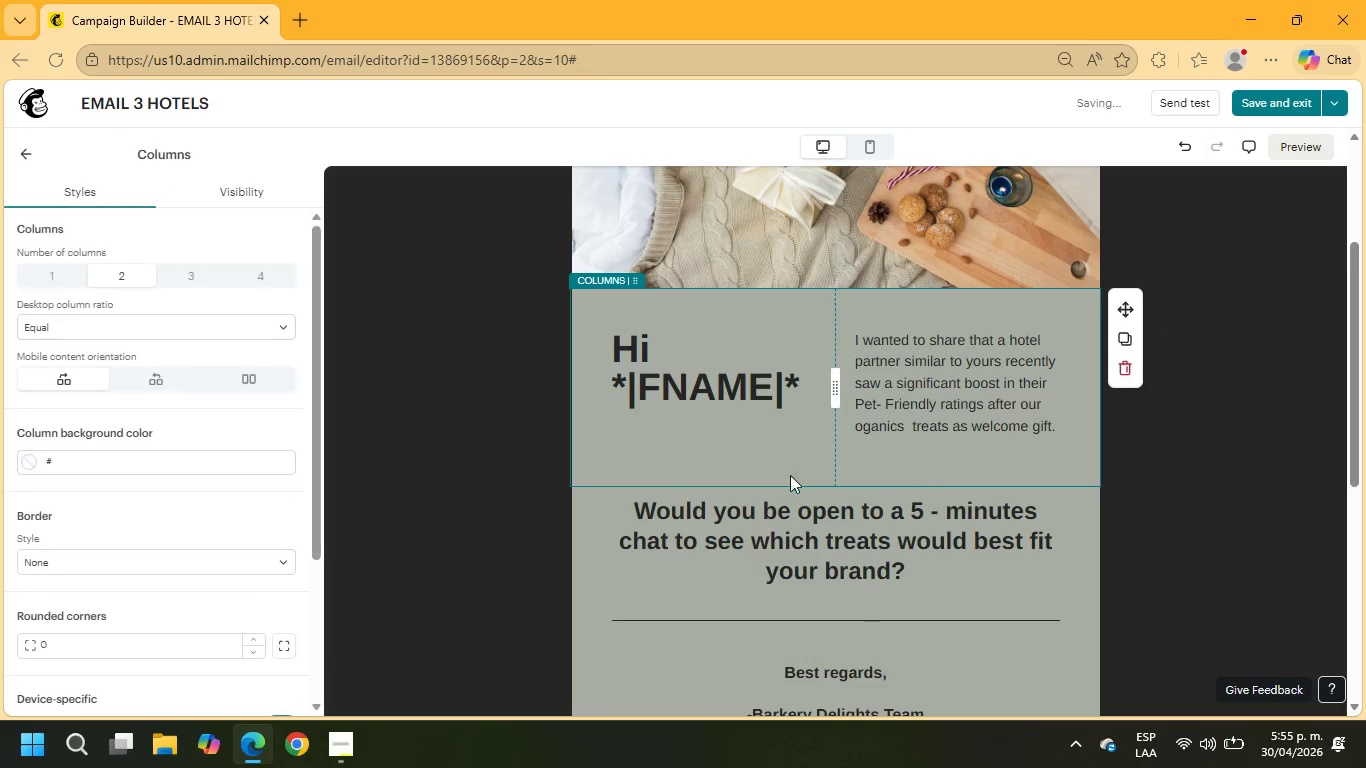 
left_click([749, 475])
 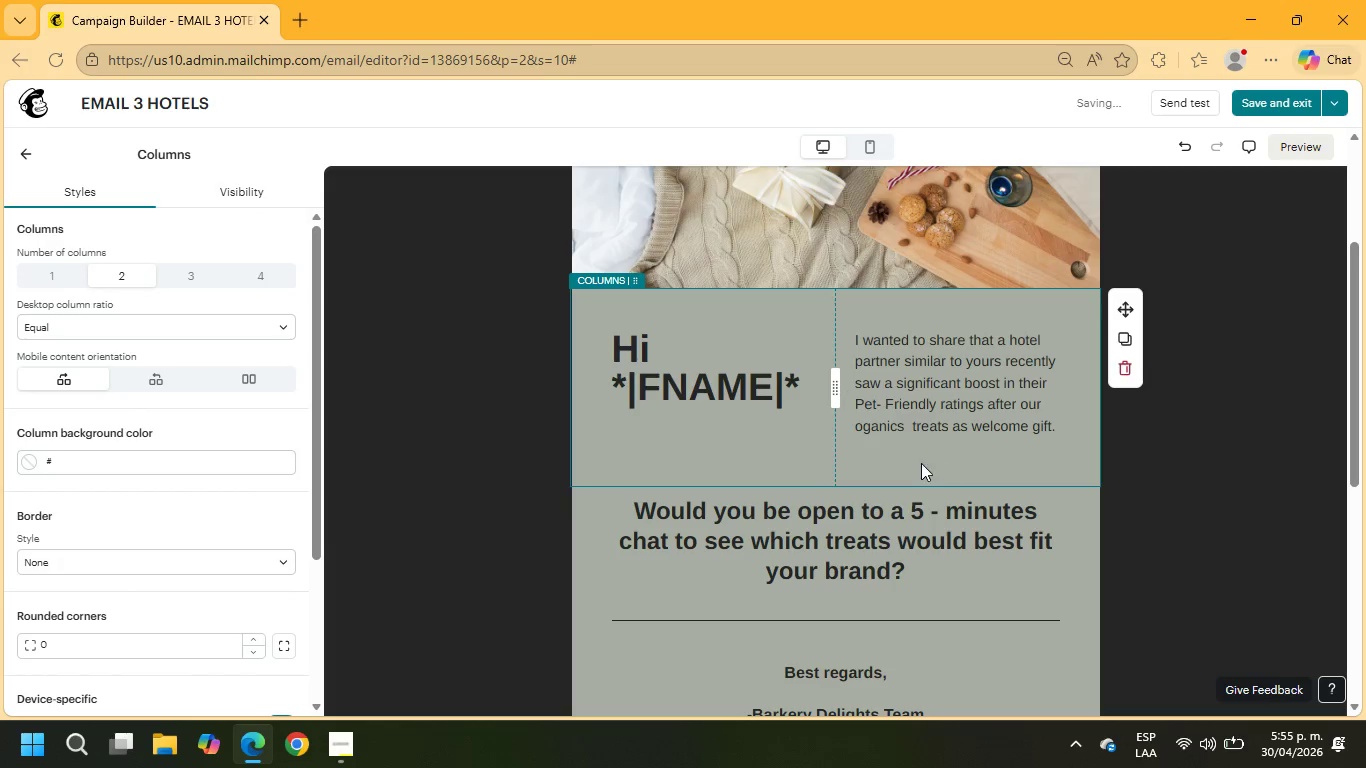 
scroll: coordinate [731, 482], scroll_direction: down, amount: 4.0
 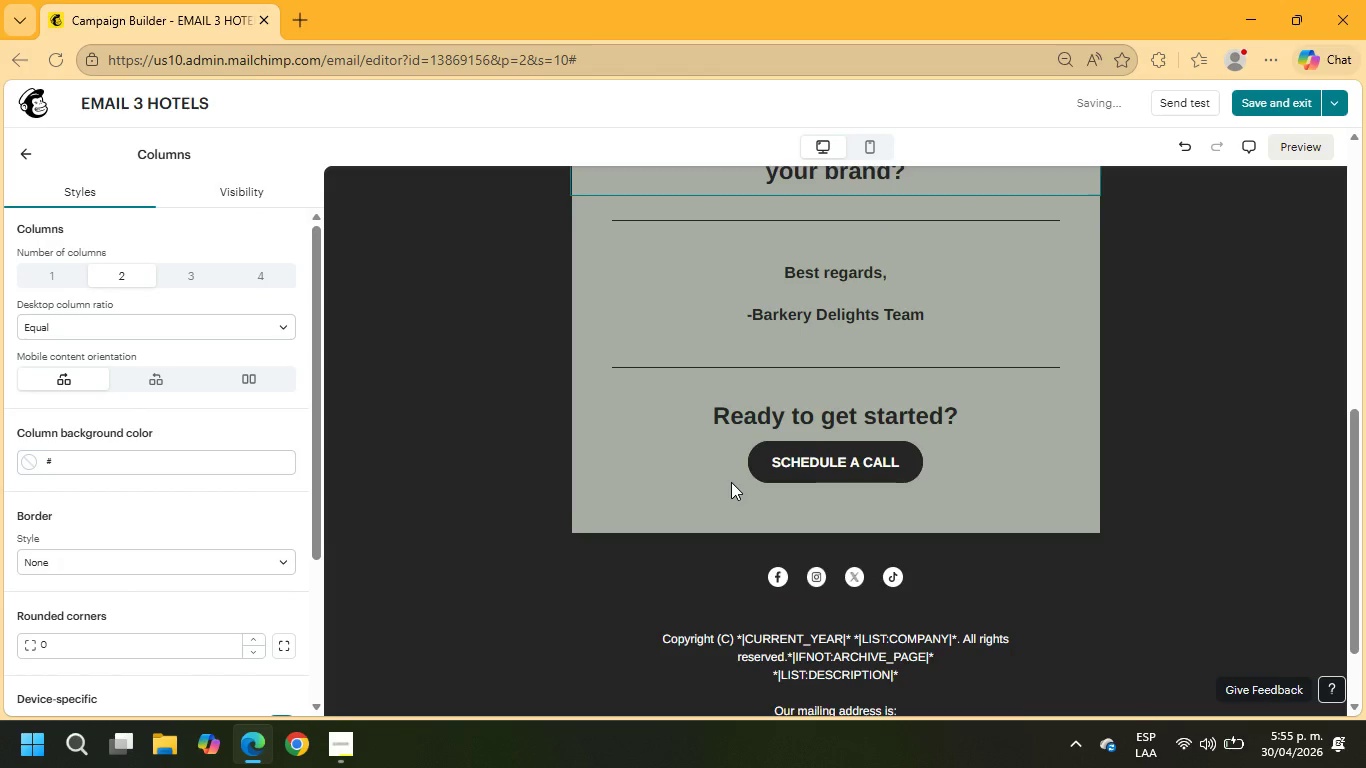 
scroll: coordinate [731, 482], scroll_direction: up, amount: 2.0
 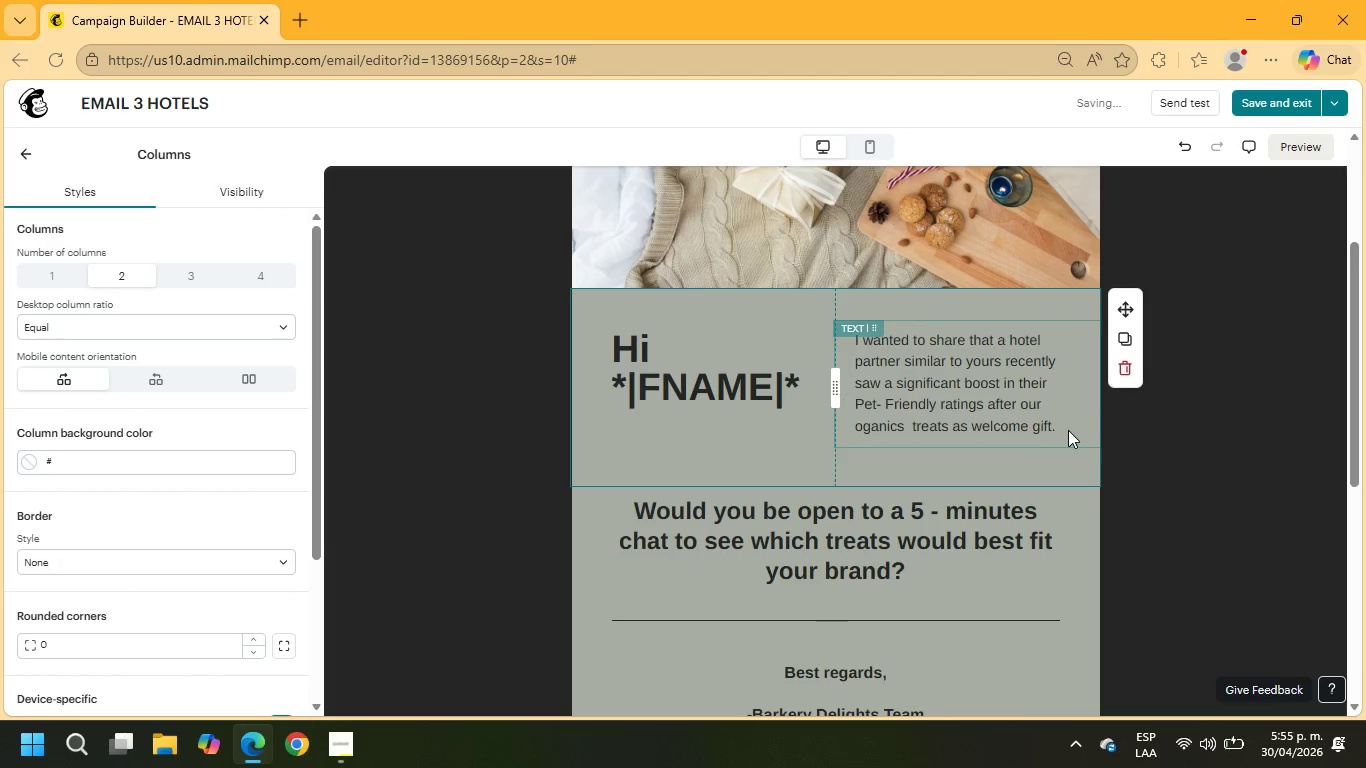 
left_click_drag(start_coordinate=[1058, 428], to_coordinate=[827, 335])
 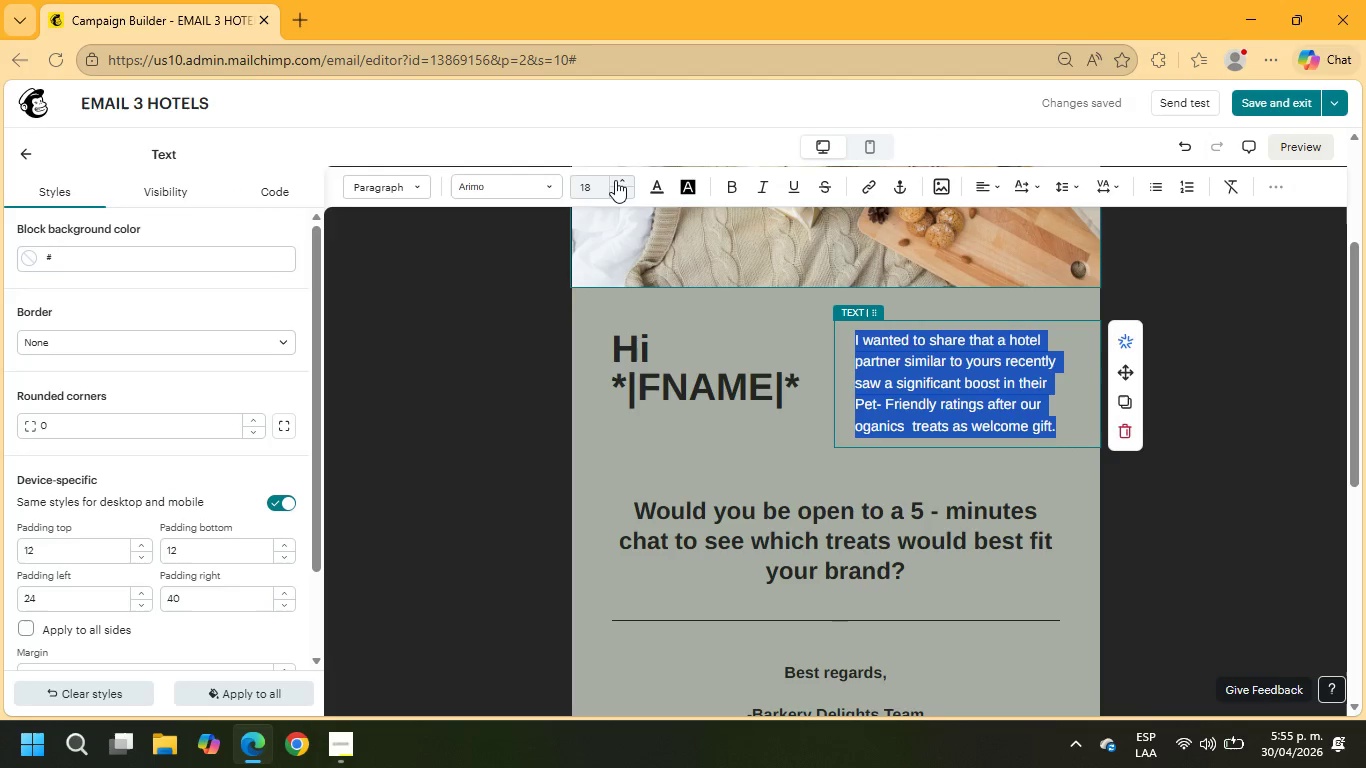 
left_click([621, 180])
 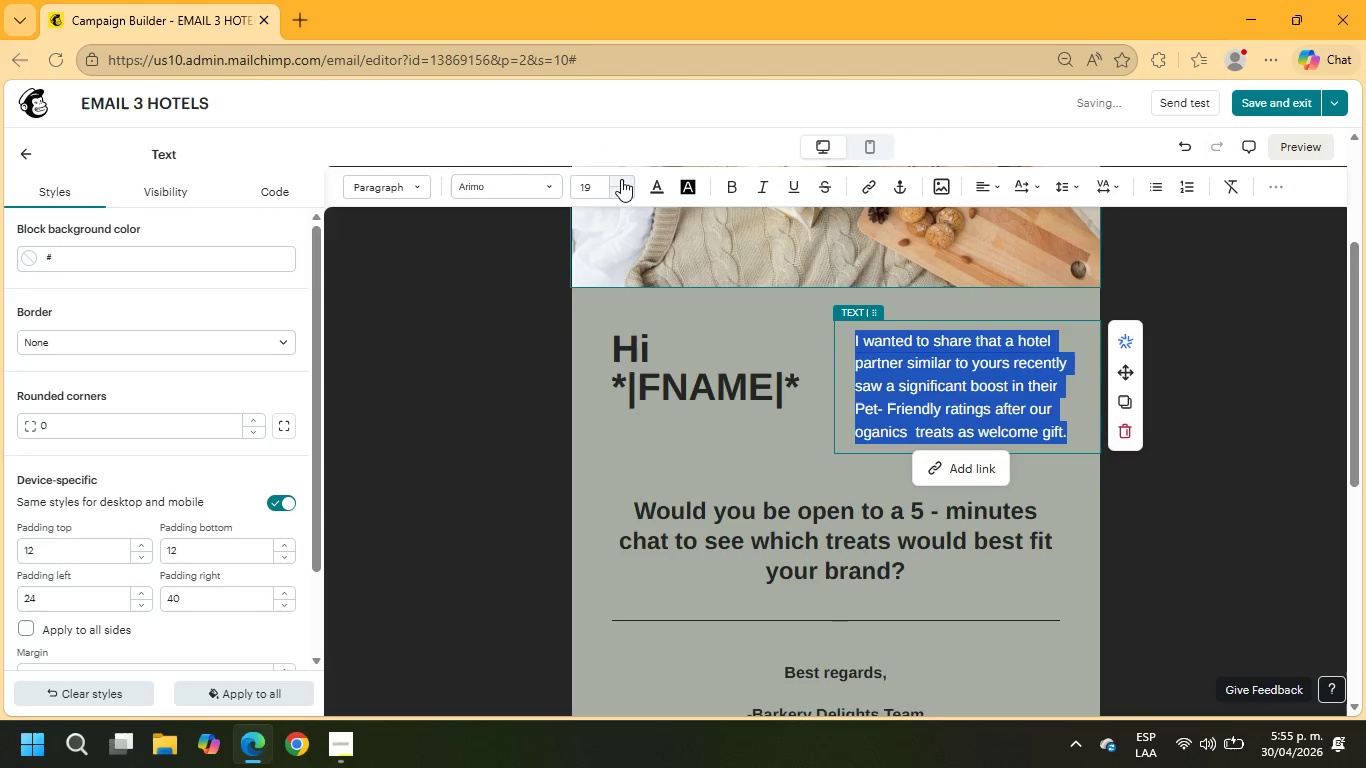 
left_click([622, 179])
 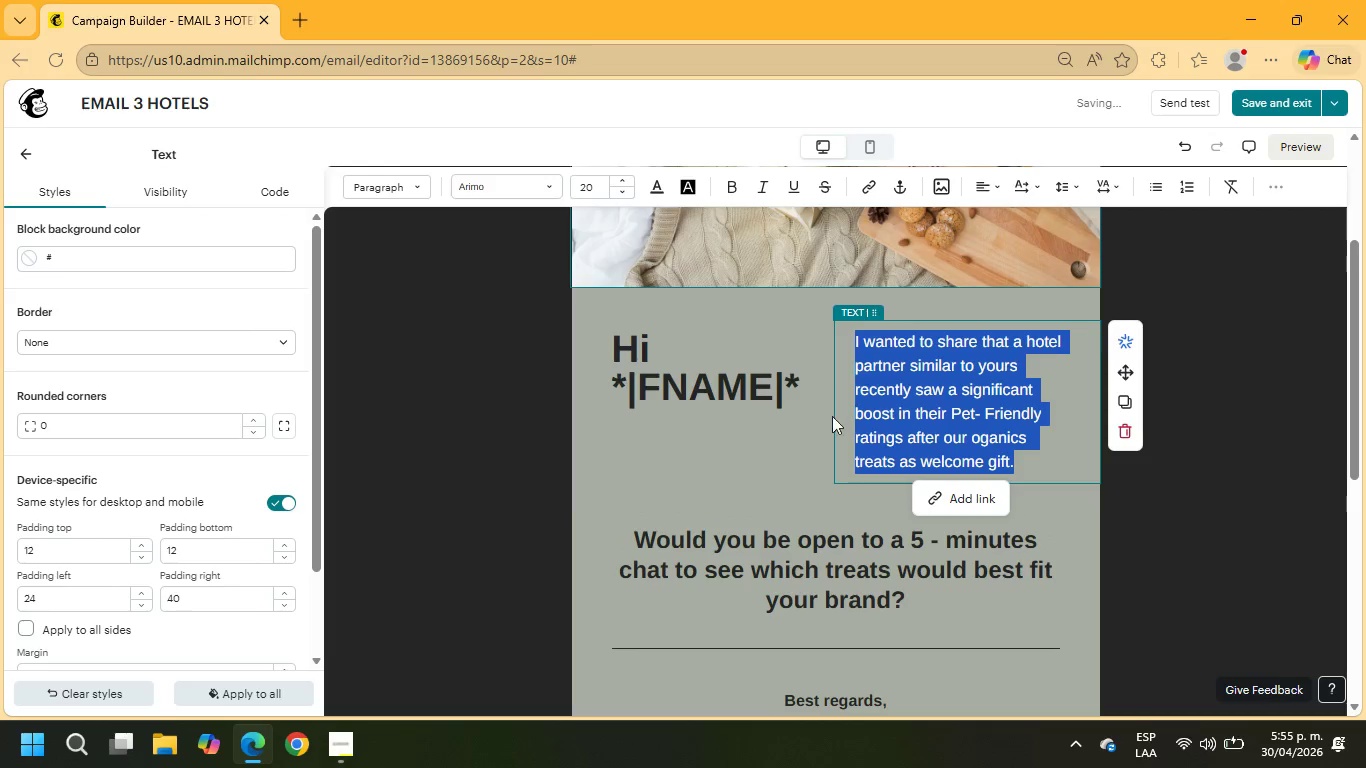 
left_click([1053, 520])
 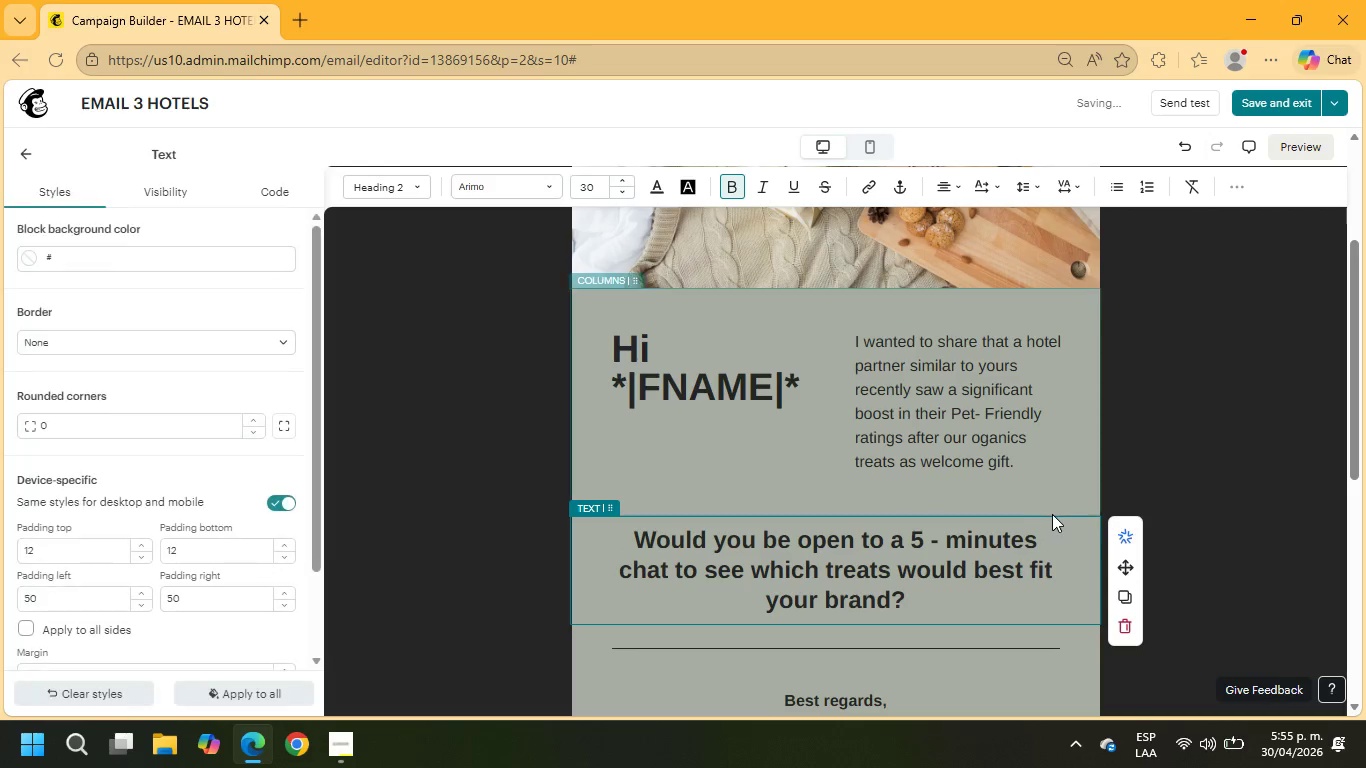 
scroll: coordinate [1059, 515], scroll_direction: down, amount: 4.0
 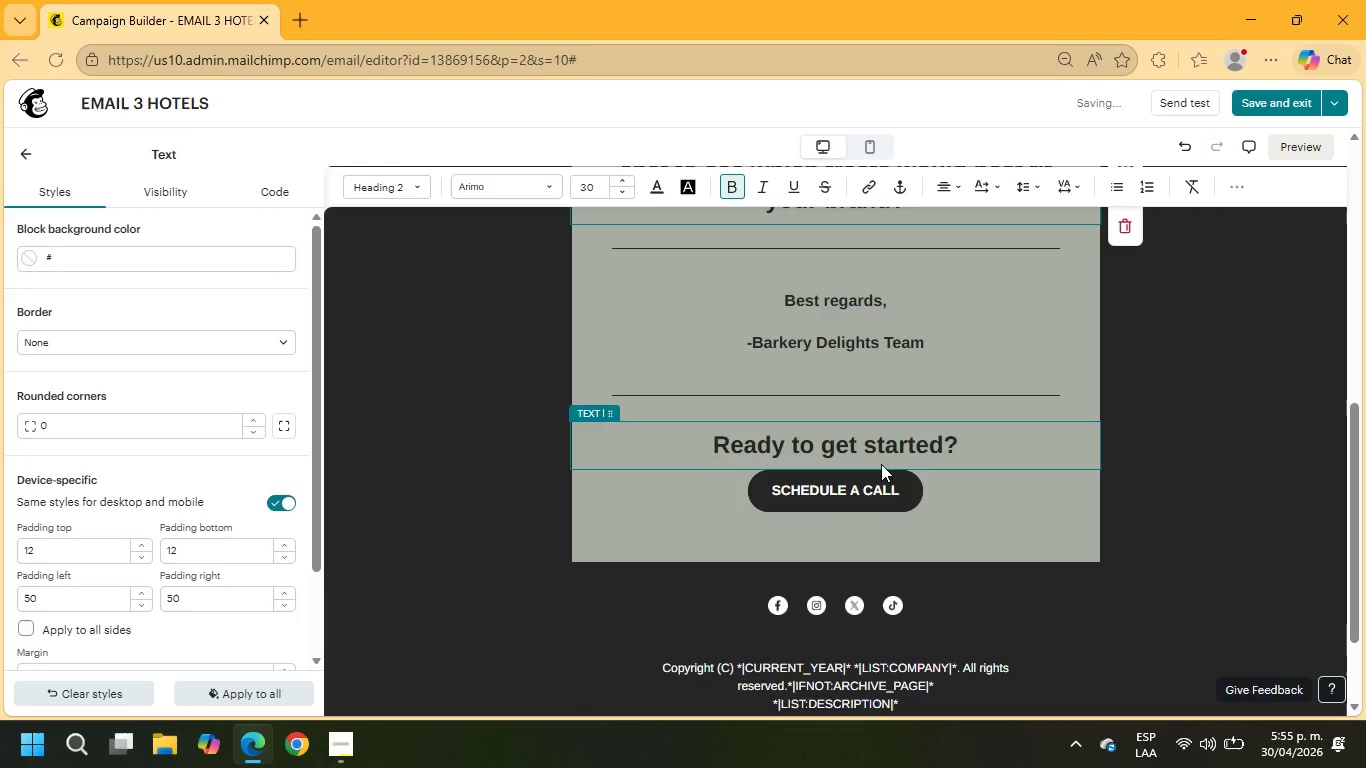 
left_click([880, 450])
 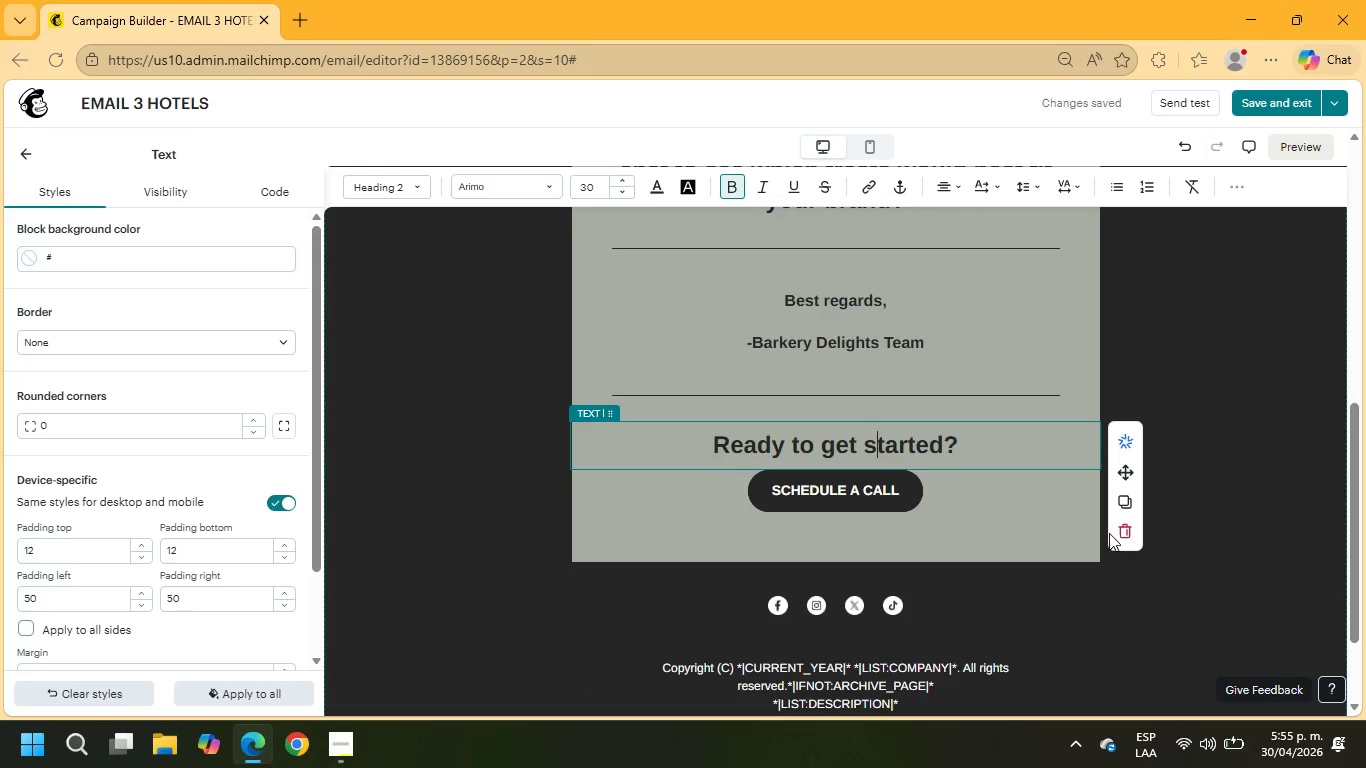 
left_click([1122, 530])
 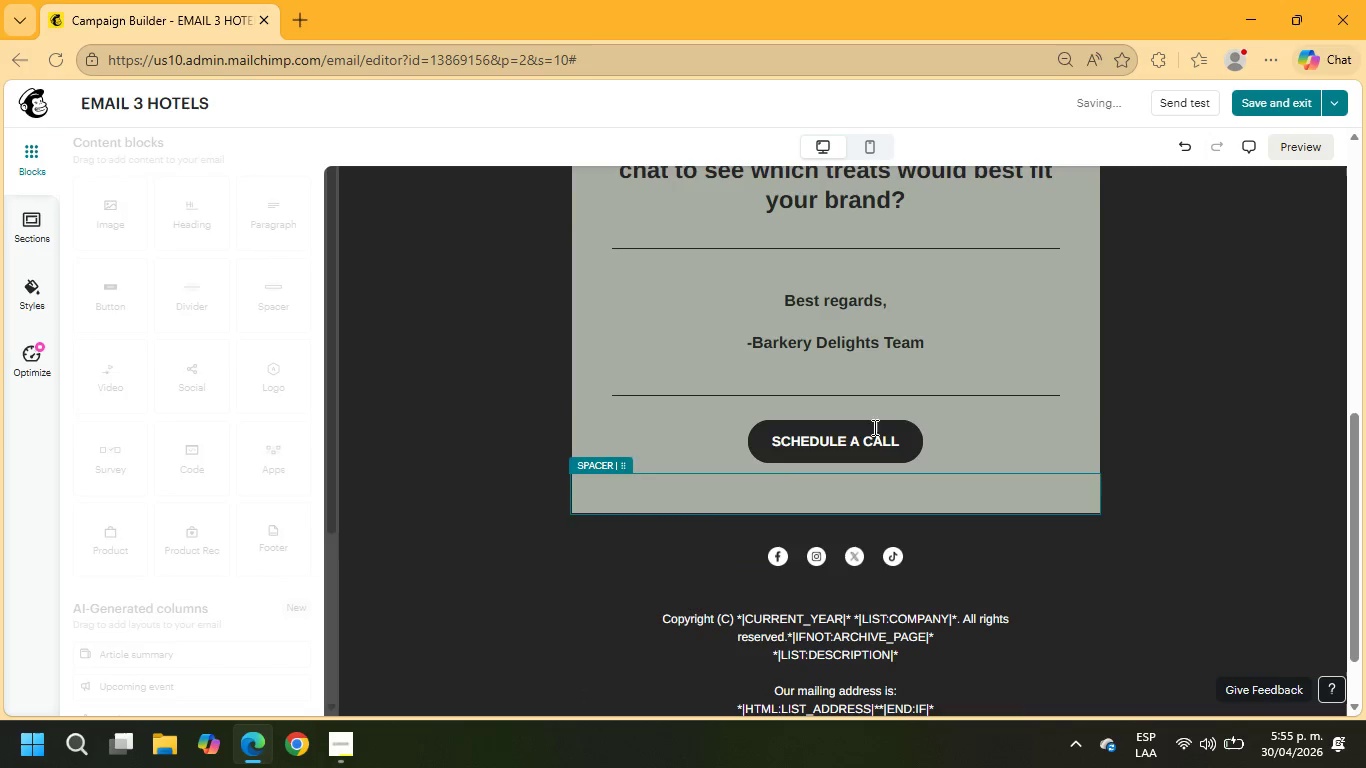 
left_click([873, 427])
 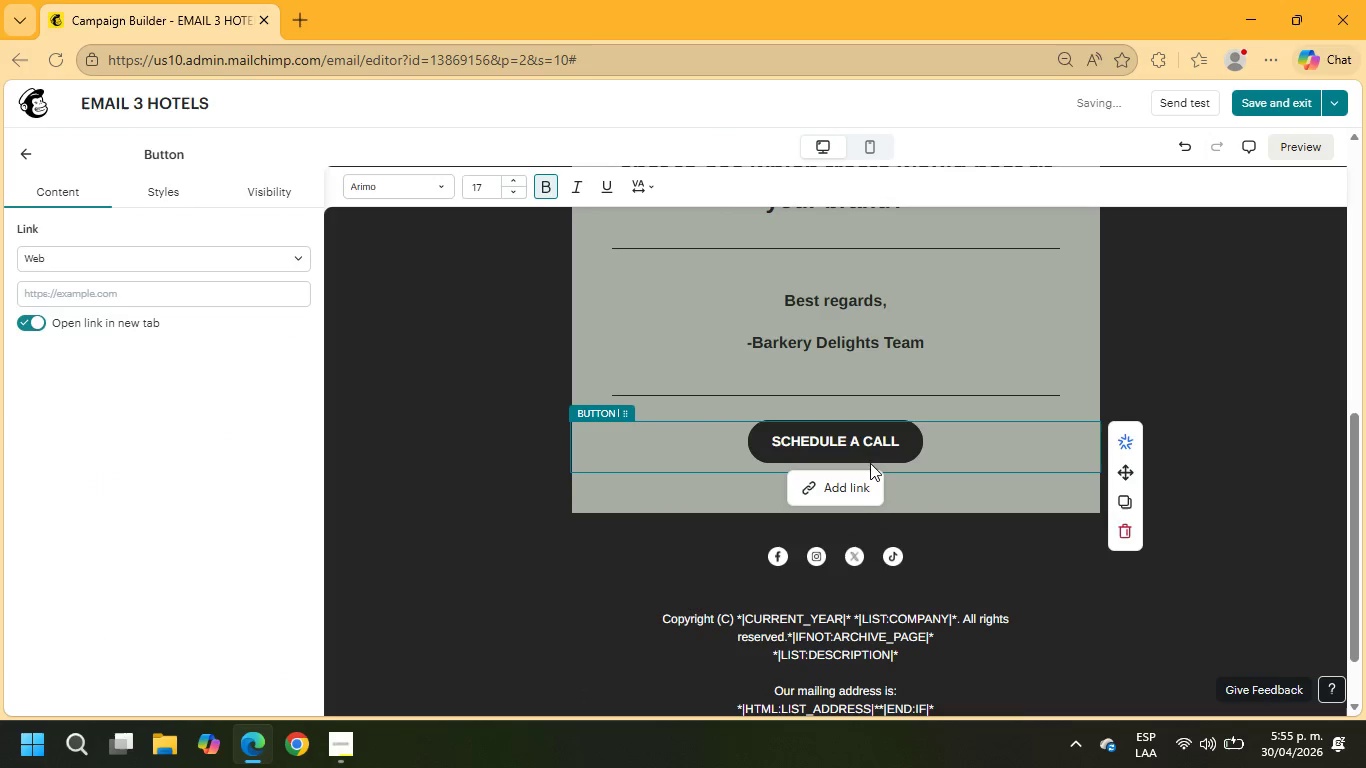 
left_click([856, 488])
 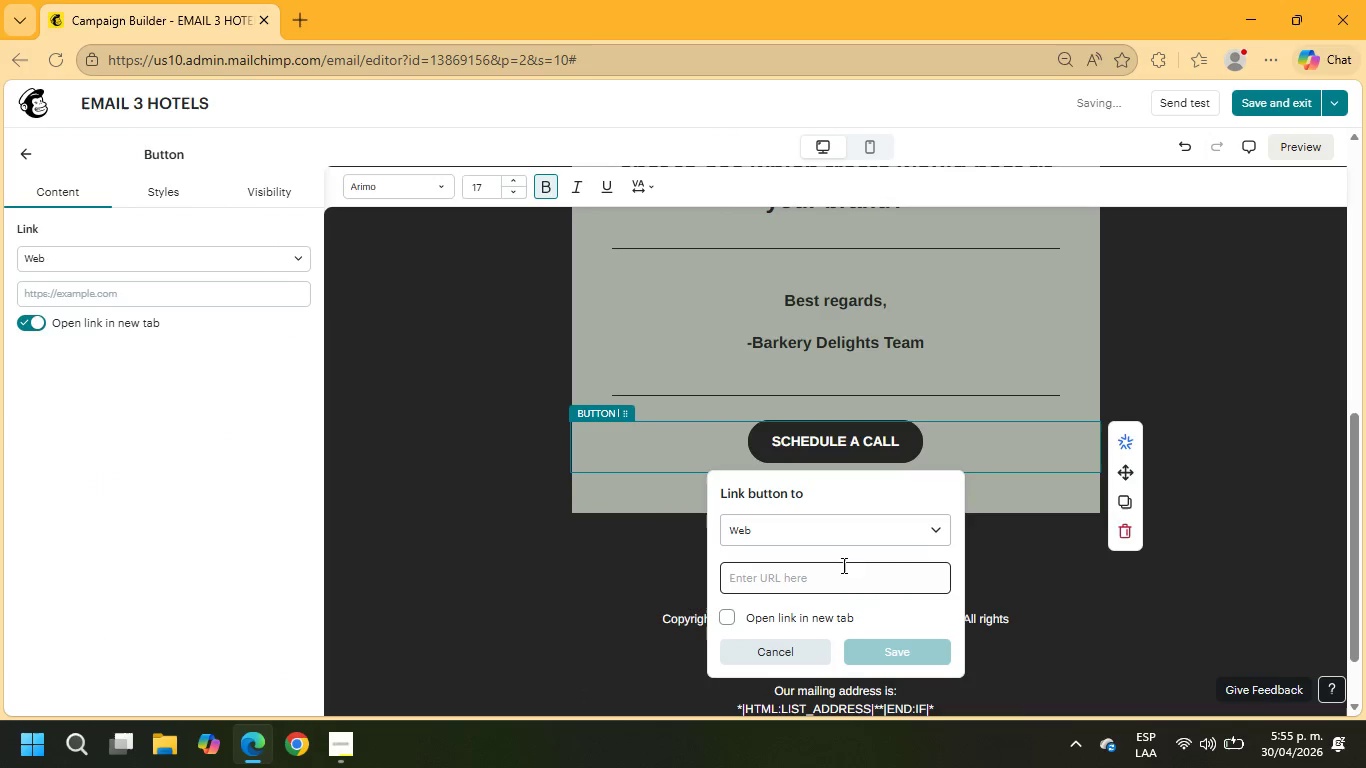 
left_click([837, 576])
 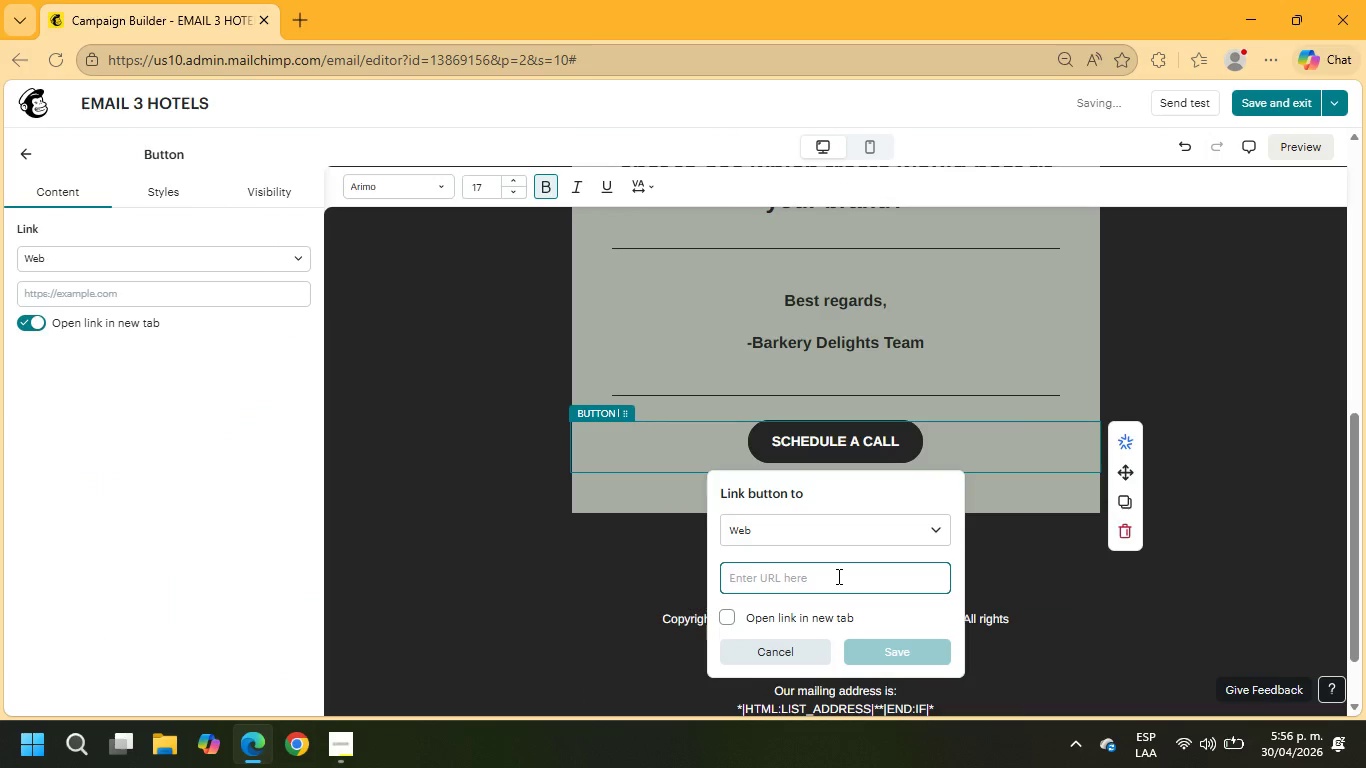 
type(example.com)
 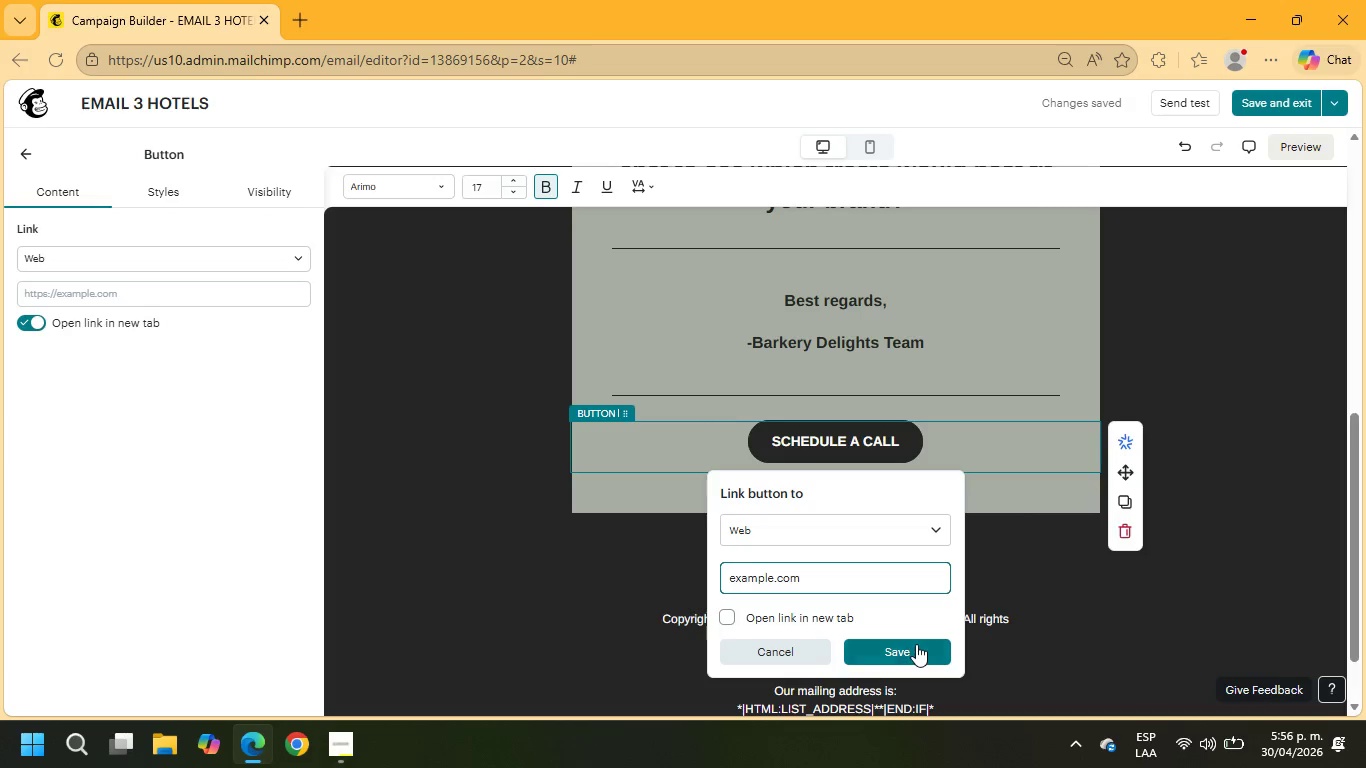 
left_click([917, 644])
 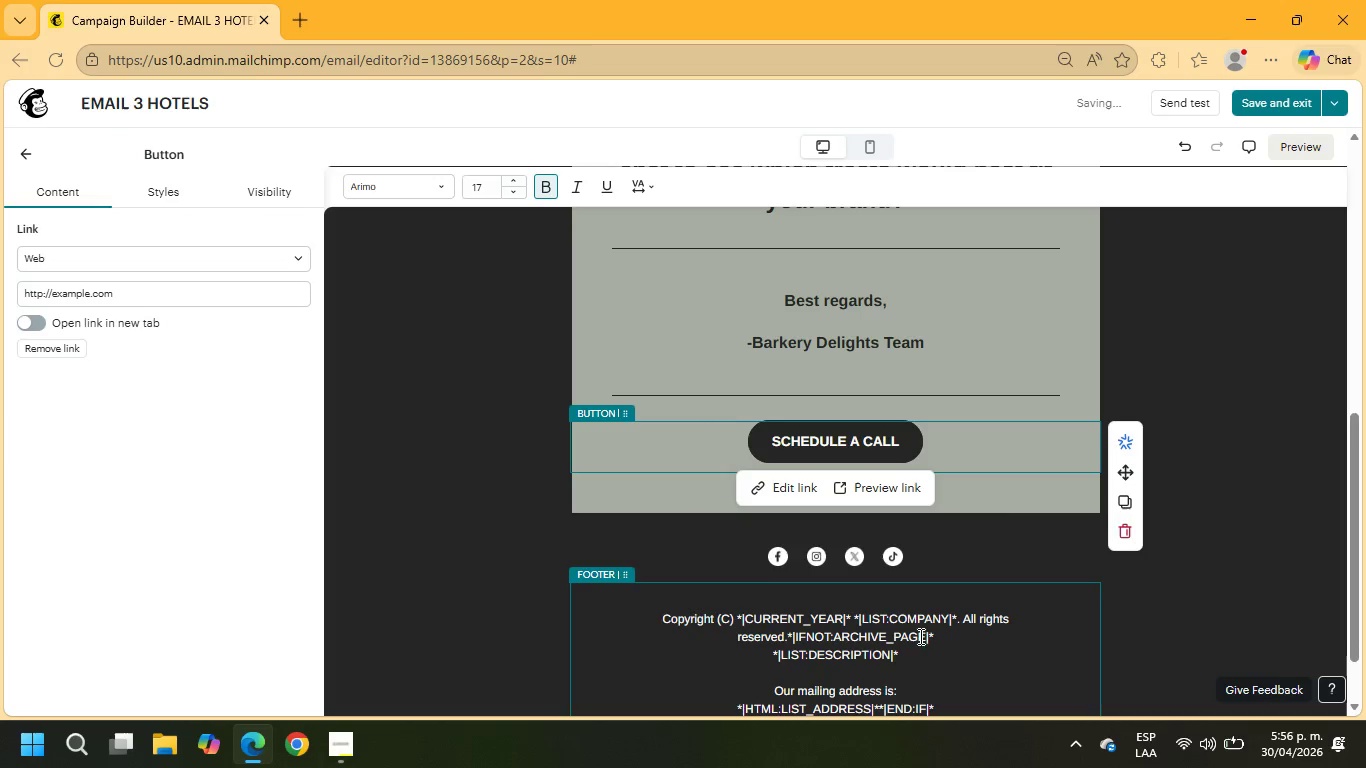 
scroll: coordinate [945, 501], scroll_direction: up, amount: 19.0
 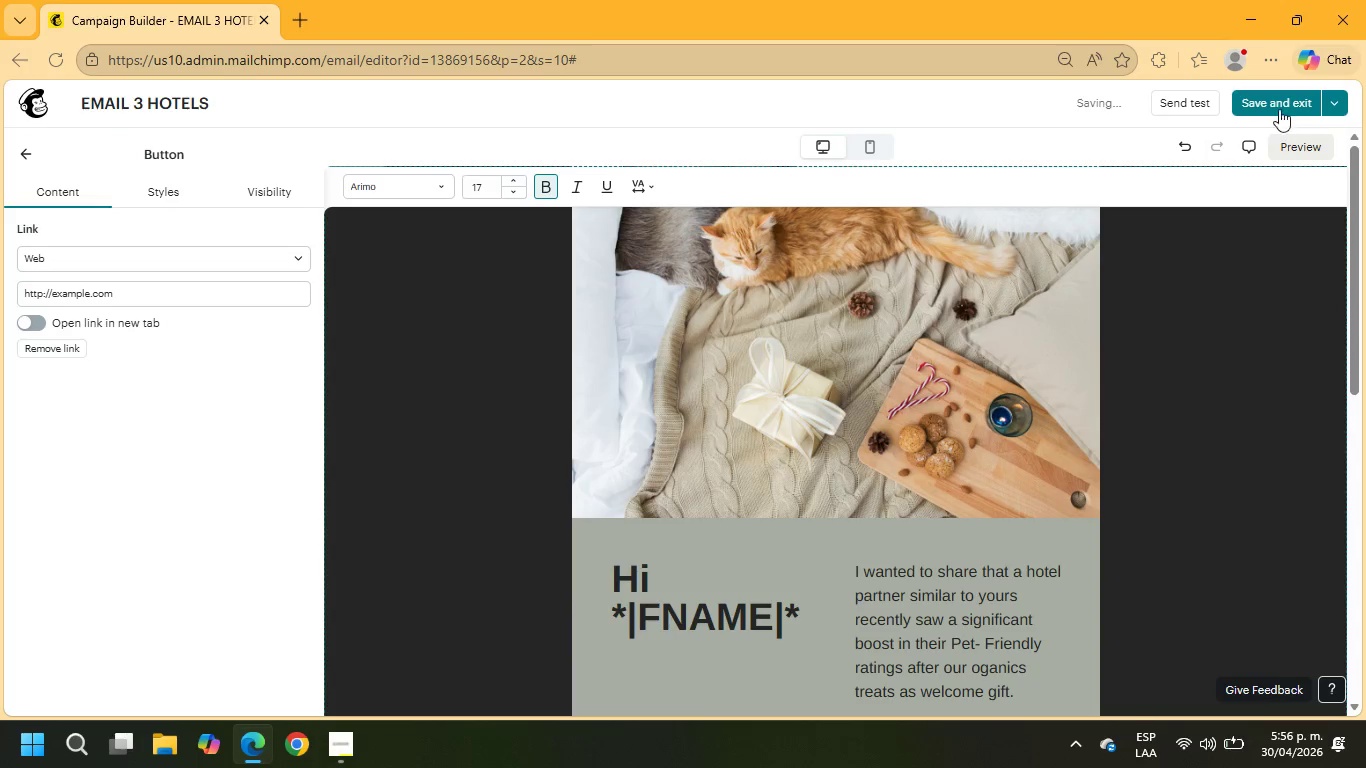 
left_click([1279, 104])
 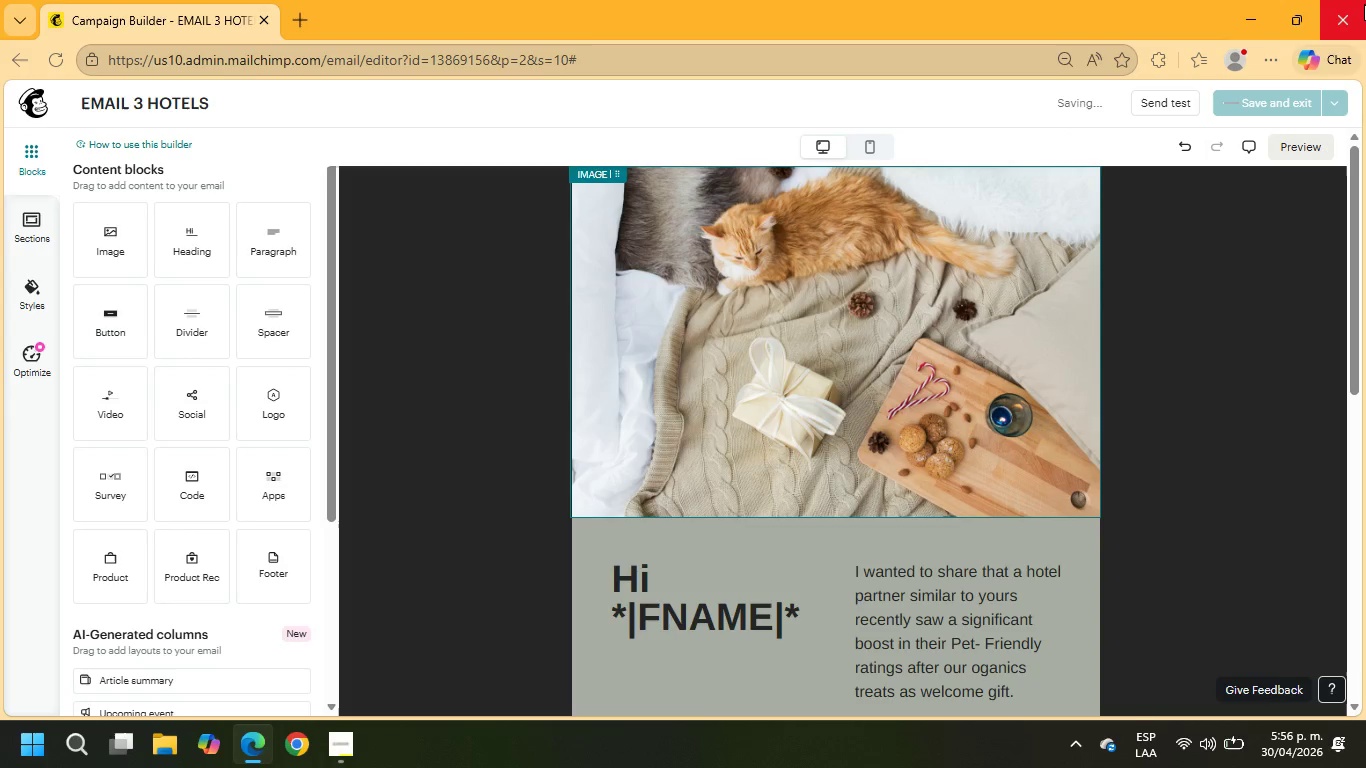 
mouse_move([1350, 136])
 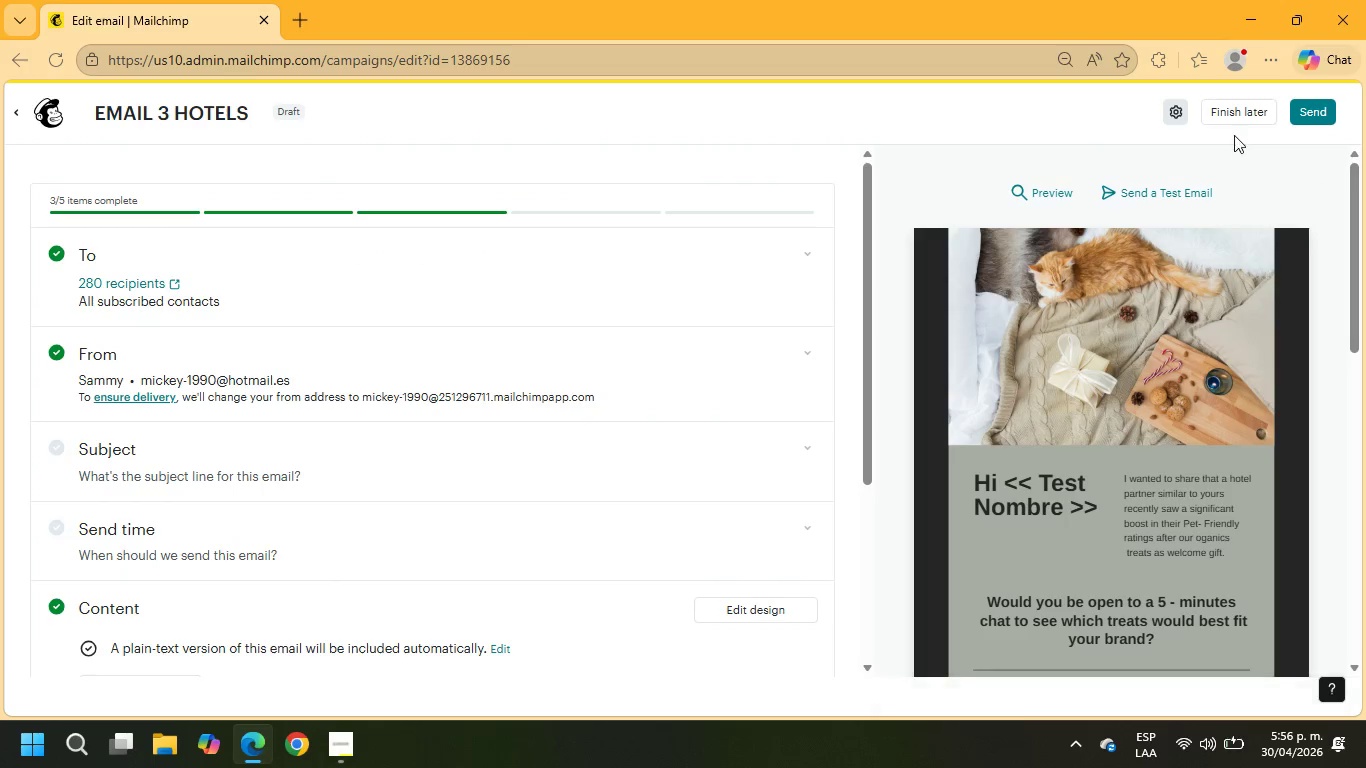 
left_click([1238, 119])
 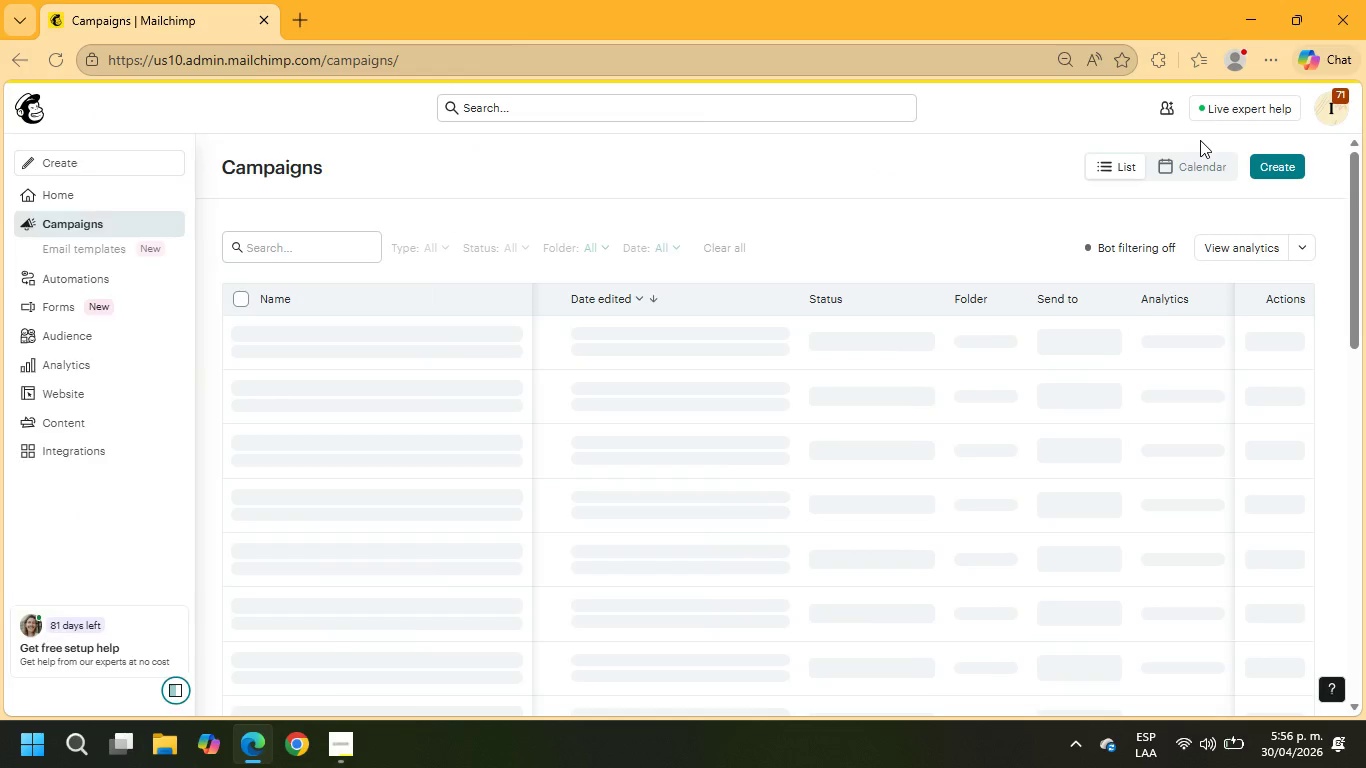 
left_click([1295, 168])
 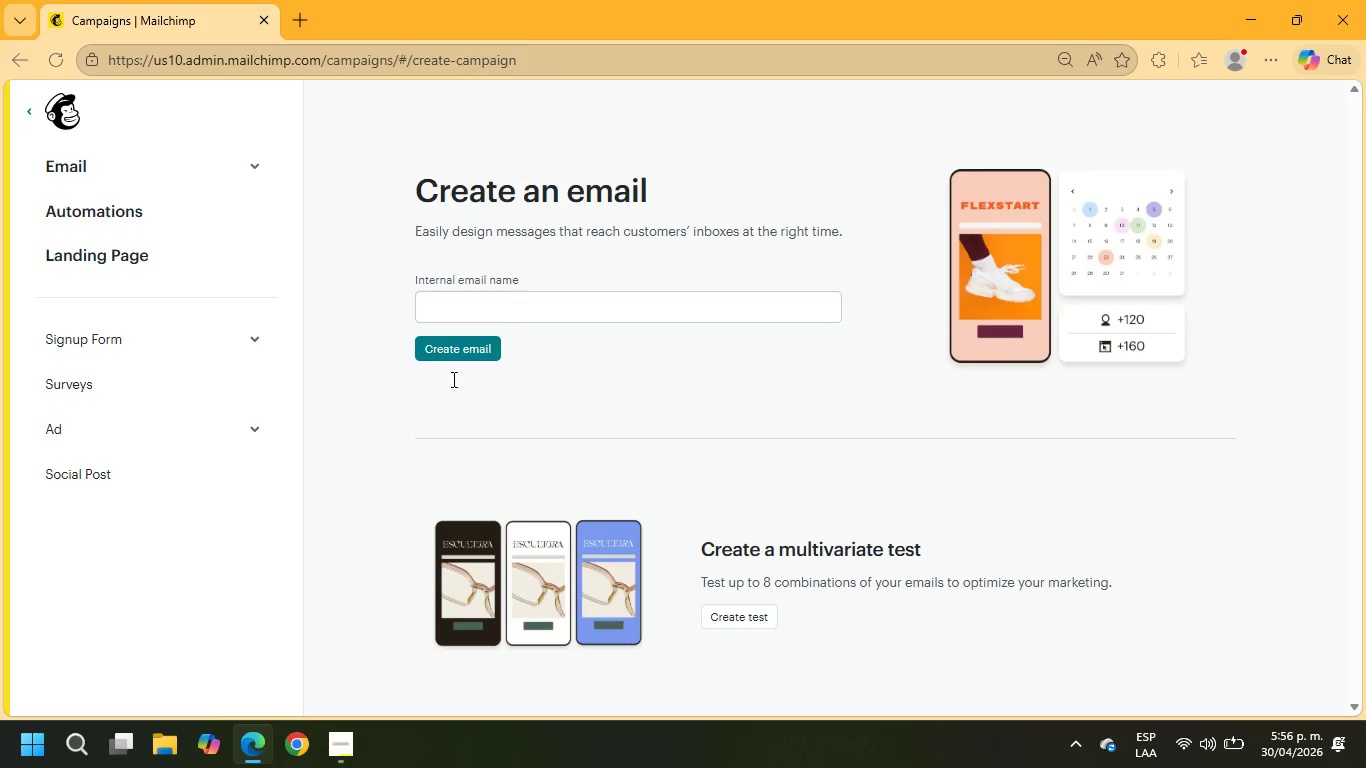 
left_click([466, 308])
 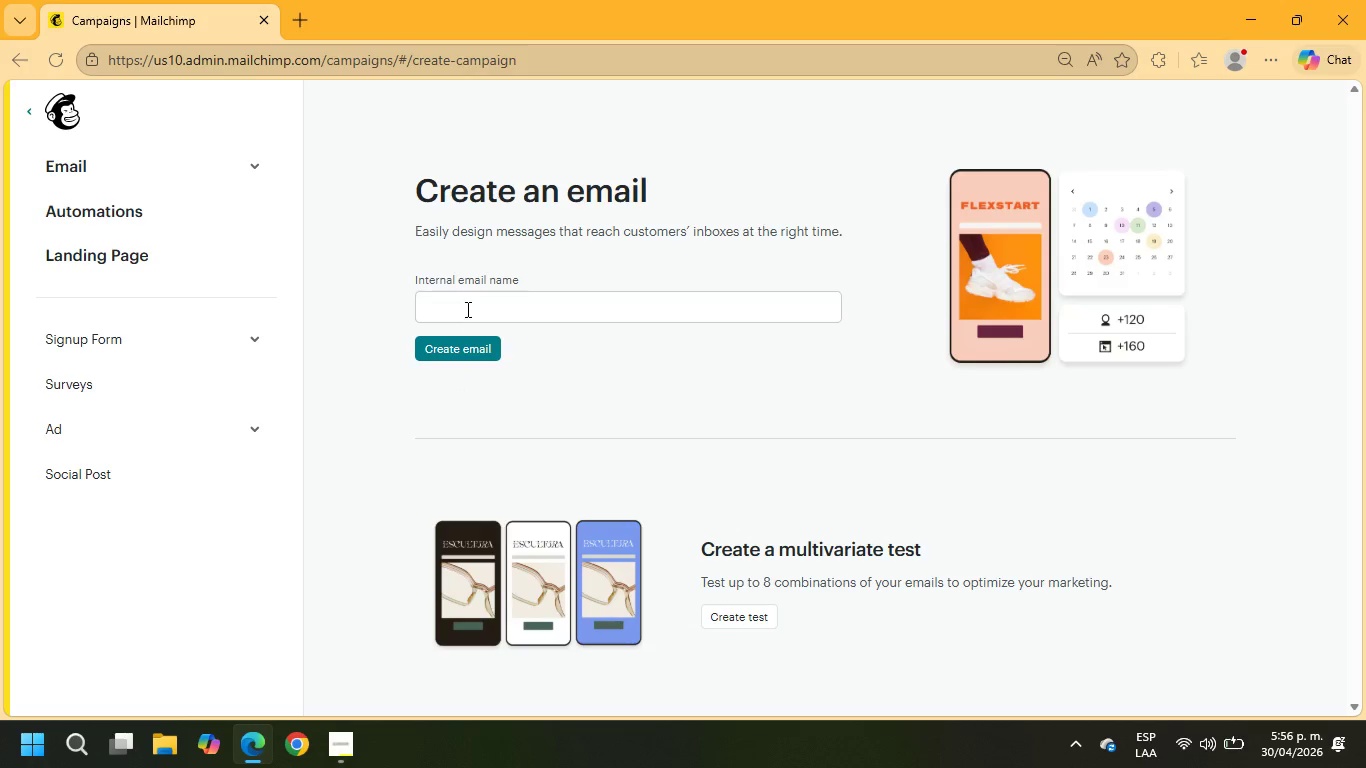 
type(email 4 hotels)
 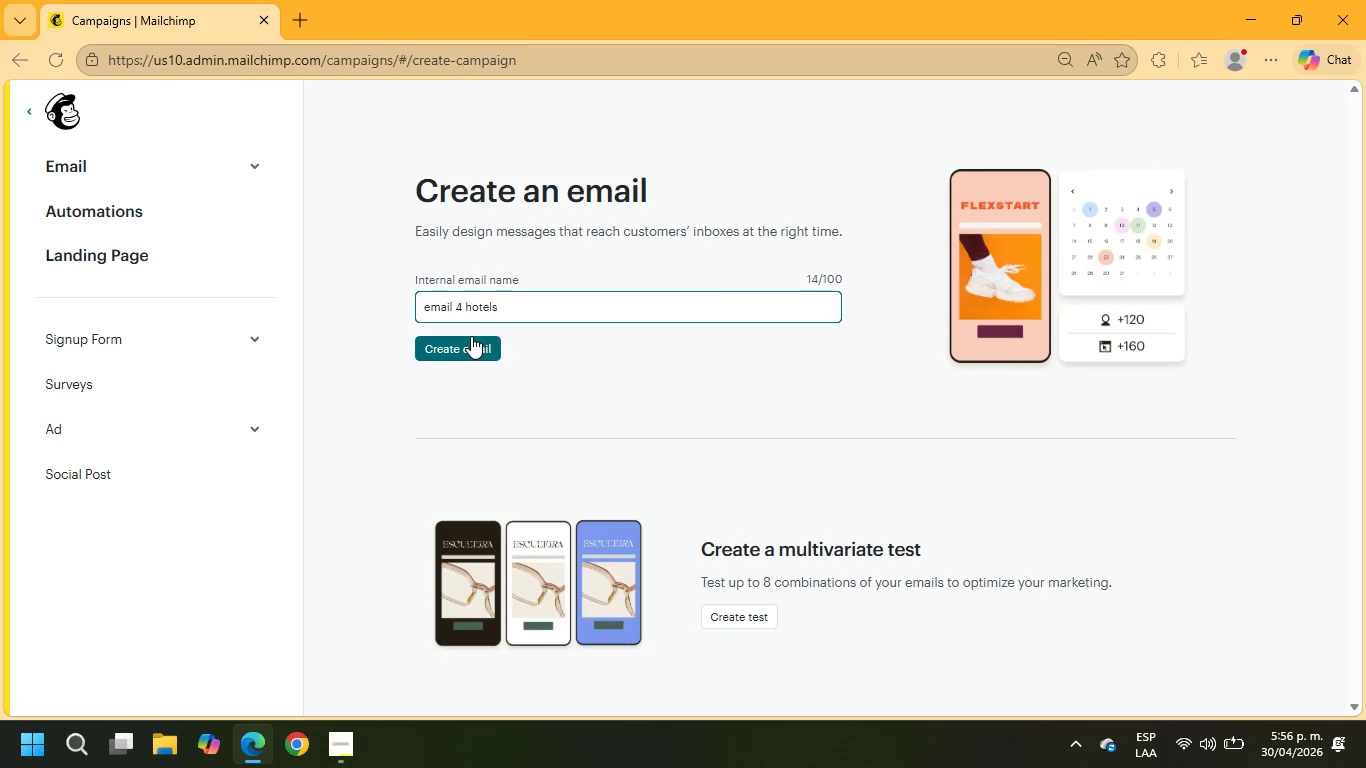 
left_click([471, 340])
 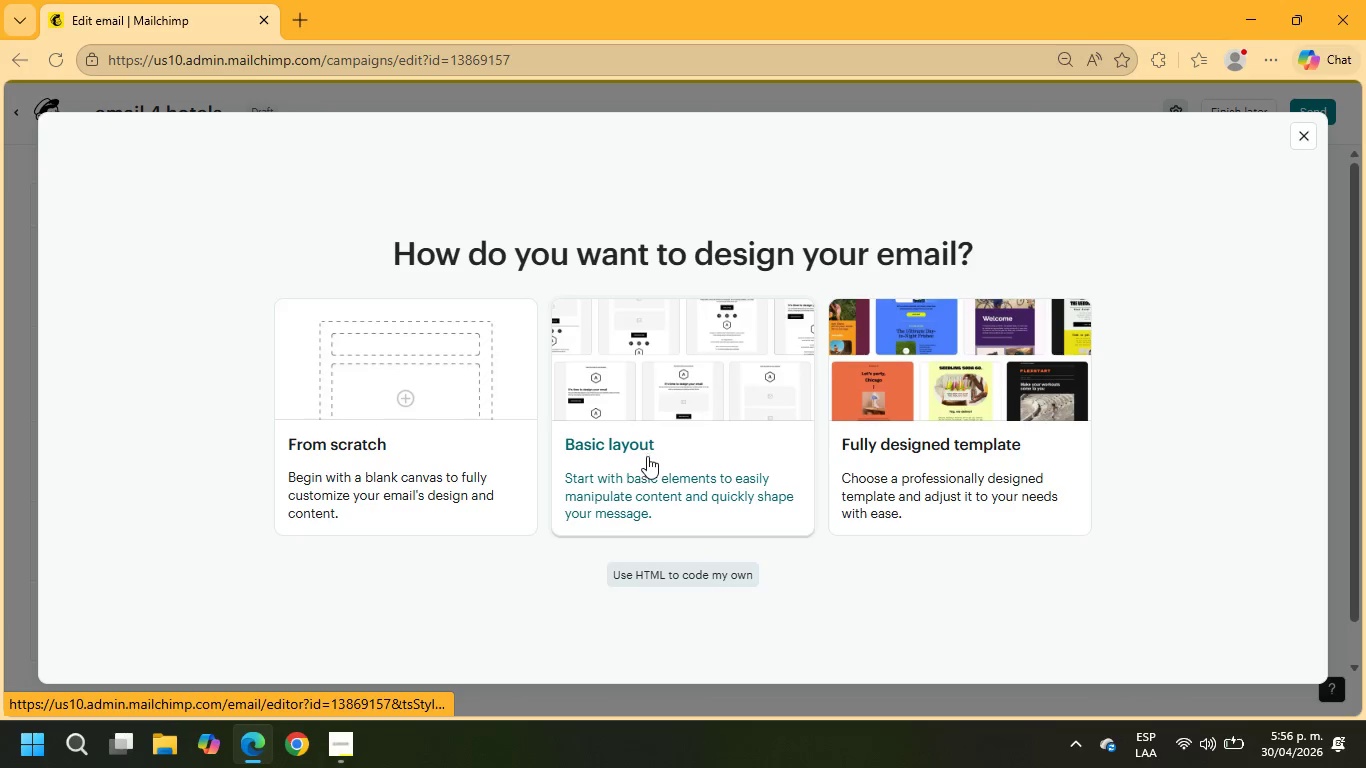 
wait(5.44)
 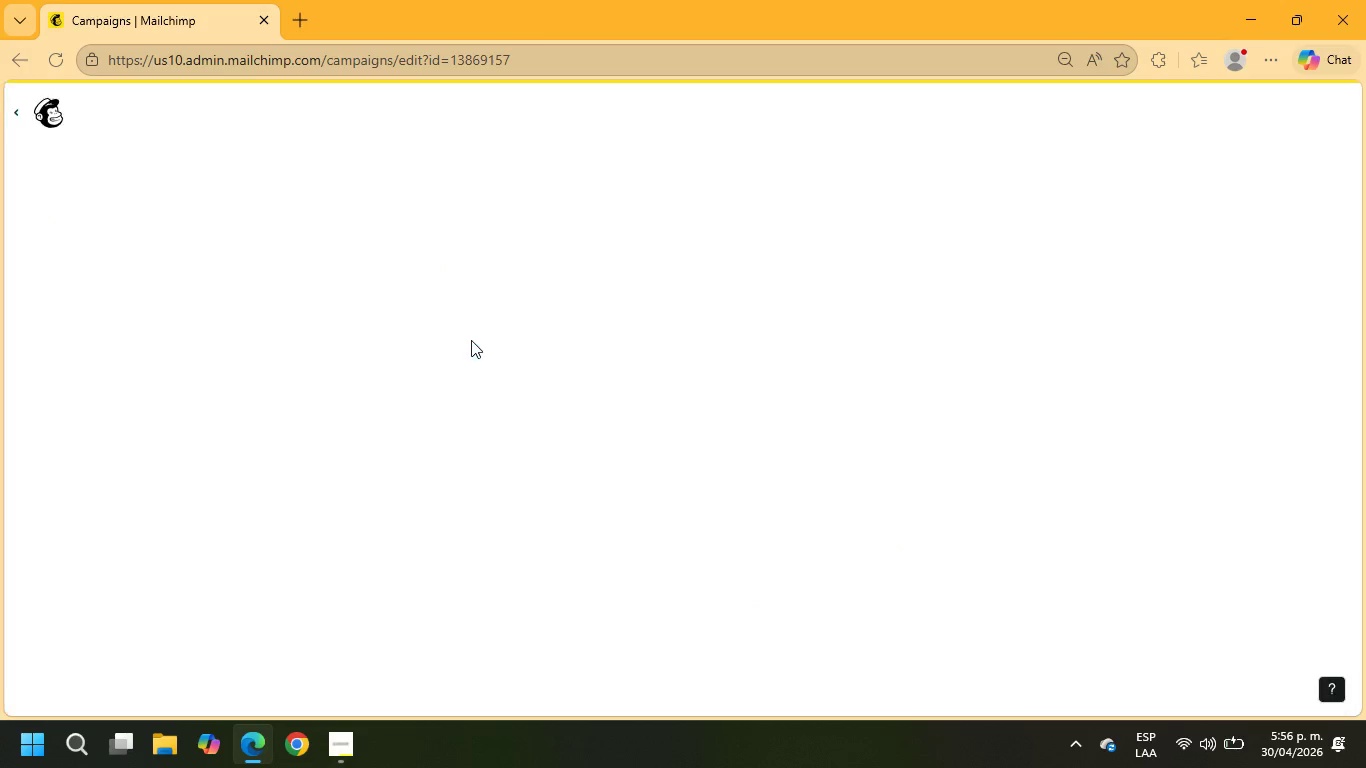 
left_click([954, 474])
 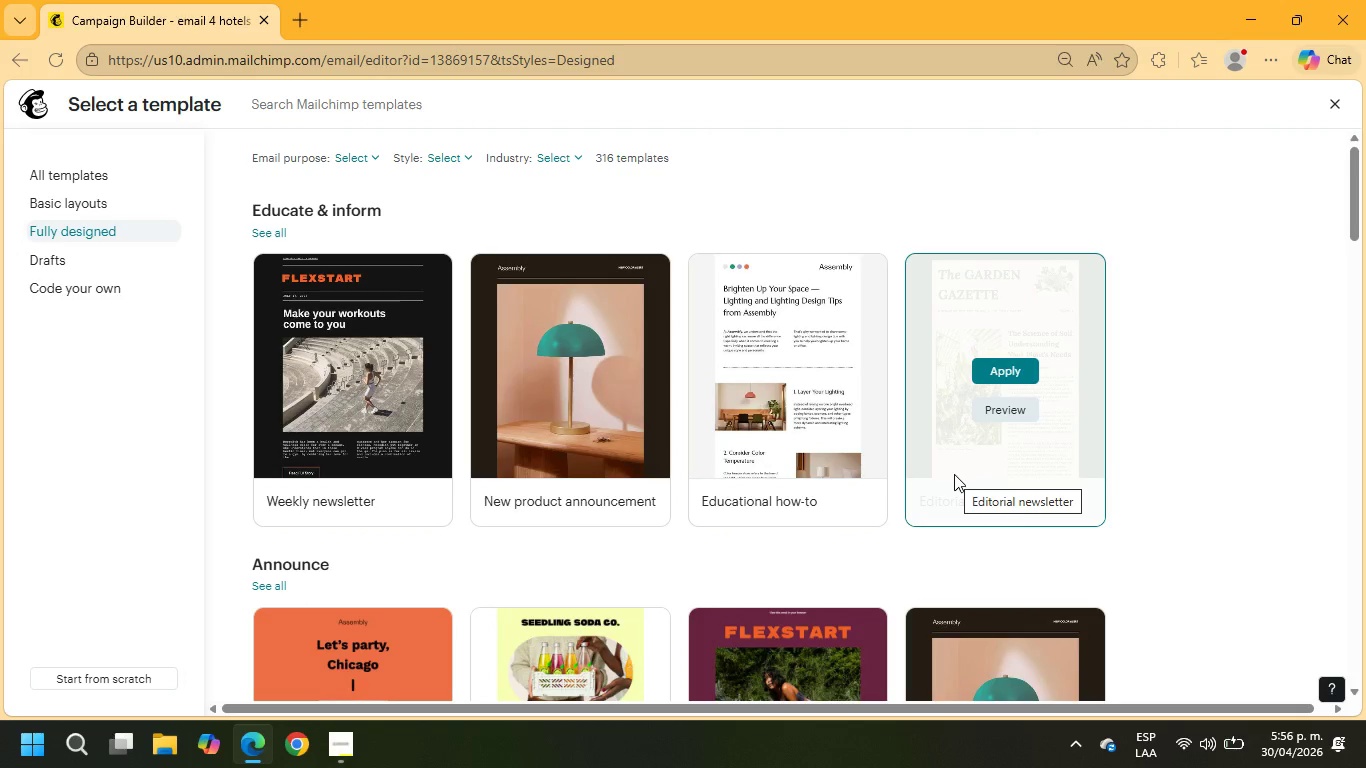 
wait(5.15)
 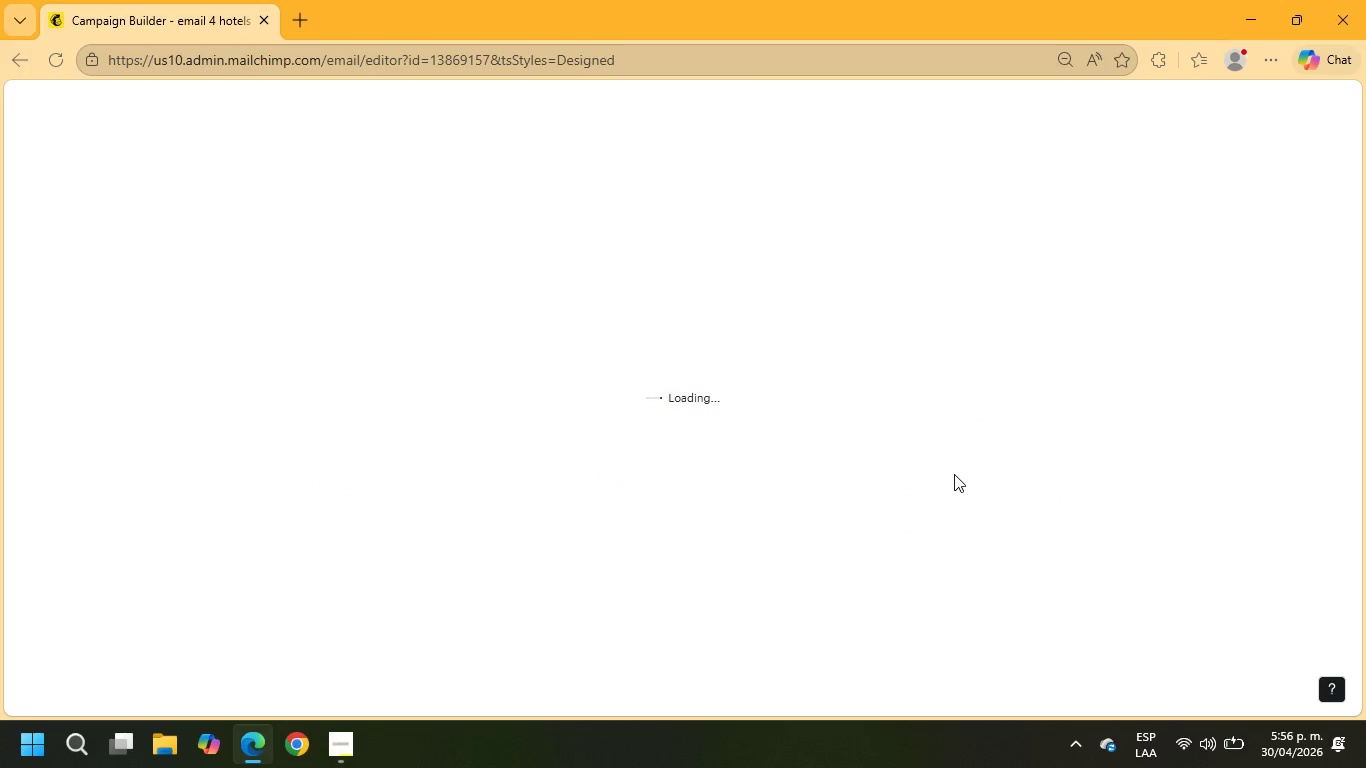 
mouse_move([437, 389])
 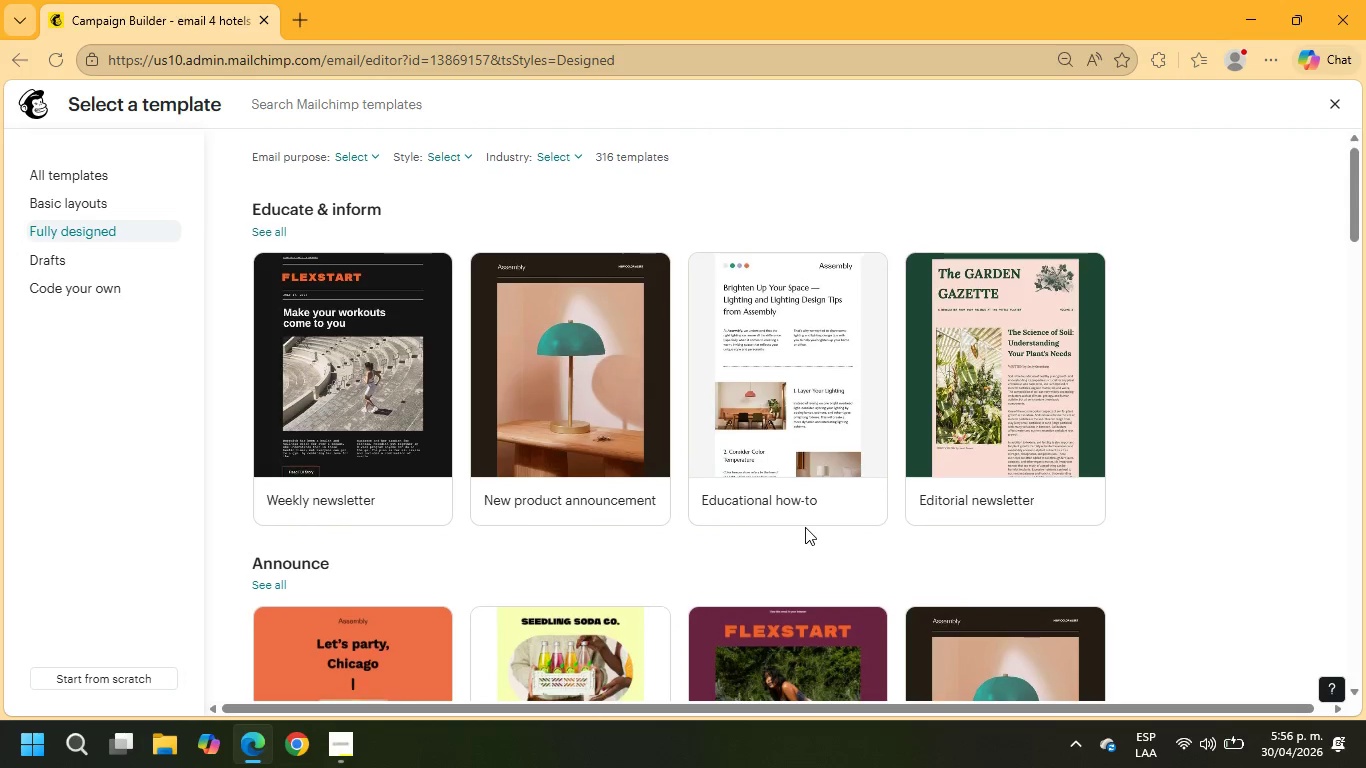 
scroll: coordinate [712, 394], scroll_direction: up, amount: 3.0
 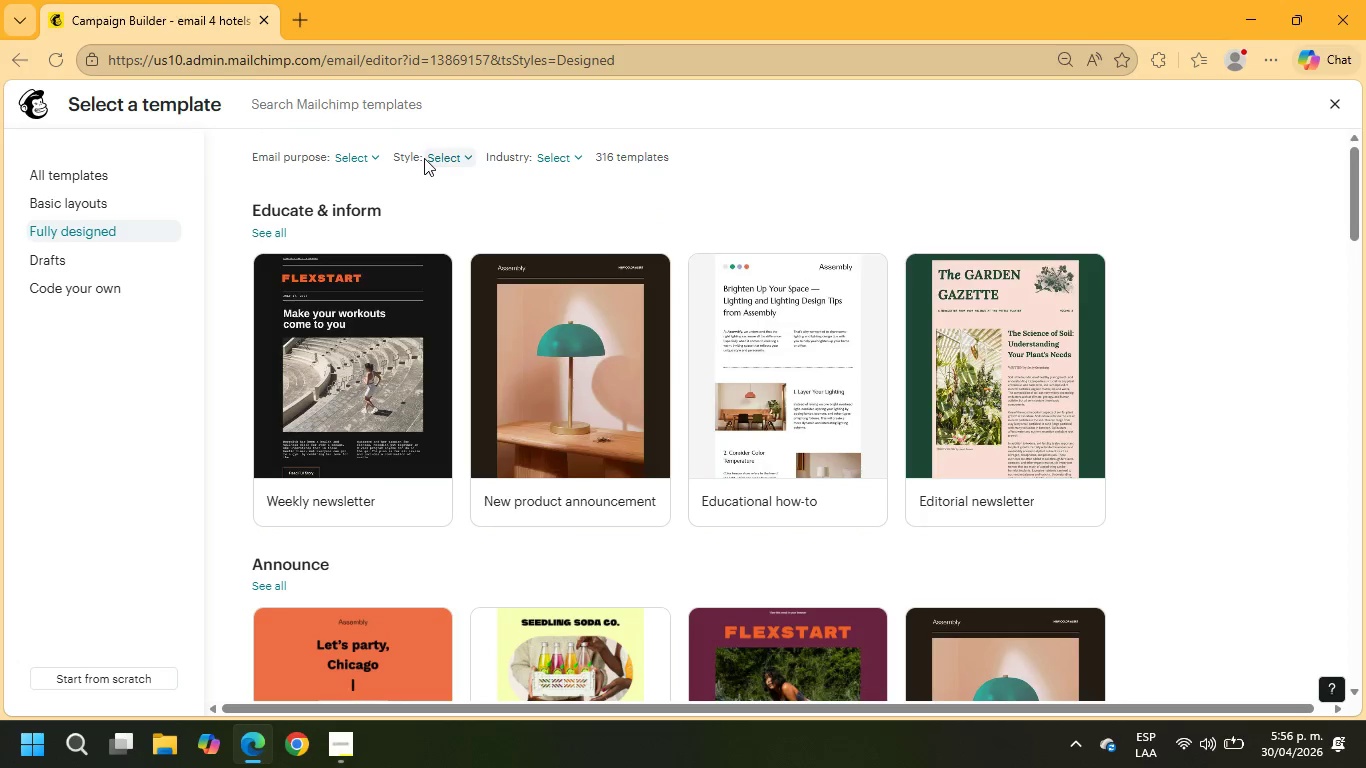 
left_click([434, 158])
 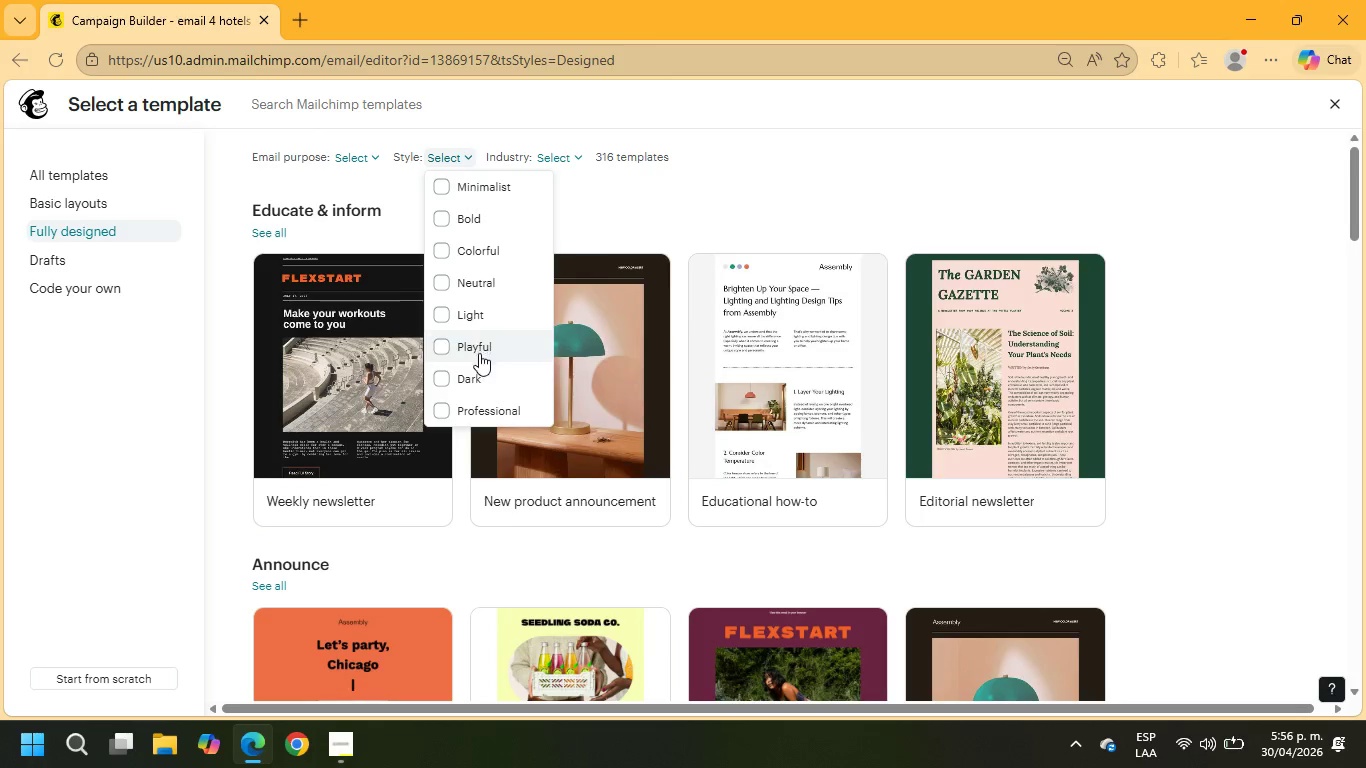 
left_click([478, 379])
 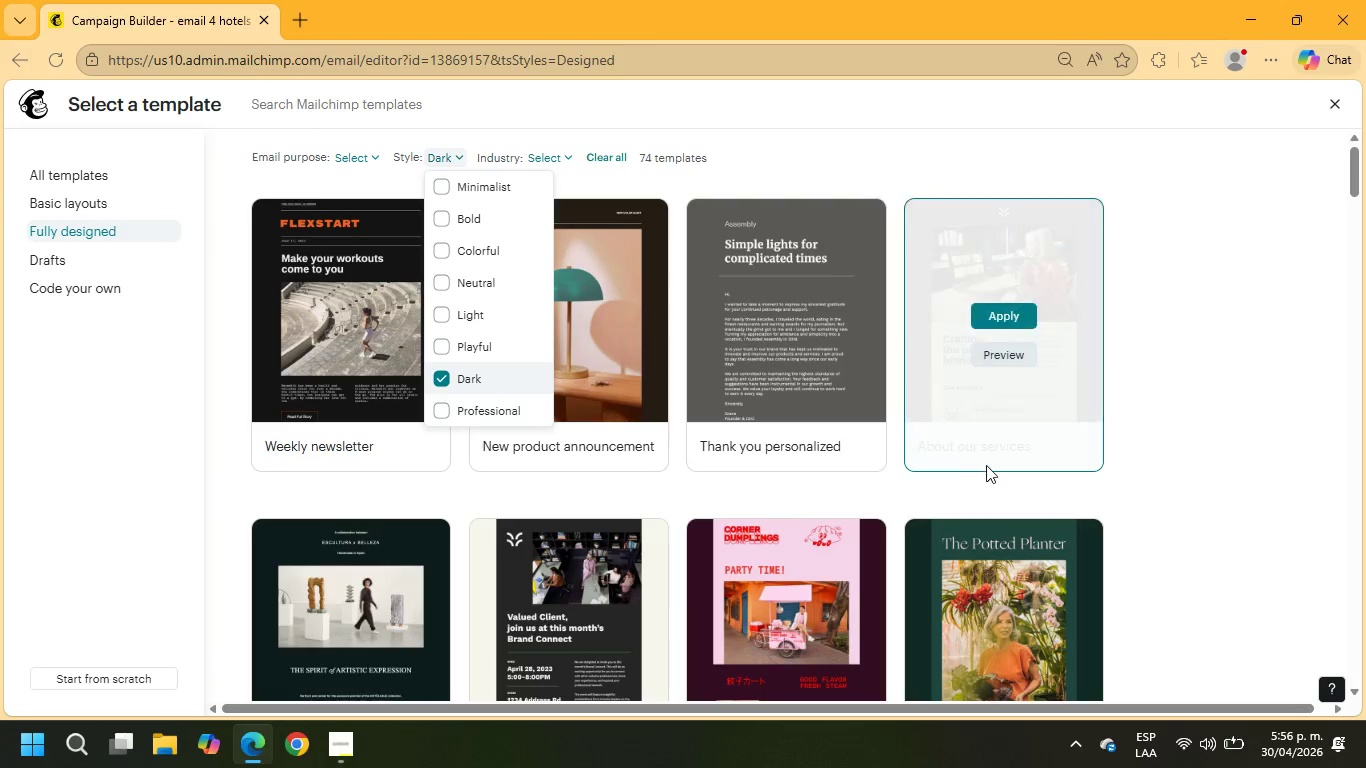 
scroll: coordinate [759, 614], scroll_direction: down, amount: 7.0
 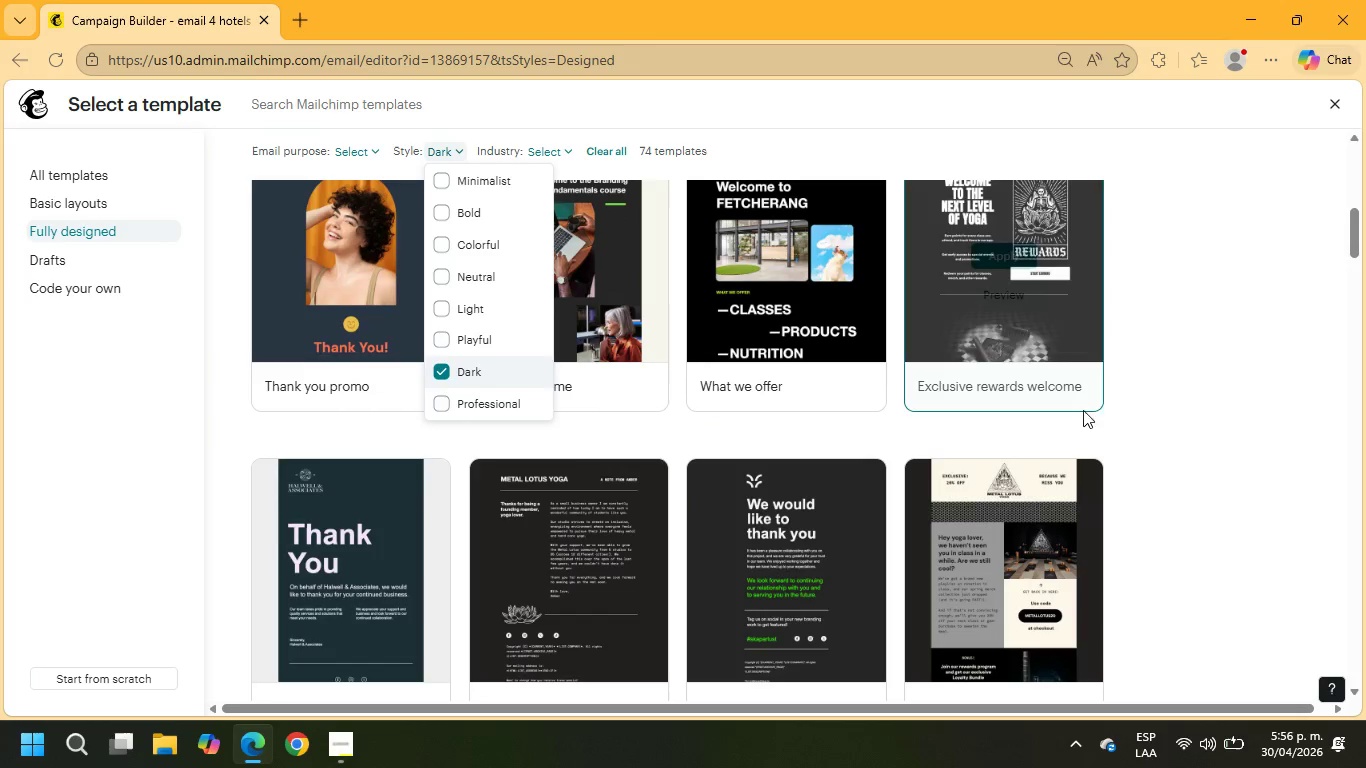 
left_click([1179, 383])
 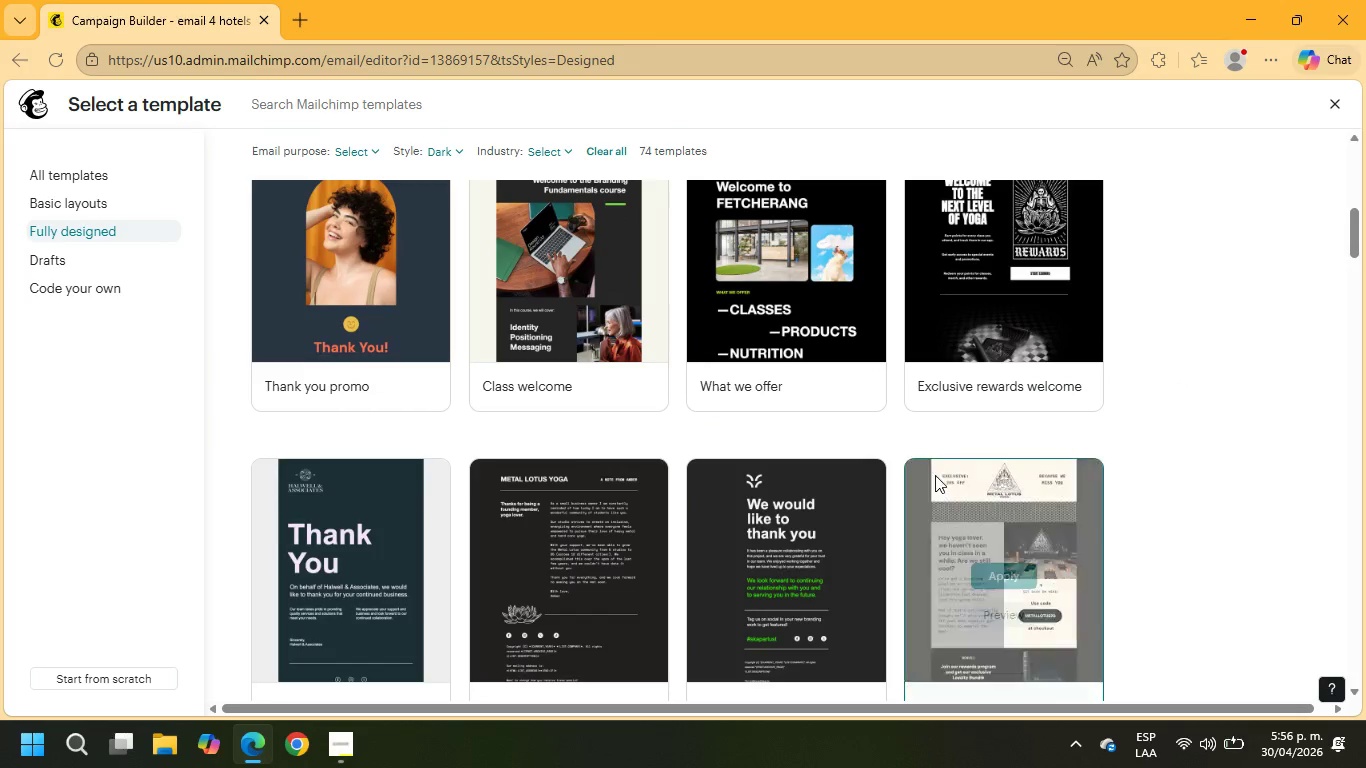 
scroll: coordinate [929, 458], scroll_direction: down, amount: 5.0
 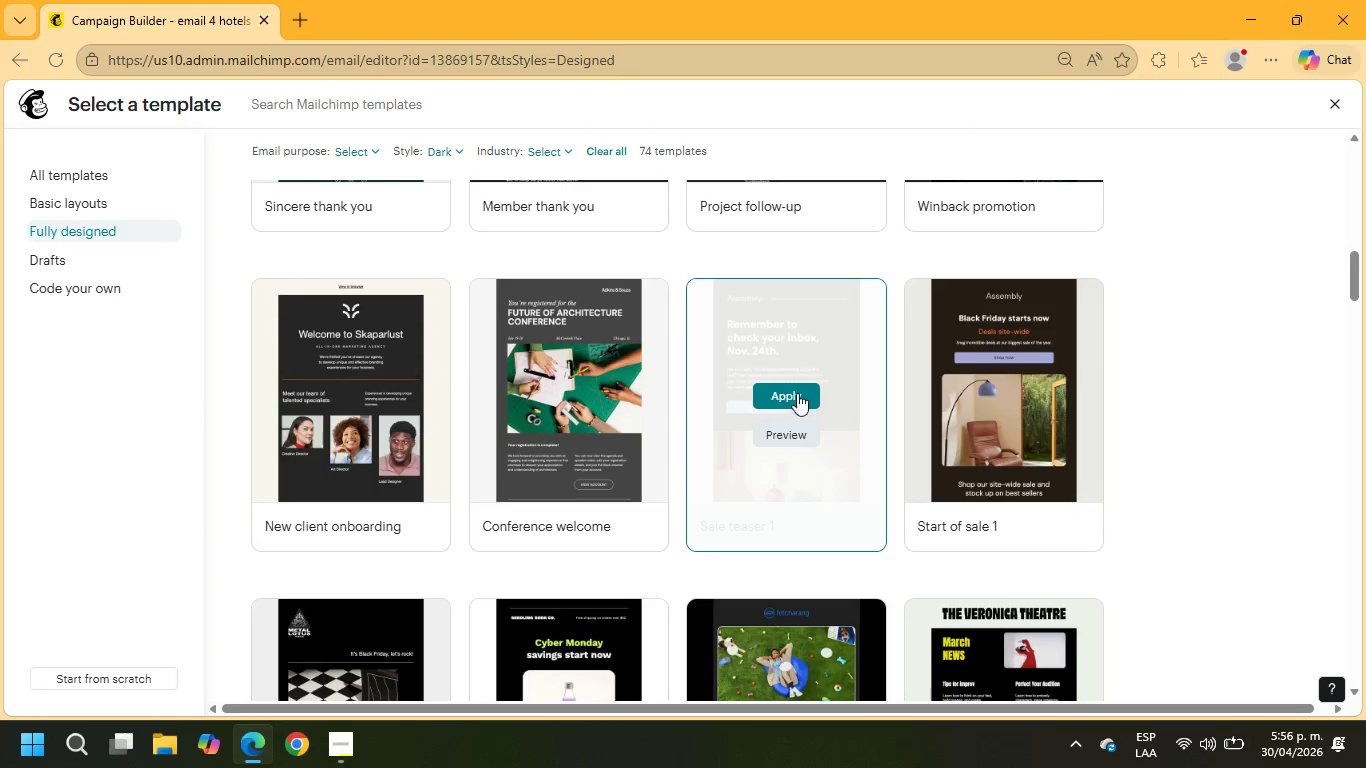 
left_click([792, 395])
 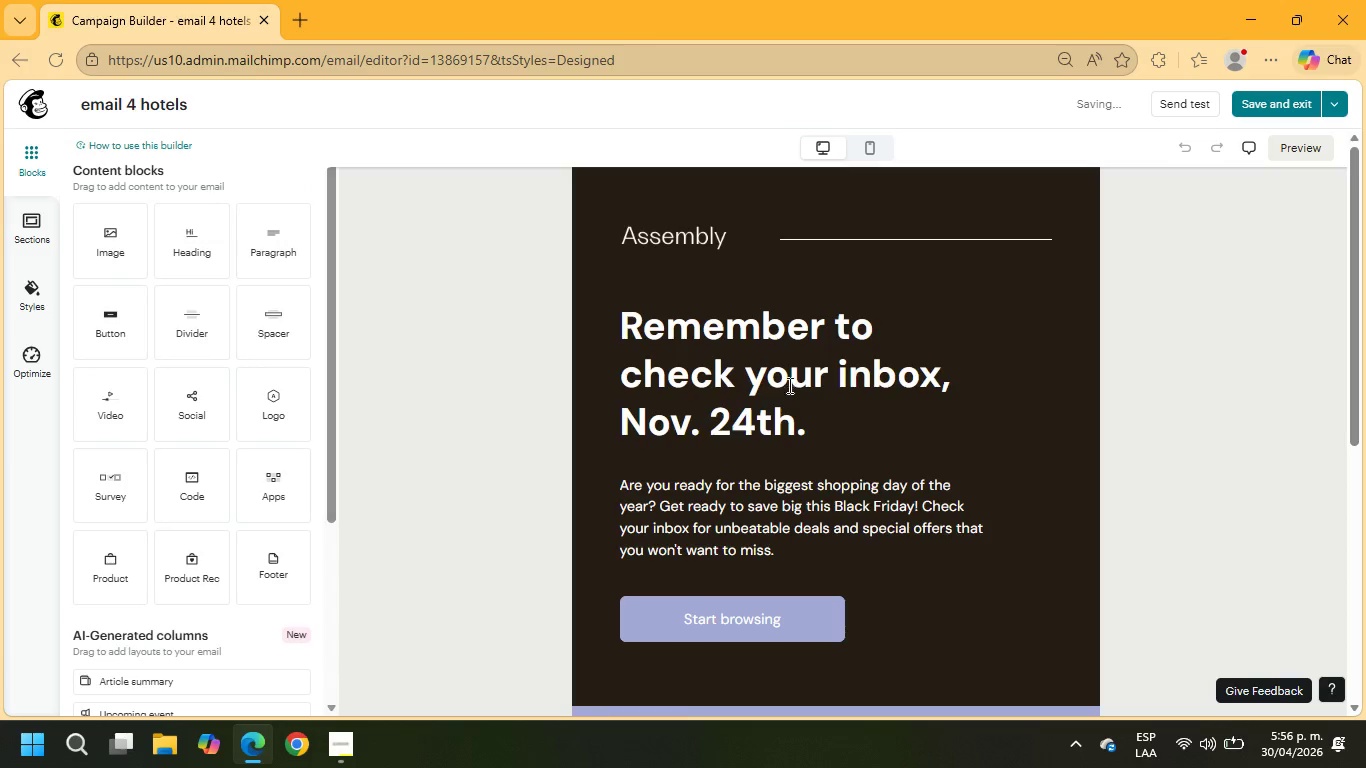 
left_click([695, 227])
 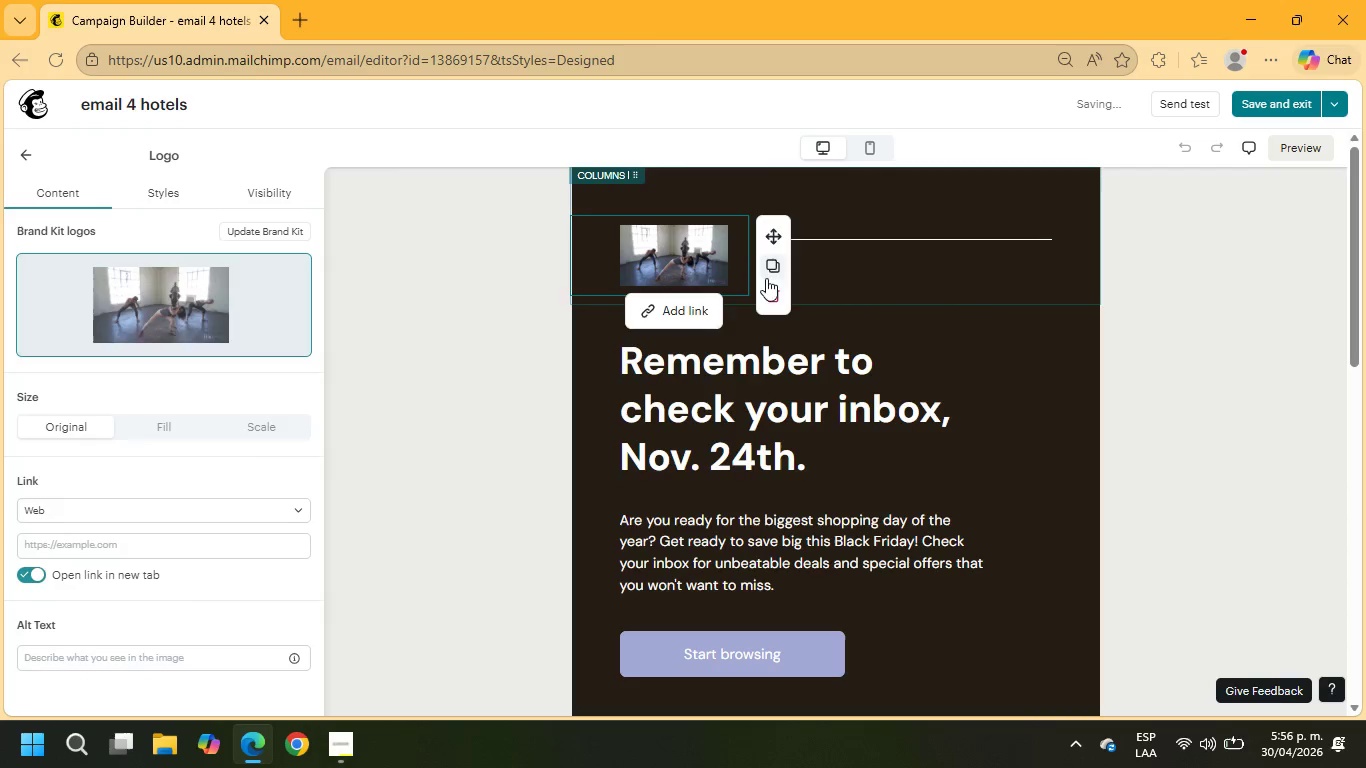 
left_click([775, 292])
 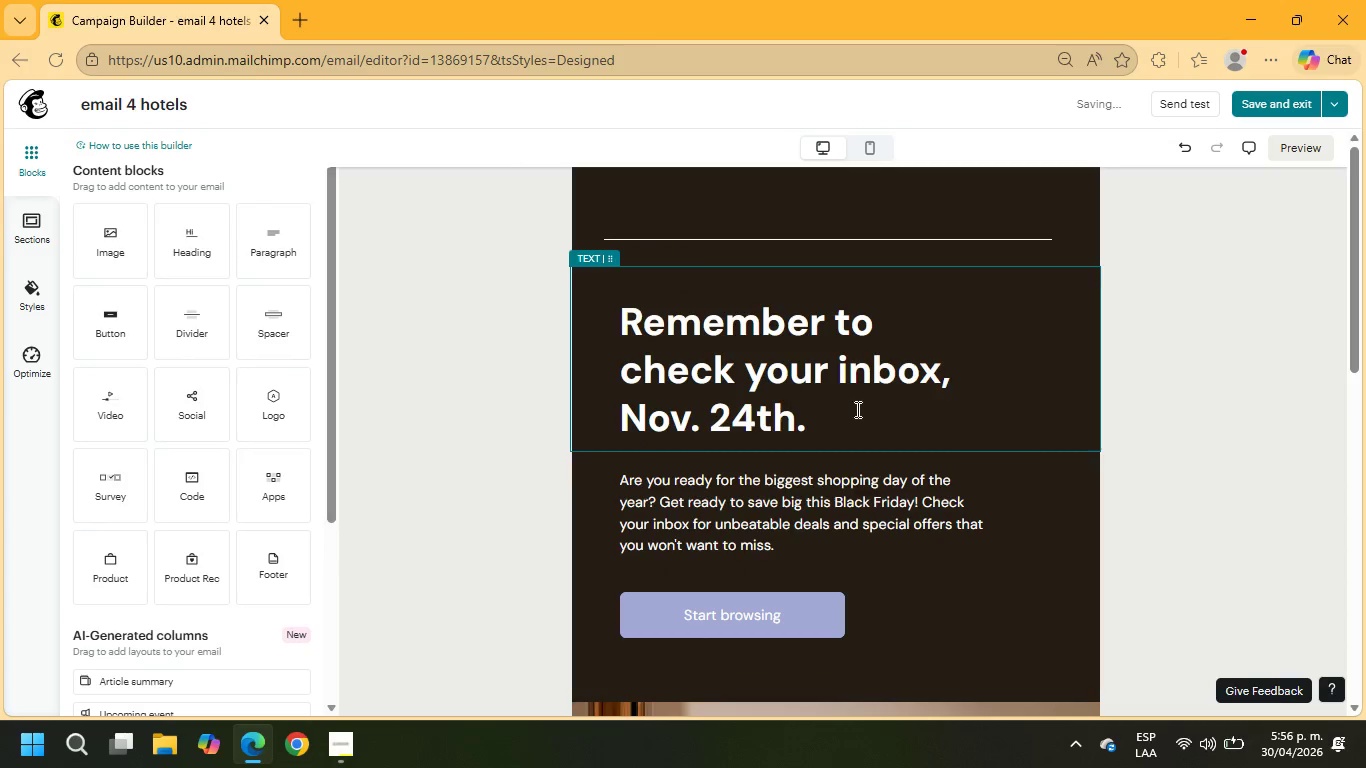 
left_click_drag(start_coordinate=[834, 422], to_coordinate=[607, 320])
 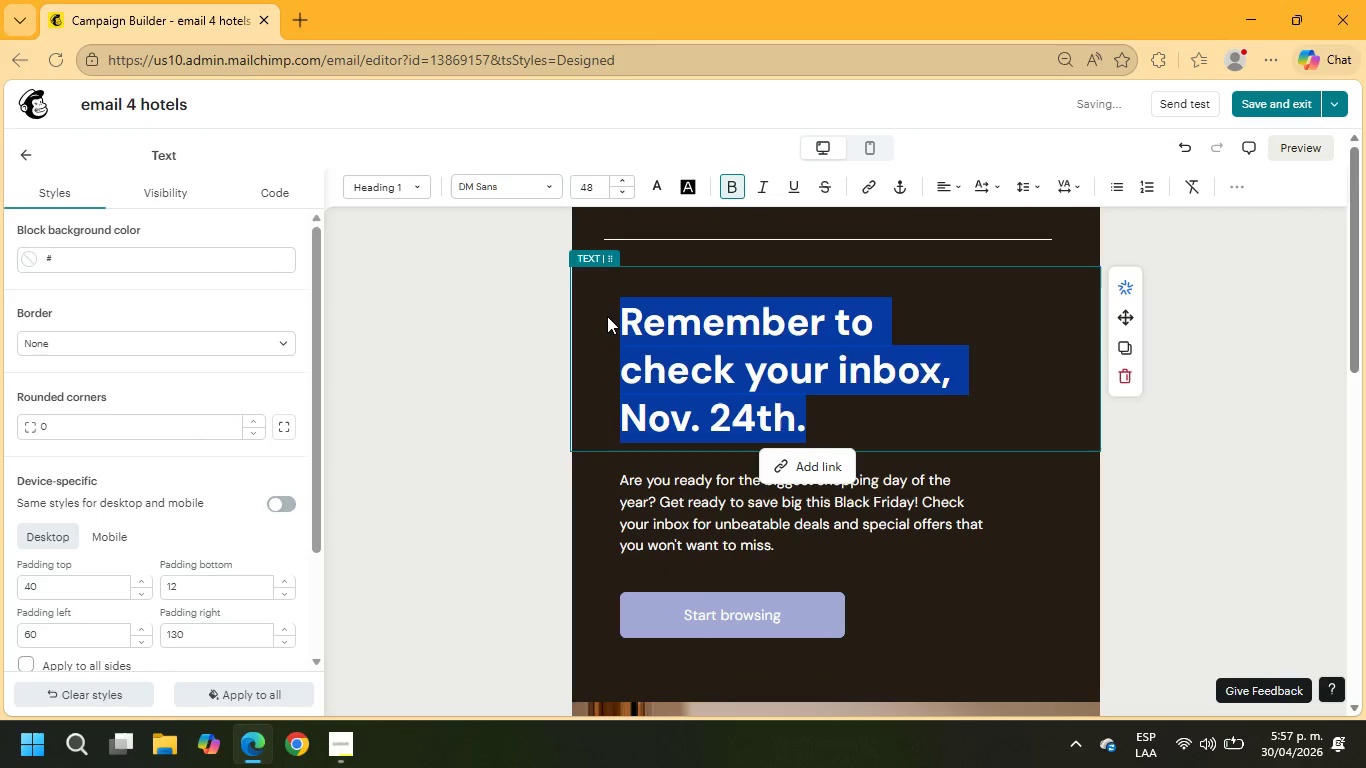 
type(Hi +\FNAME)
 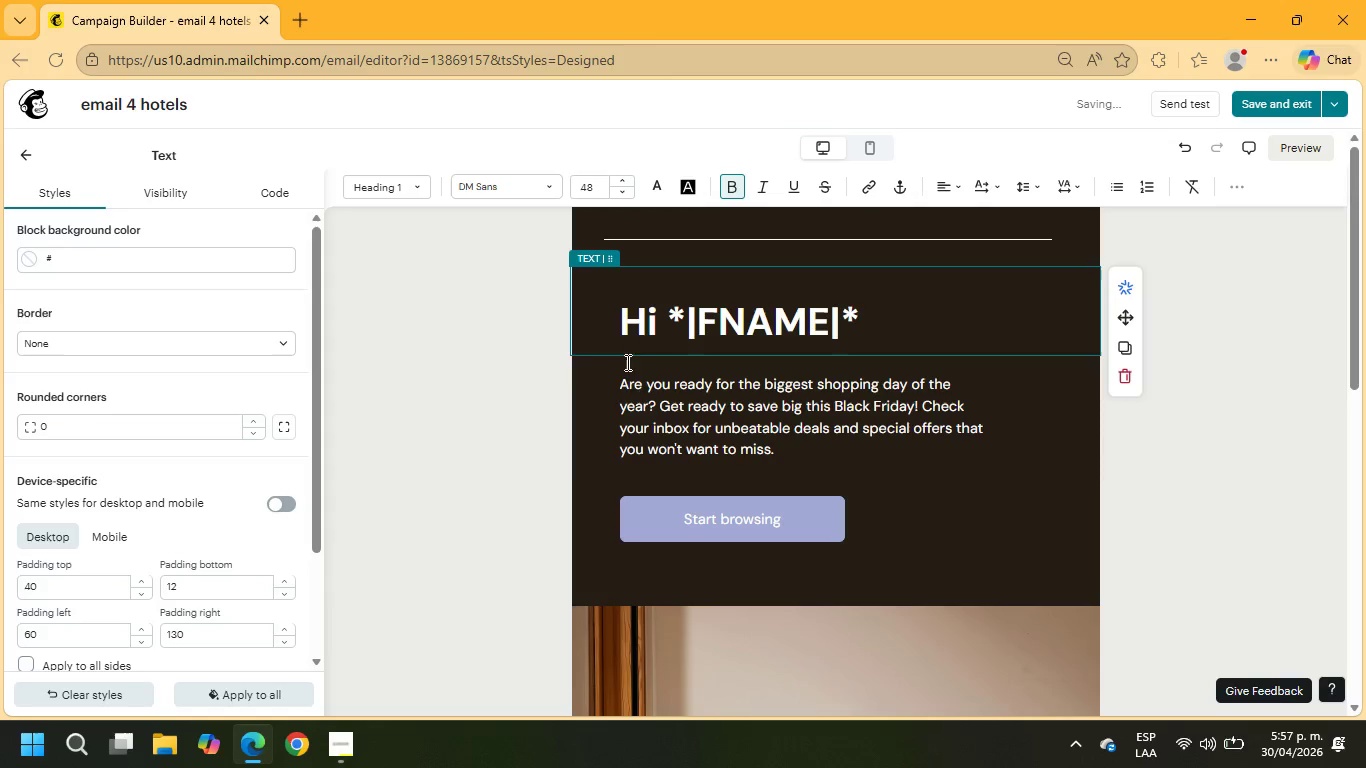 
left_click_drag(start_coordinate=[791, 456], to_coordinate=[620, 386])
 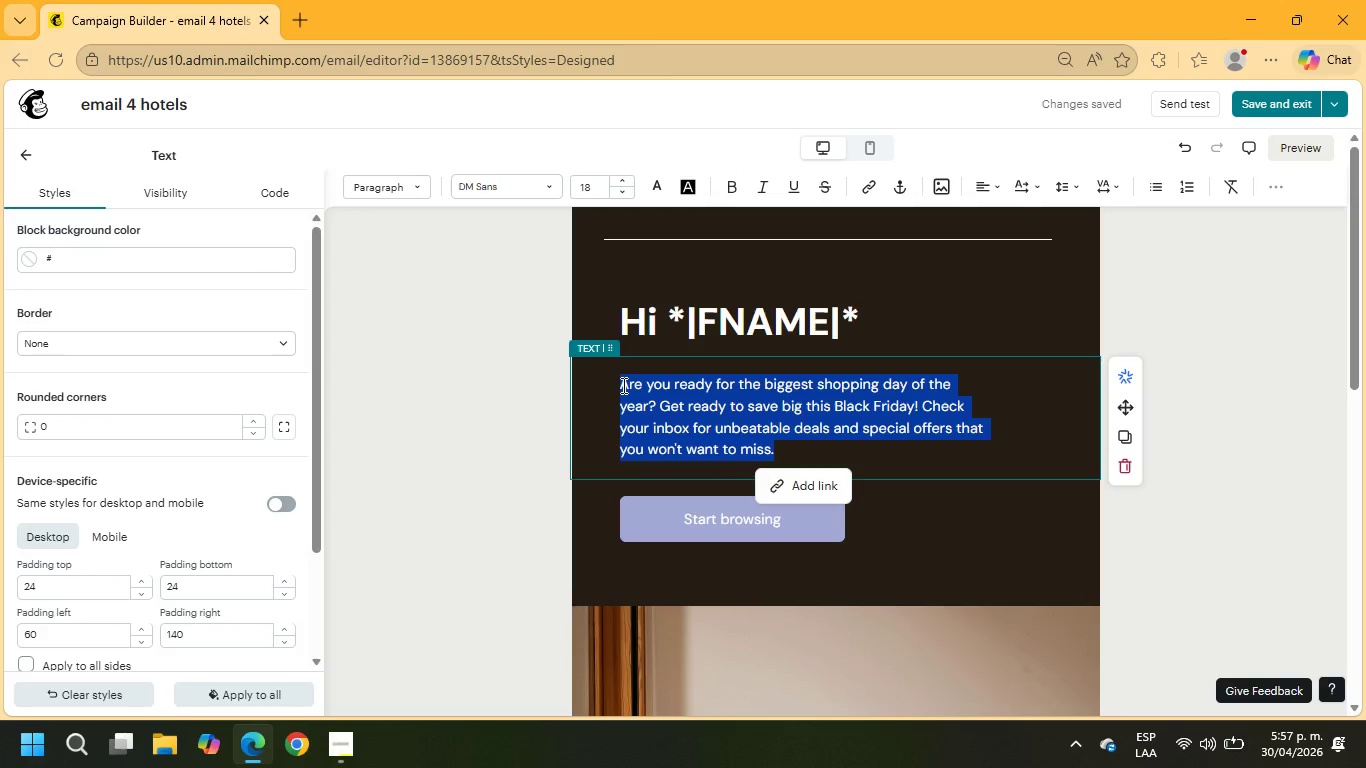 
type(I;D LOVE TO)
 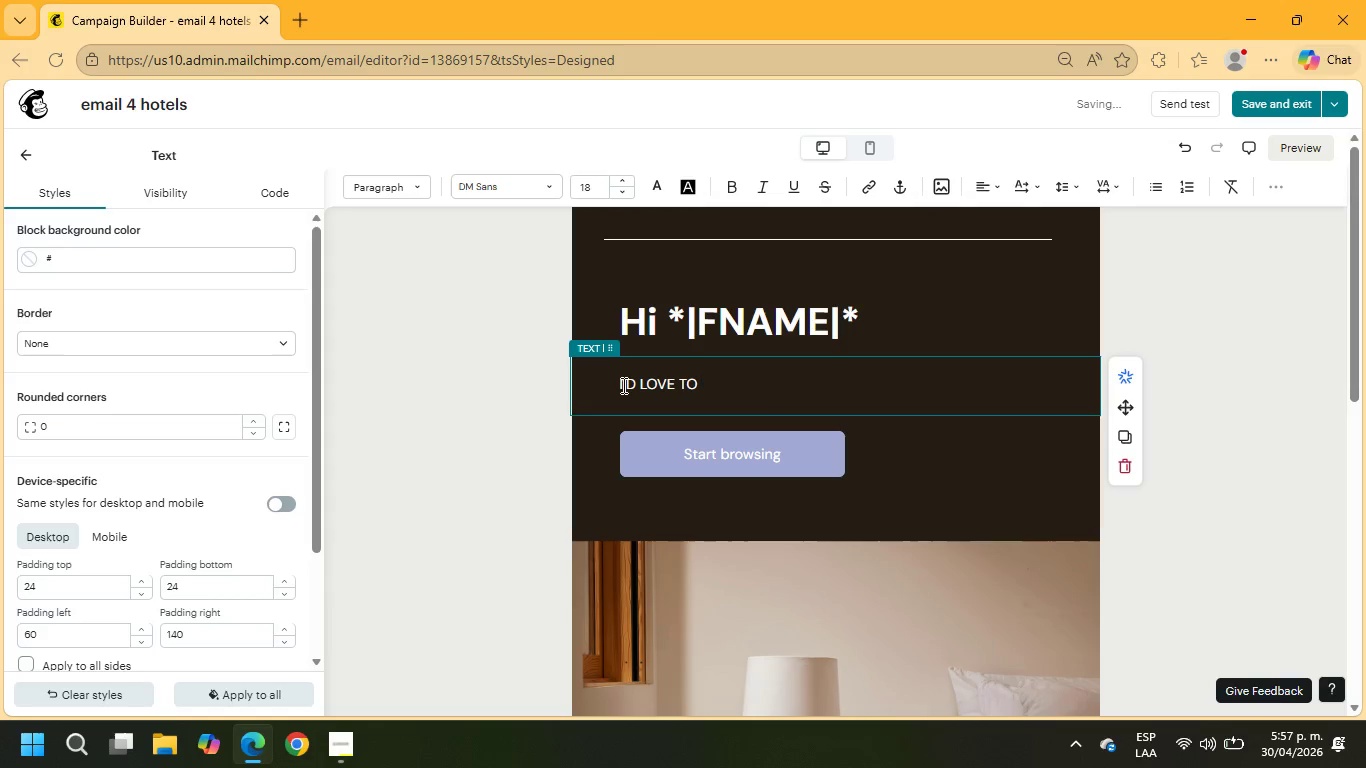 
wait(8.14)
 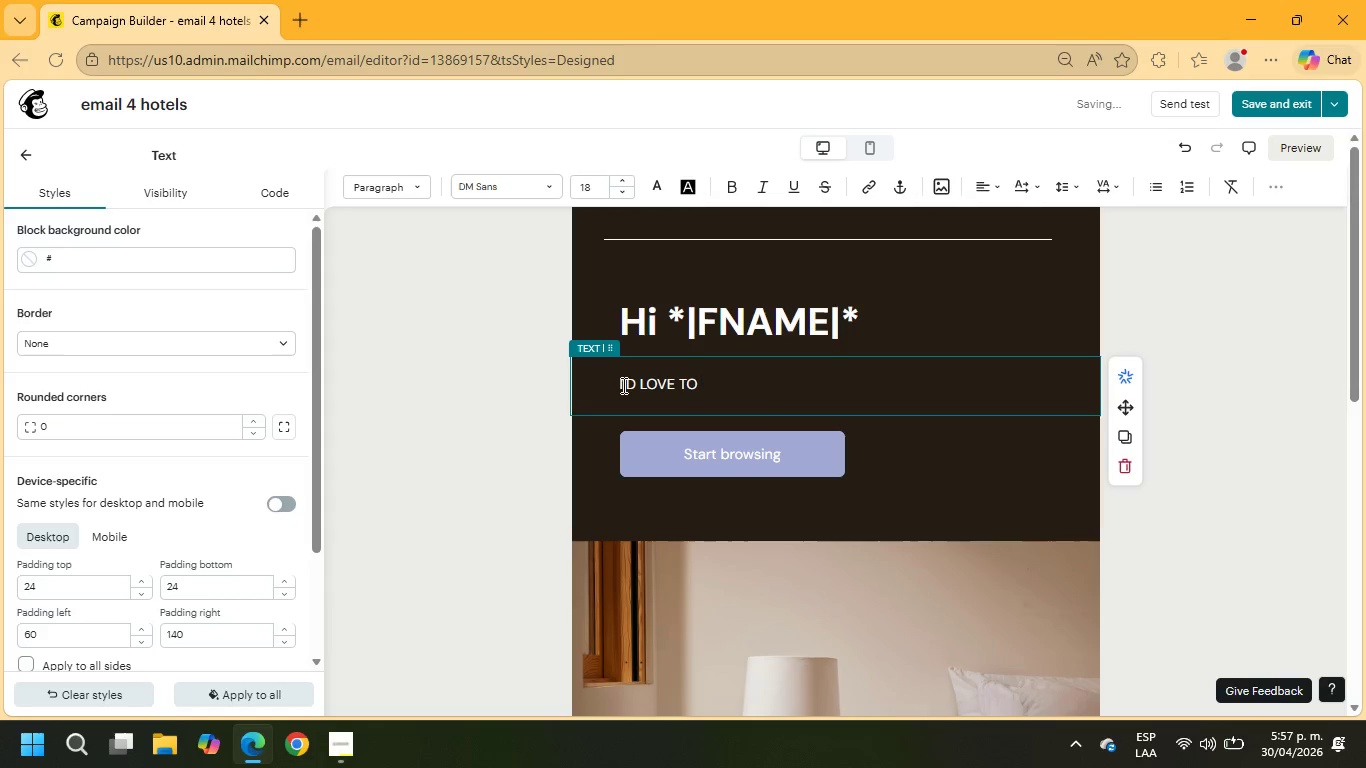 
key(Backspace)
key(Backspace)
key(Backspace)
key(Backspace)
key(Backspace)
key(Backspace)
key(Backspace)
key(Backspace)
key(Backspace)
type(d love for your team experience, )
key(Backspace)
key(Backspace)
type( our quality fr)
key(Backspace)
type(irsthand.)
 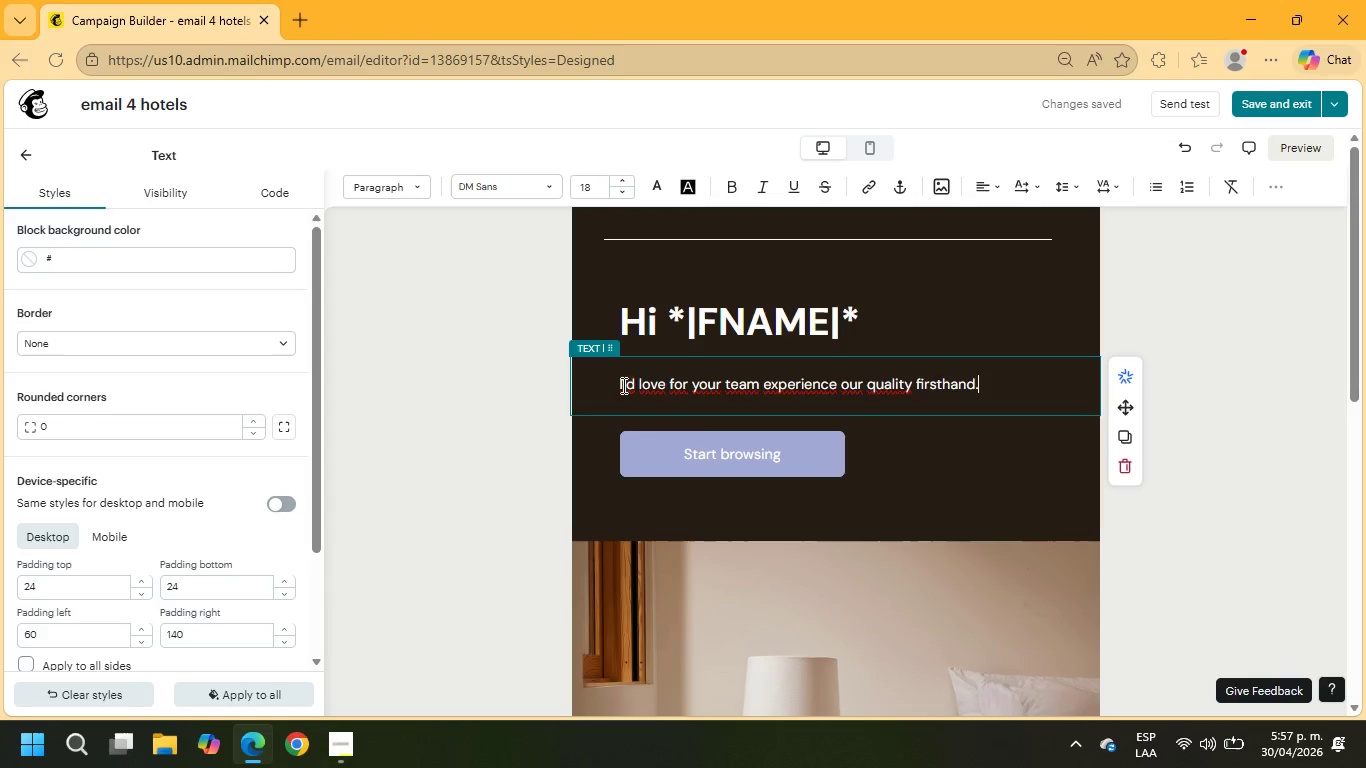 
wait(9.56)
 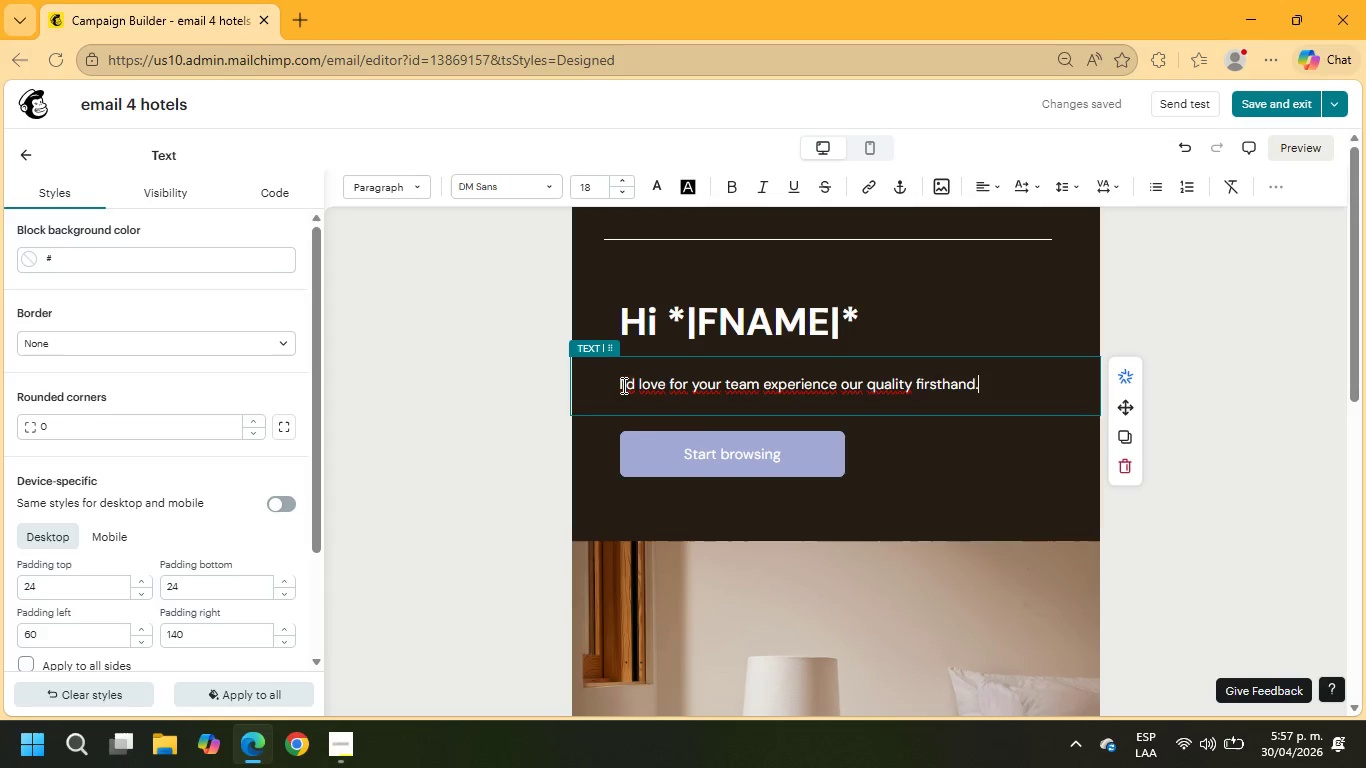 
key(Enter)
 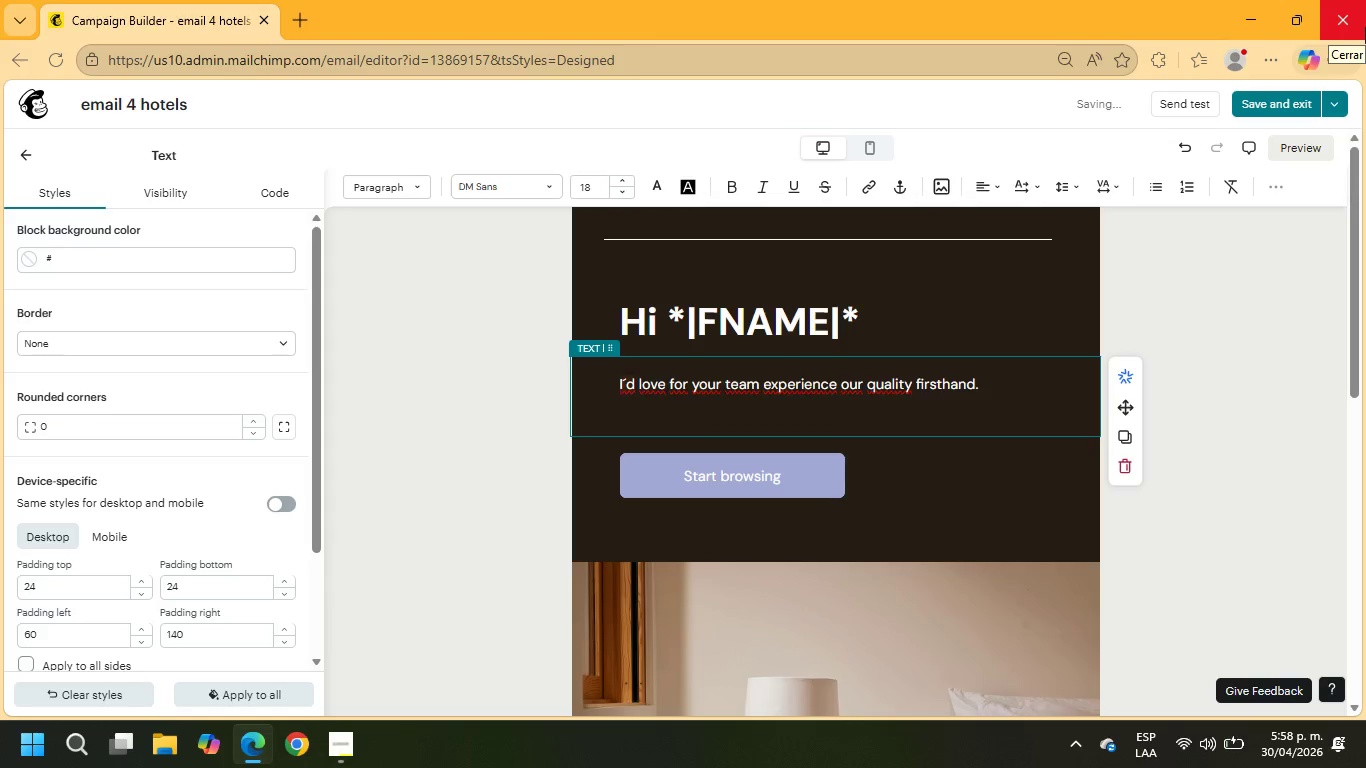 
key(Enter)
 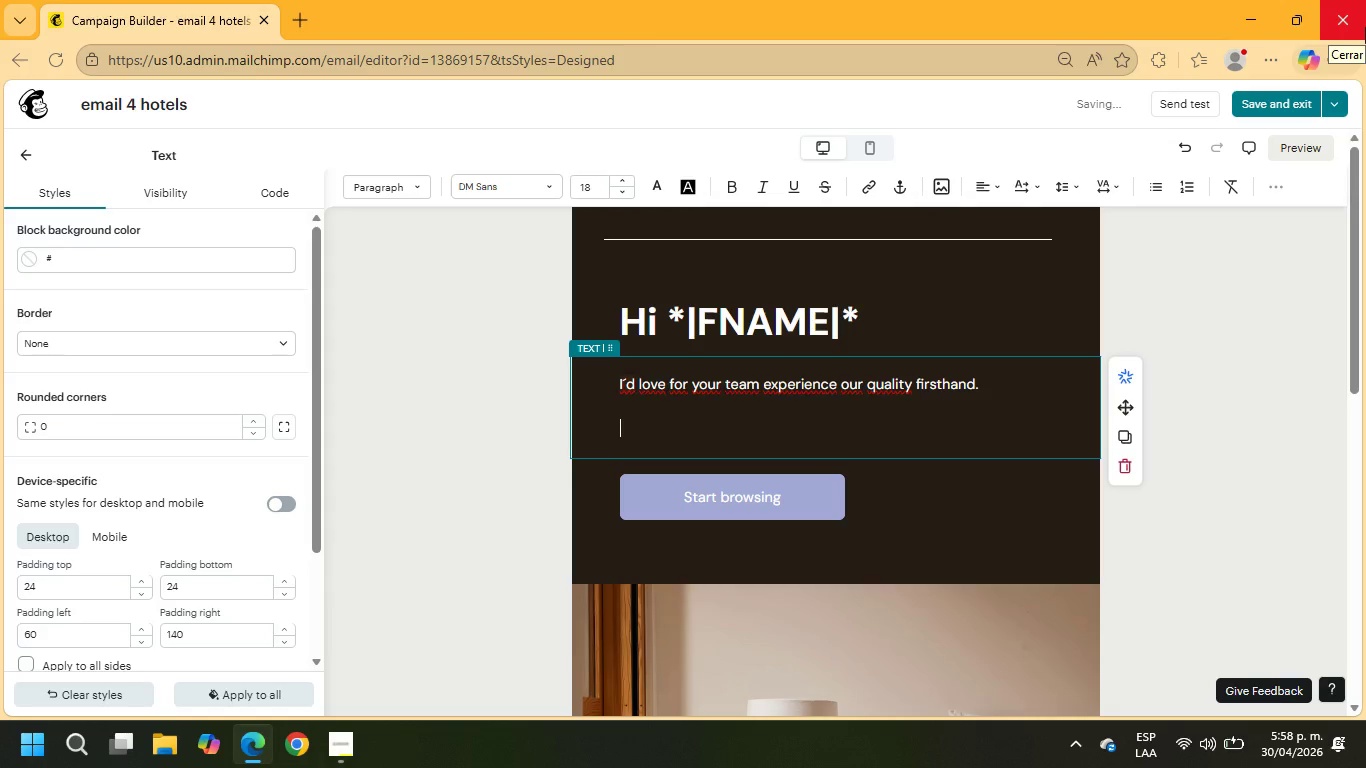 
type(If you confirm your adrr)
key(Backspace)
type(ess)
 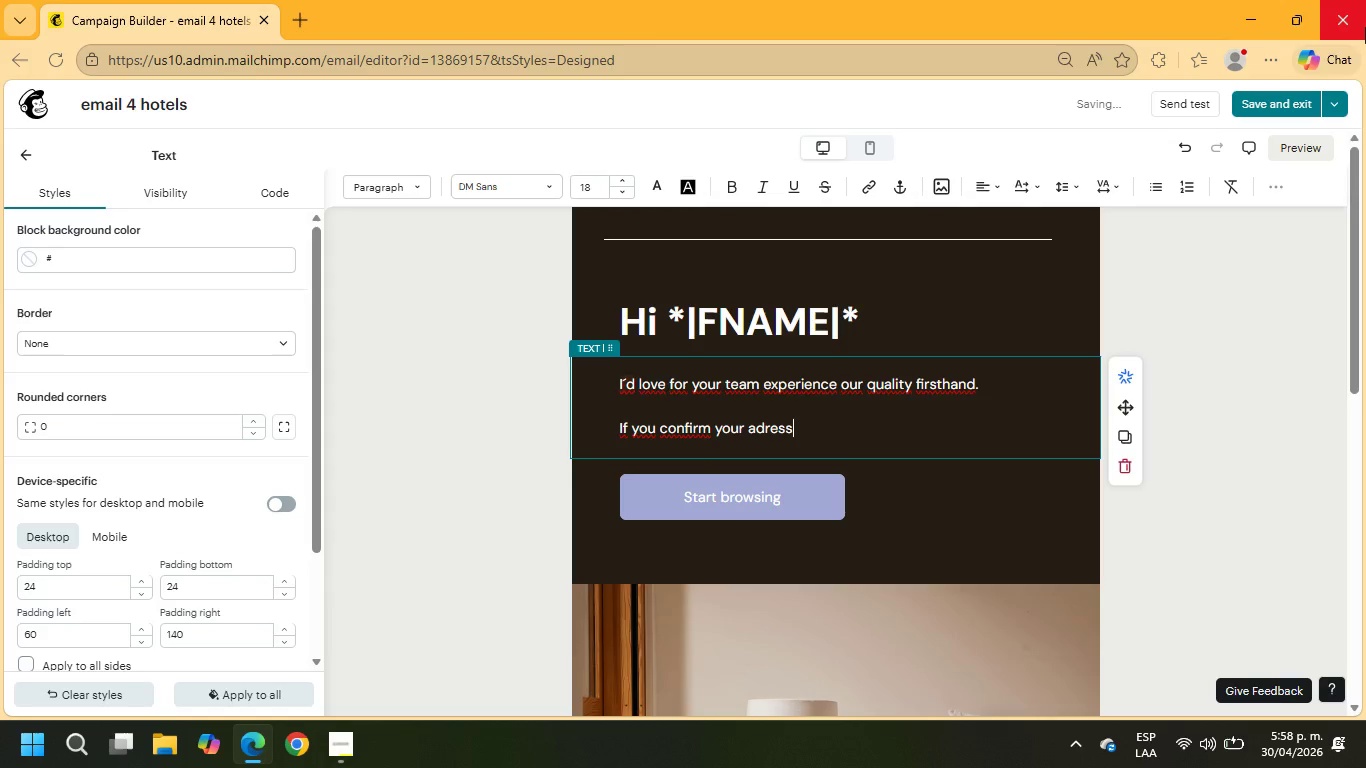 
key(Backspace)
key(Backspace)
key(Backspace)
key(Backspace)
type(dress in +\CITY)
 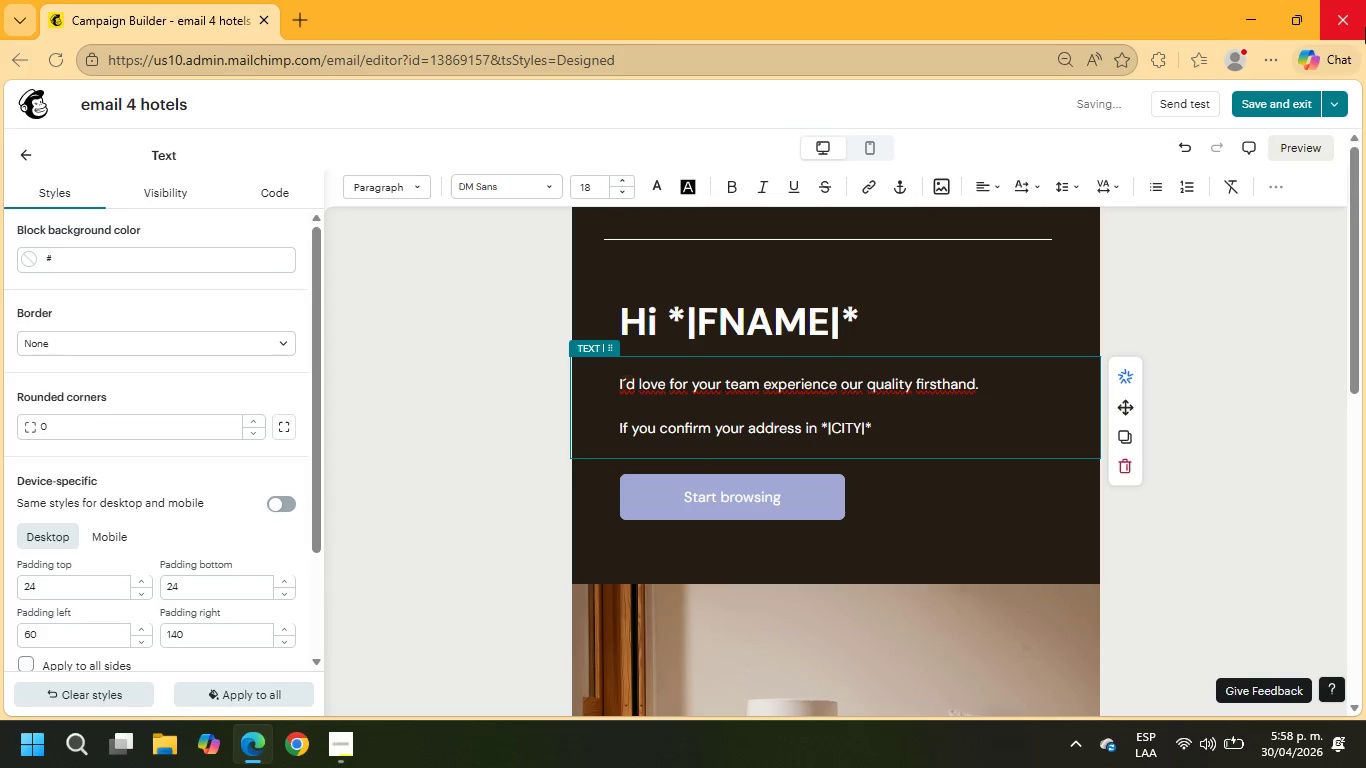 
key(ArrowRight)
 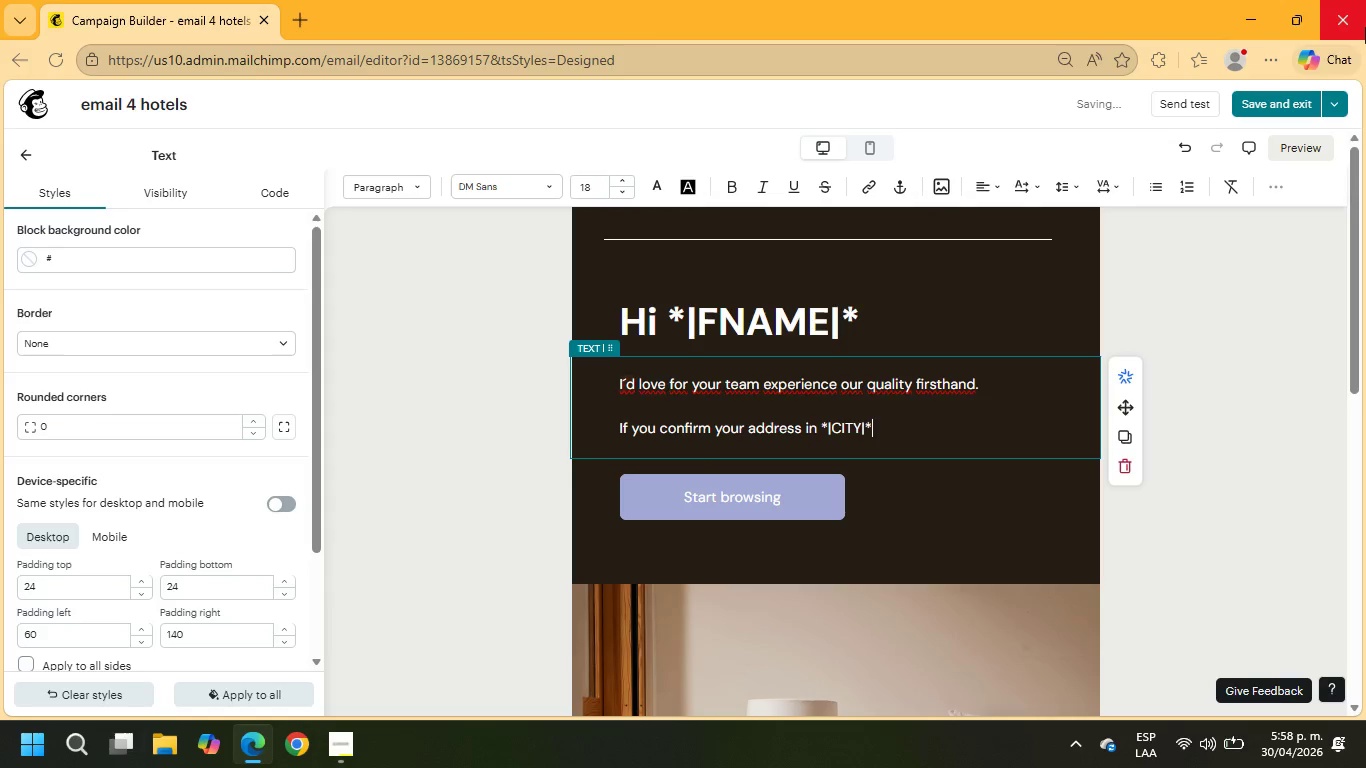 
key(ArrowRight)
 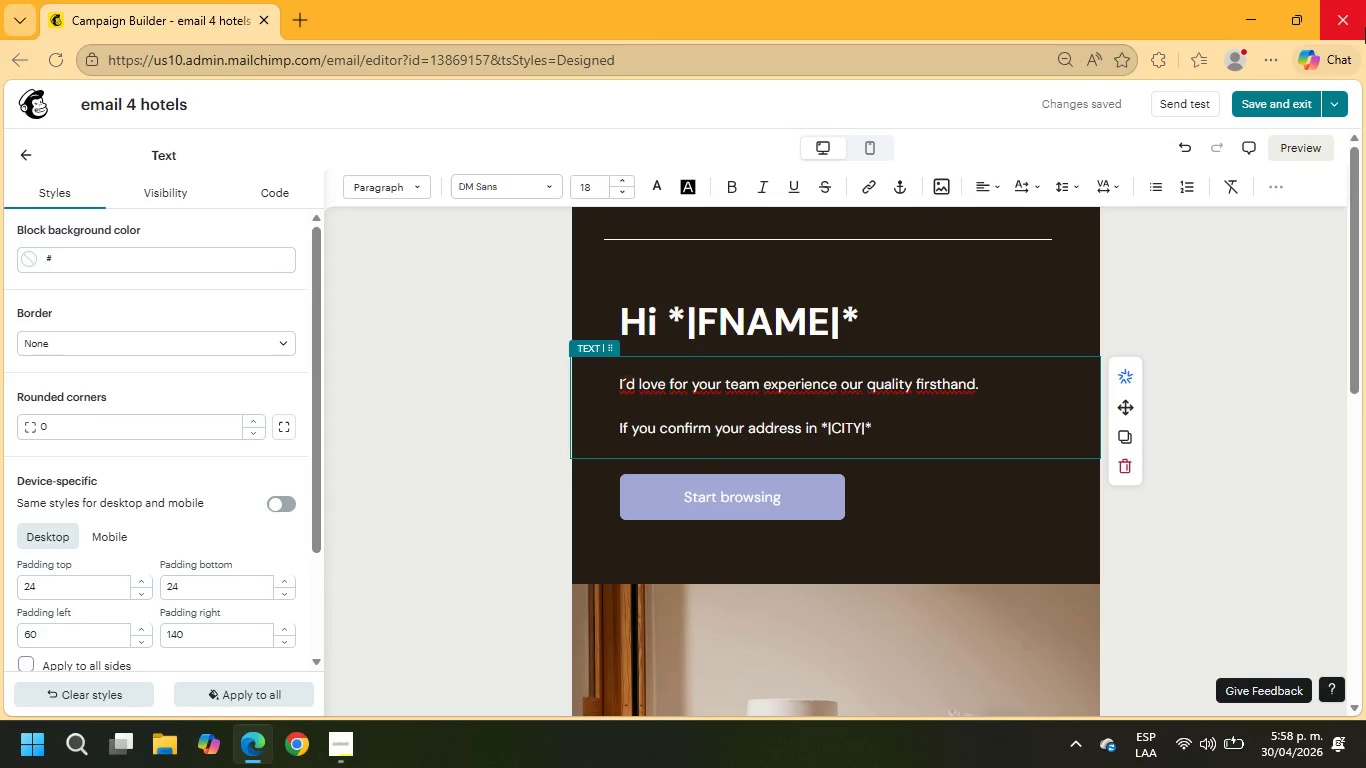 
type( )
key(Backspace)
type(, I;LL SHIOP)
key(Backspace)
key(Backspace)
key(Backspace)
key(Backspace)
key(Backspace)
key(Backspace)
key(Backspace)
key(Backspace)
key(Backspace)
key(Backspace)
type(i;ll ship a complimentary Sample  Kit for your concierge team to review. No strings attached.)
 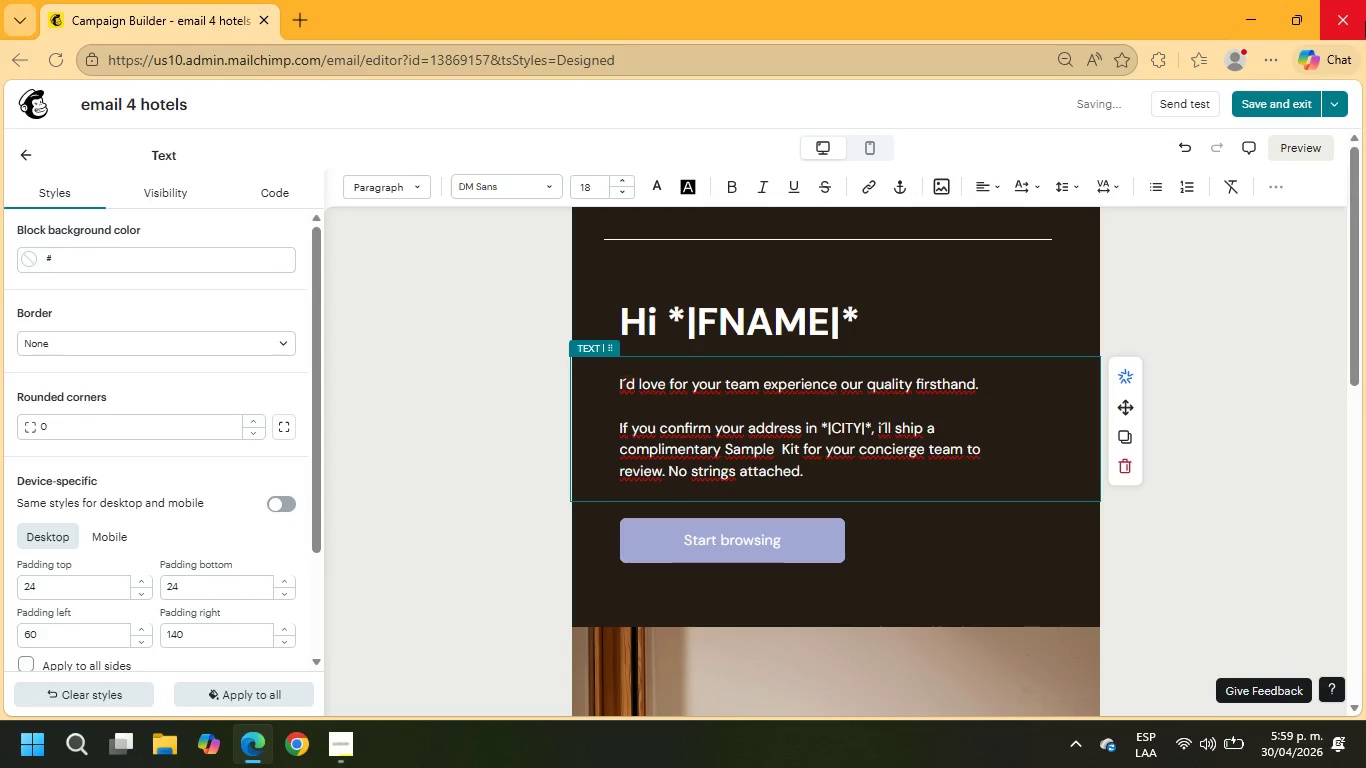 
left_click([631, 452])
 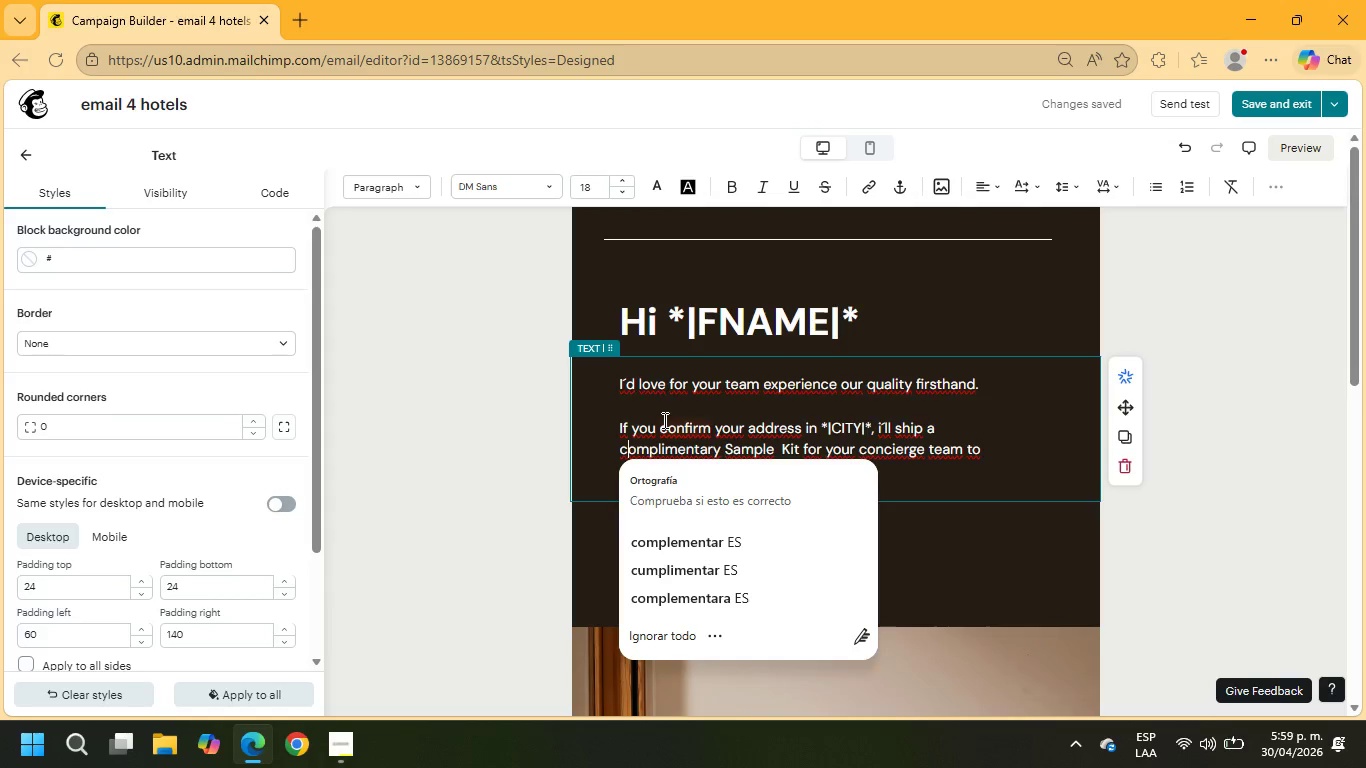 
key(Backspace)
 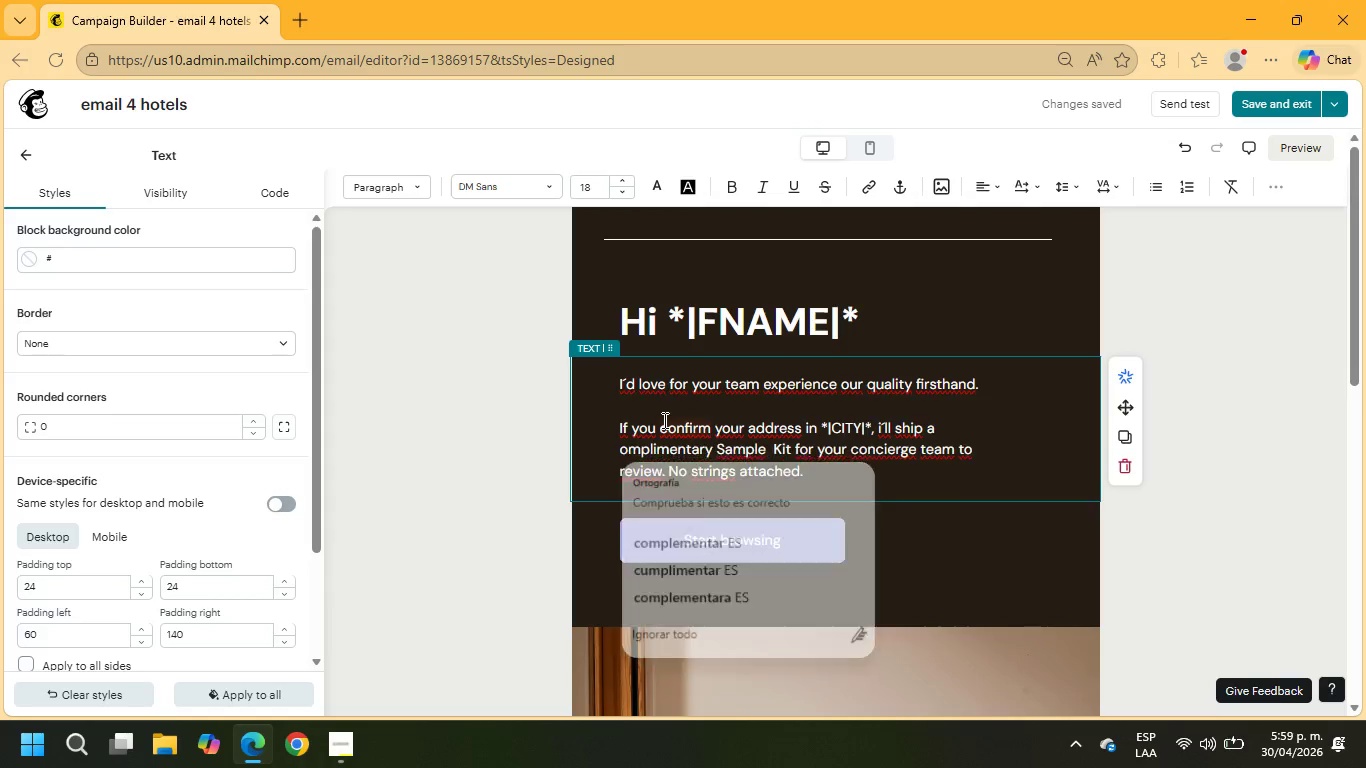 
key(Shift+ShiftRight)
 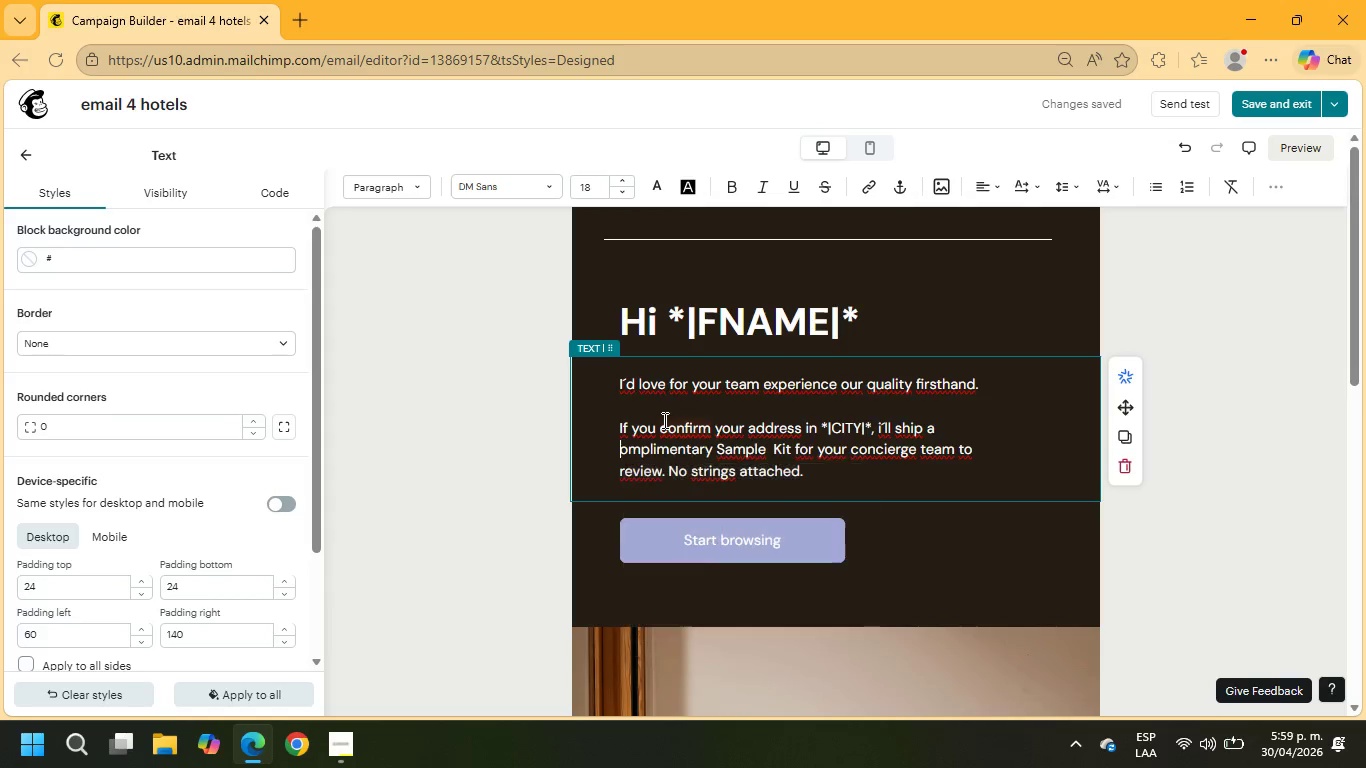 
key(Shift+C)
 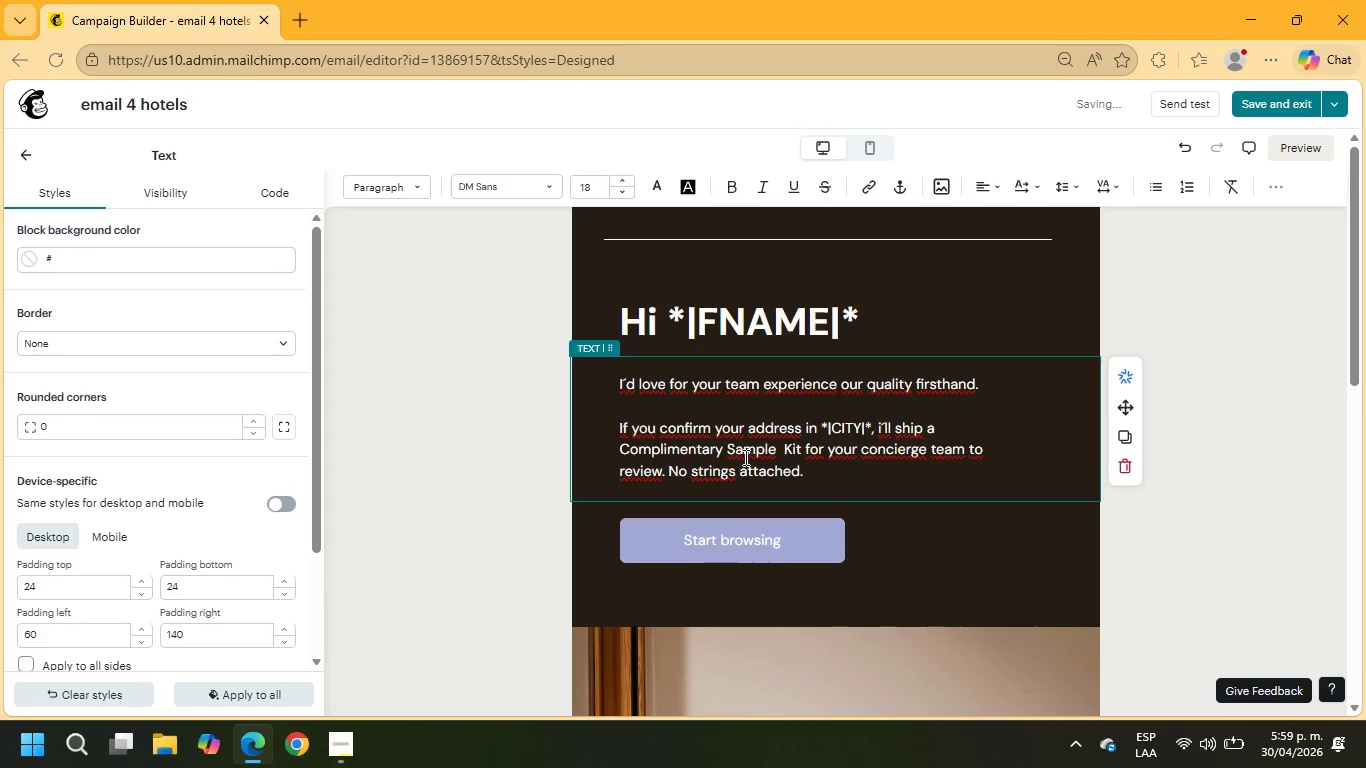 
left_click_drag(start_coordinate=[804, 450], to_coordinate=[625, 454])
 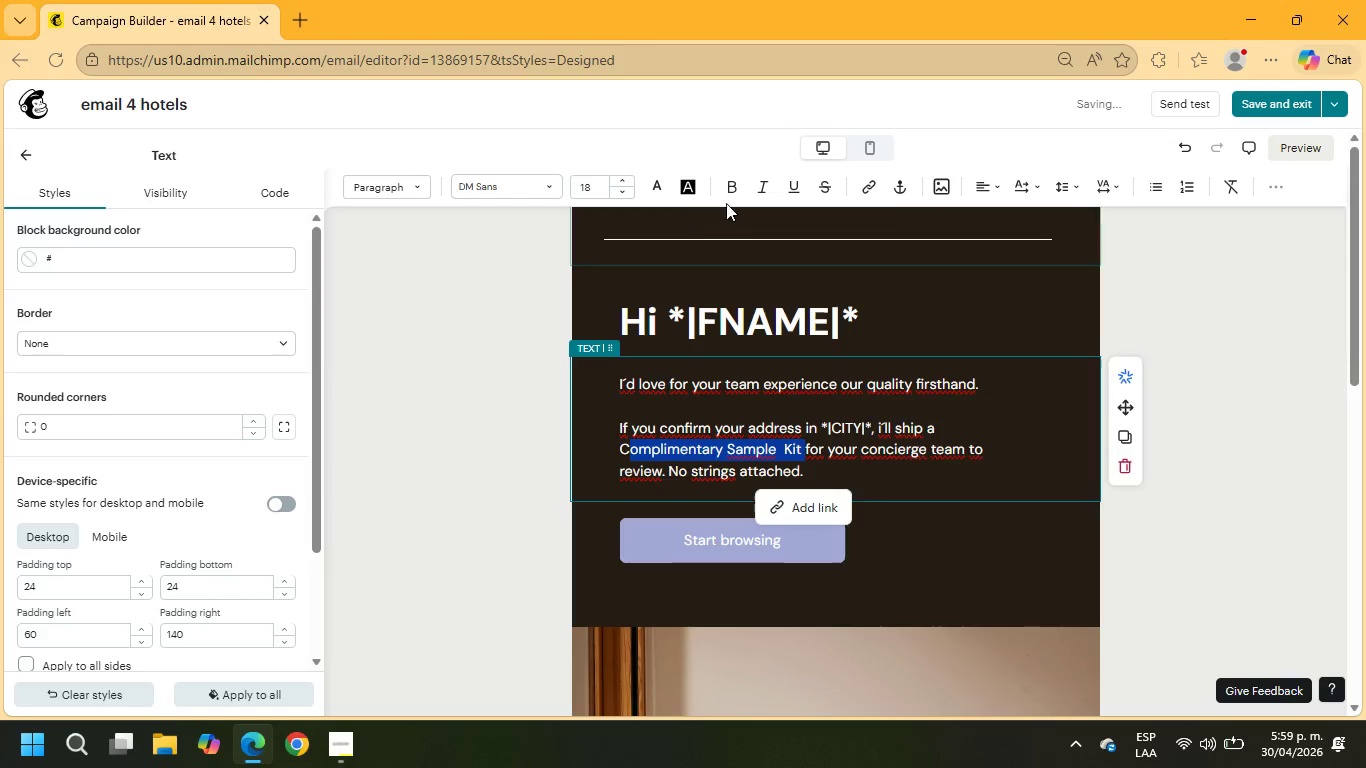 
left_click([731, 197])
 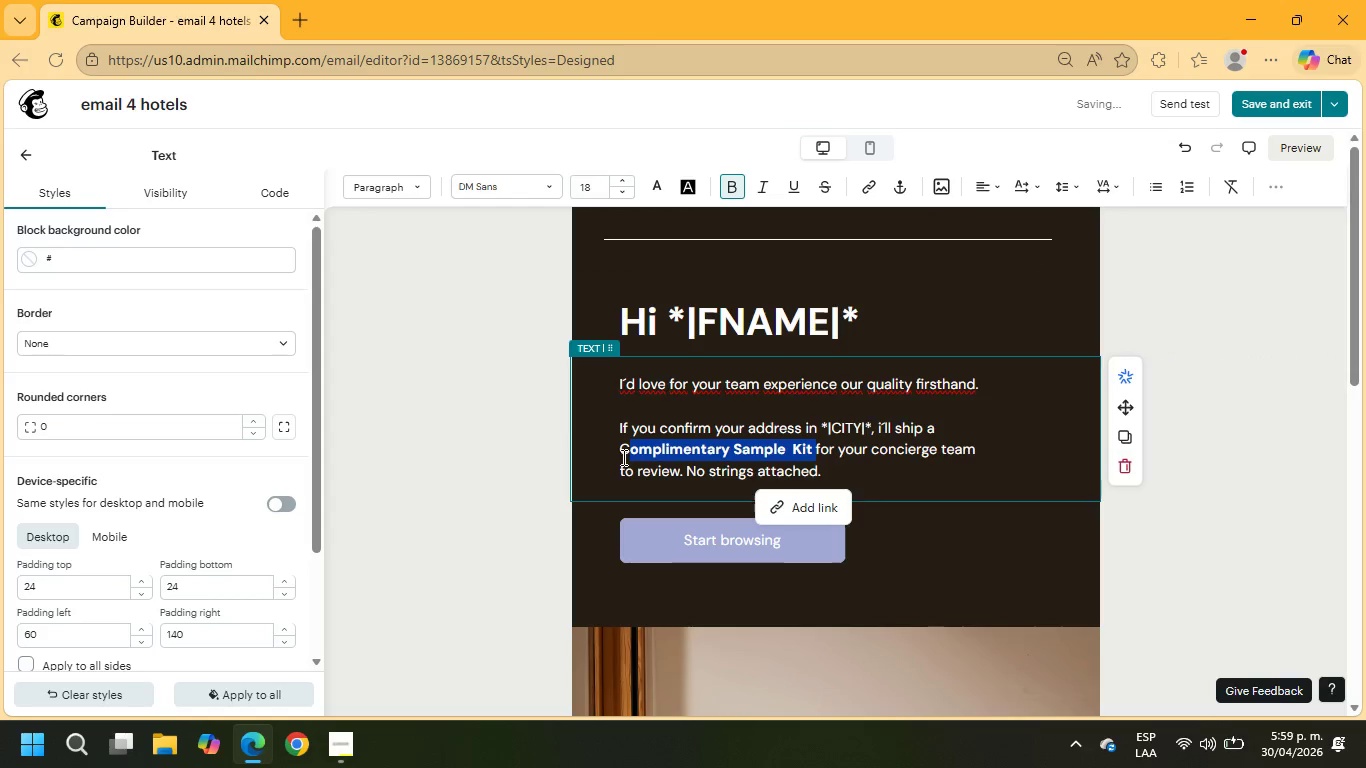 
left_click_drag(start_coordinate=[619, 447], to_coordinate=[815, 446])
 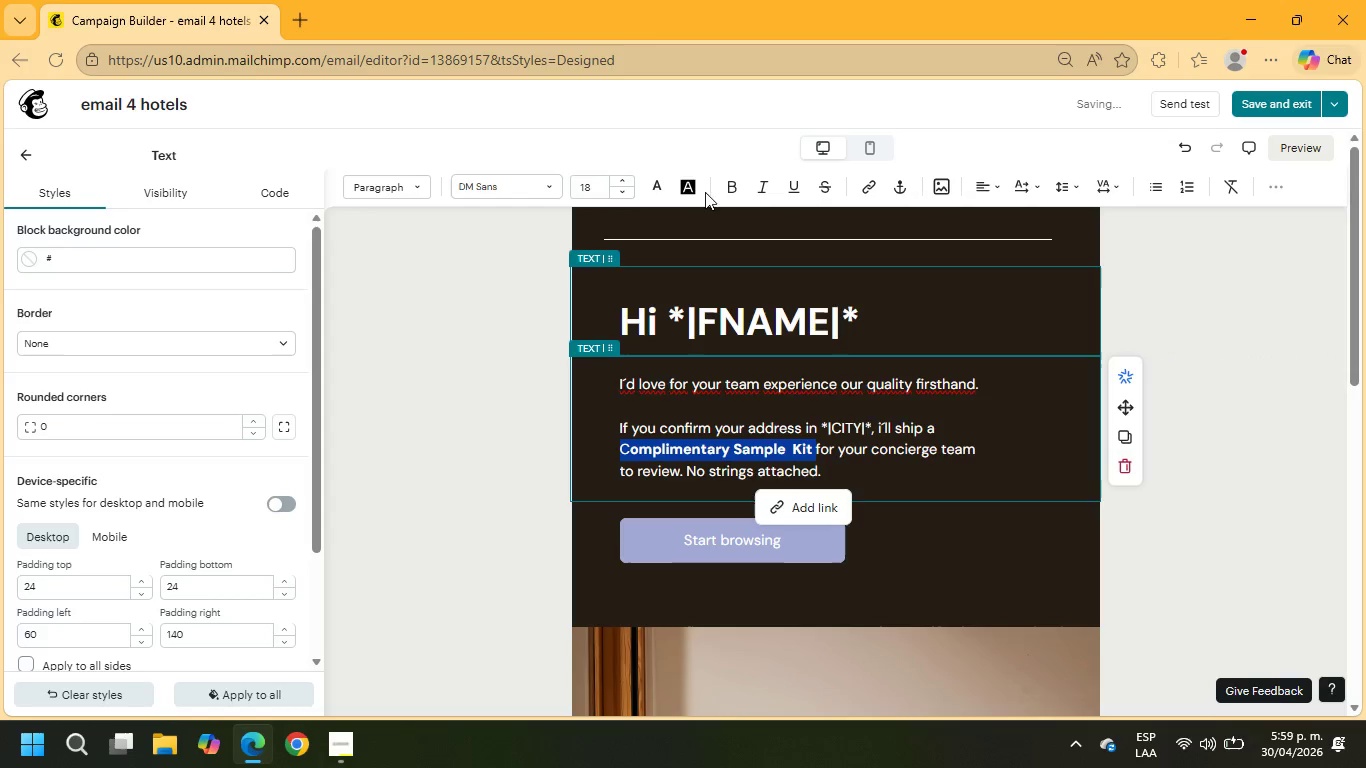 
left_click([727, 186])
 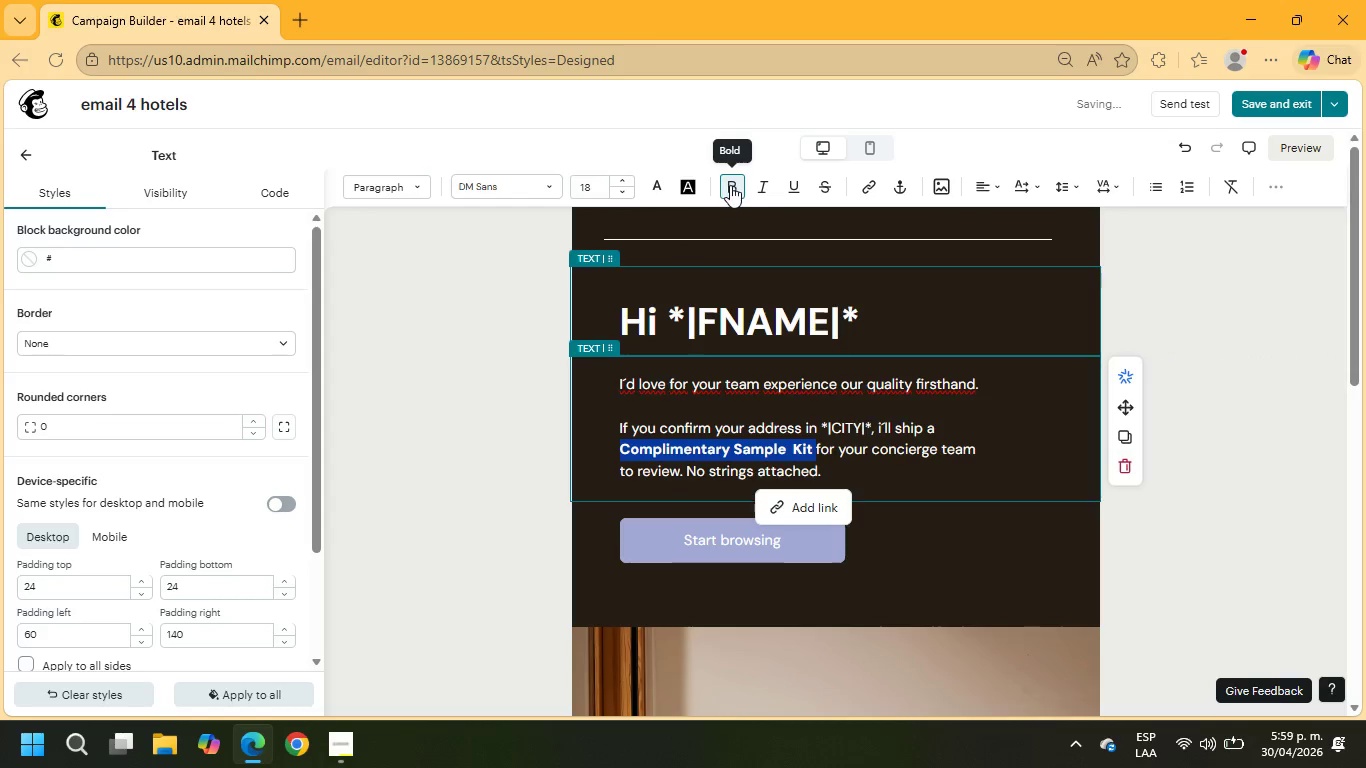 
left_click([730, 185])
 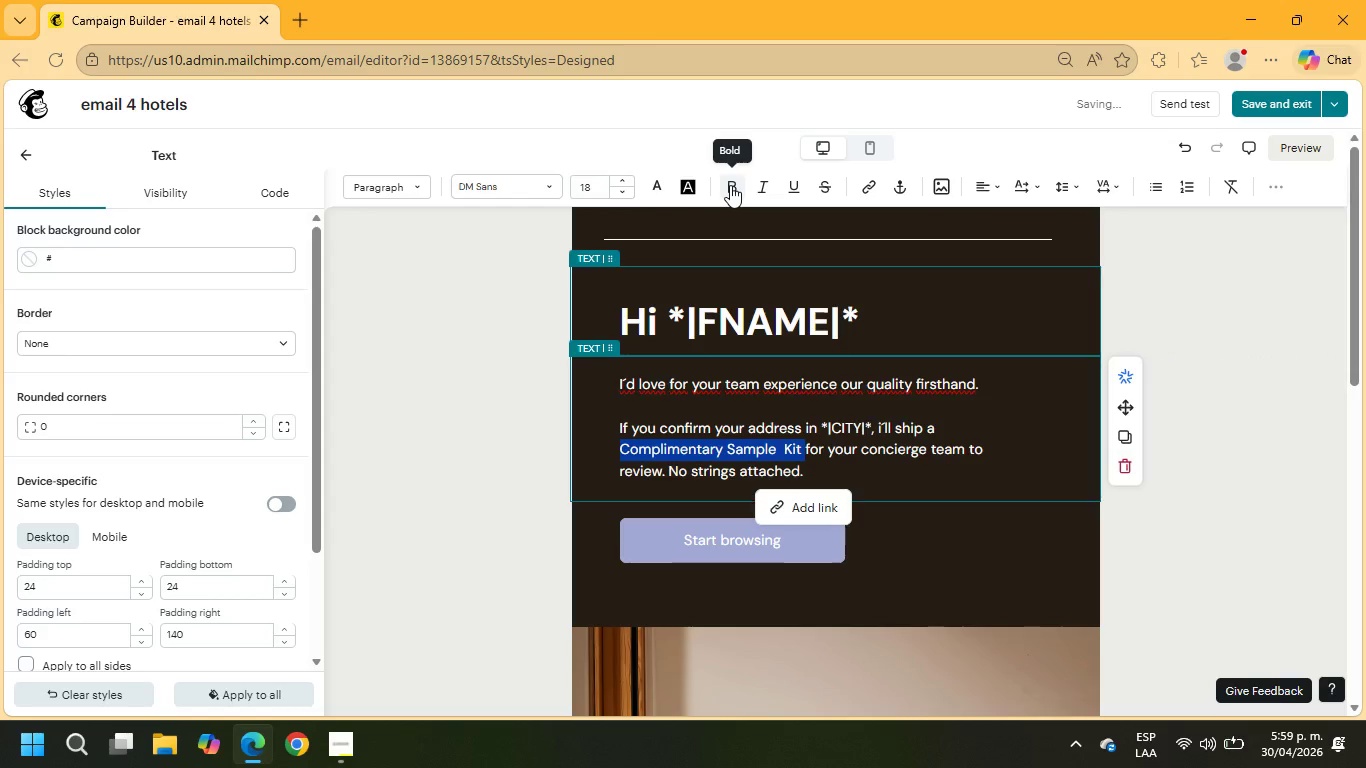 
left_click([730, 185])
 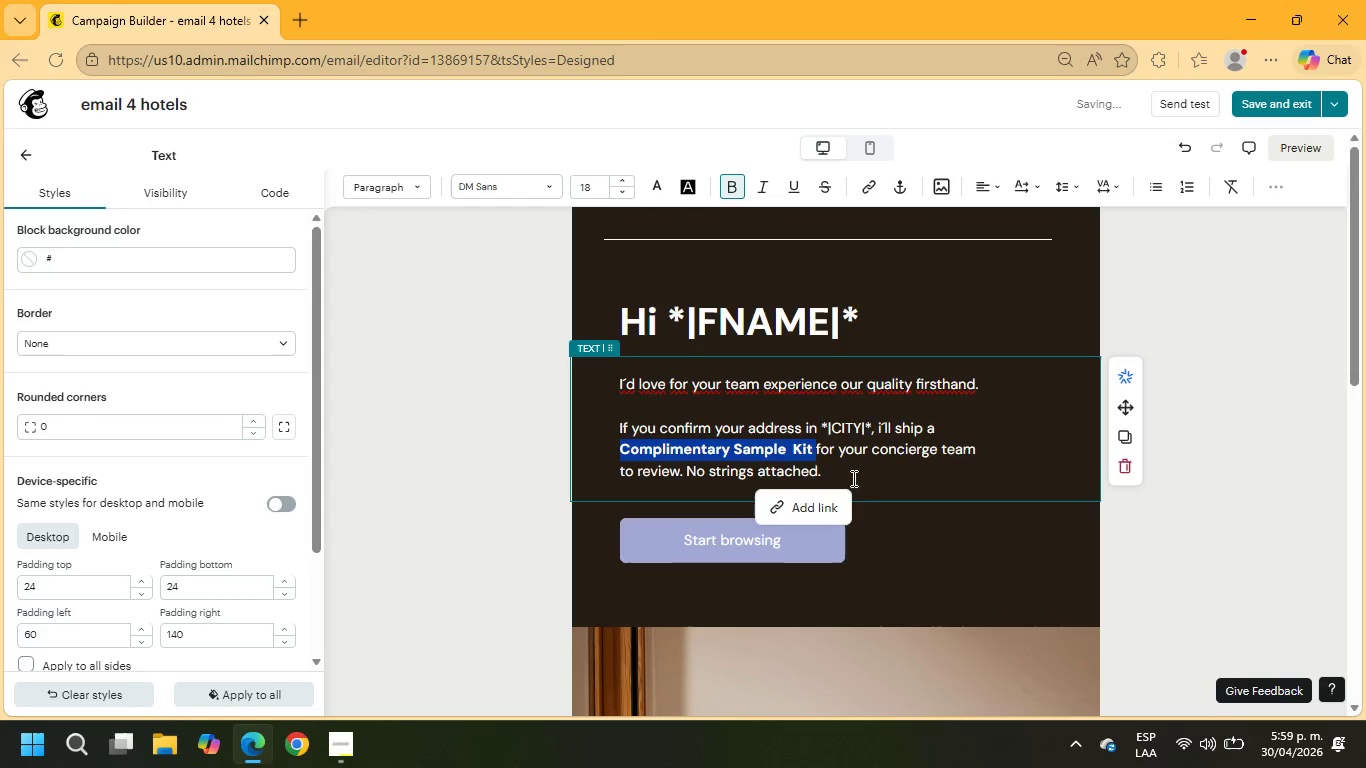 
left_click([881, 472])
 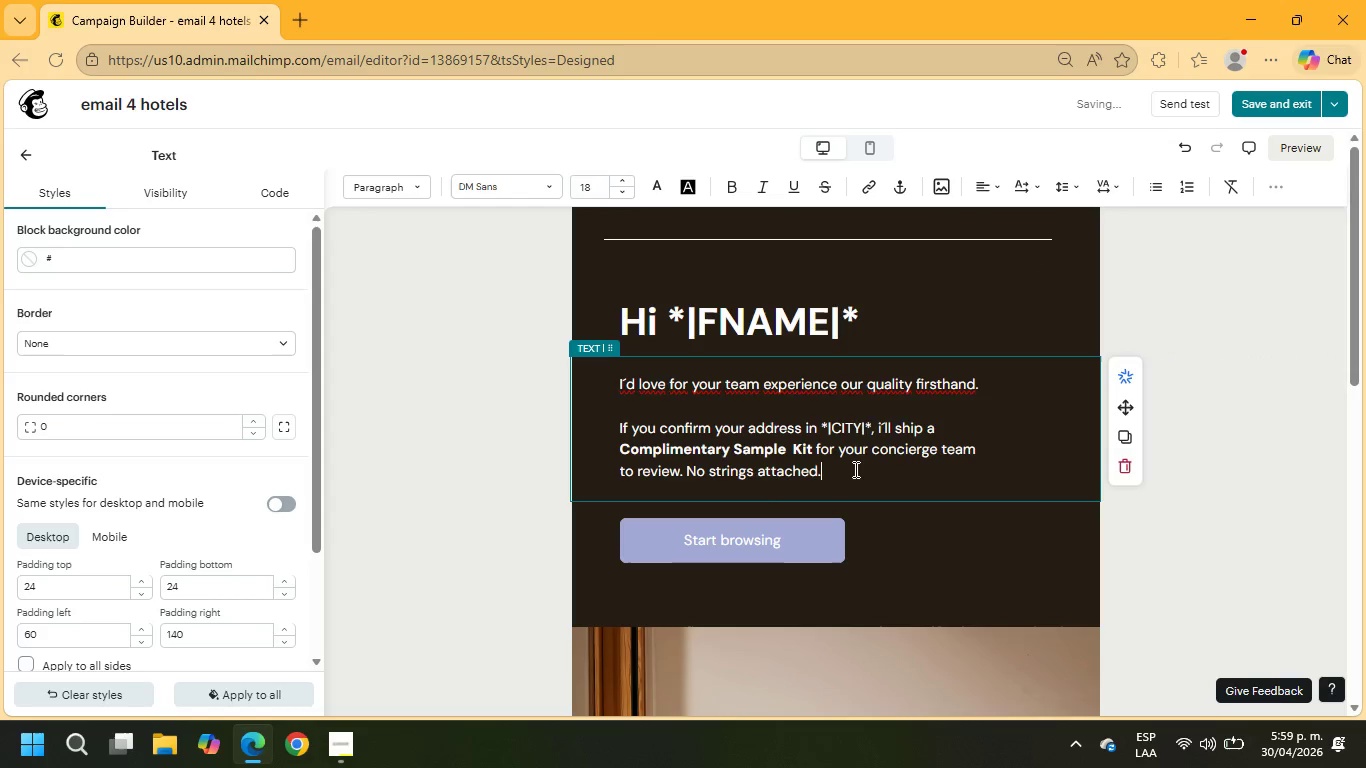 
scroll: coordinate [850, 474], scroll_direction: down, amount: 1.0
 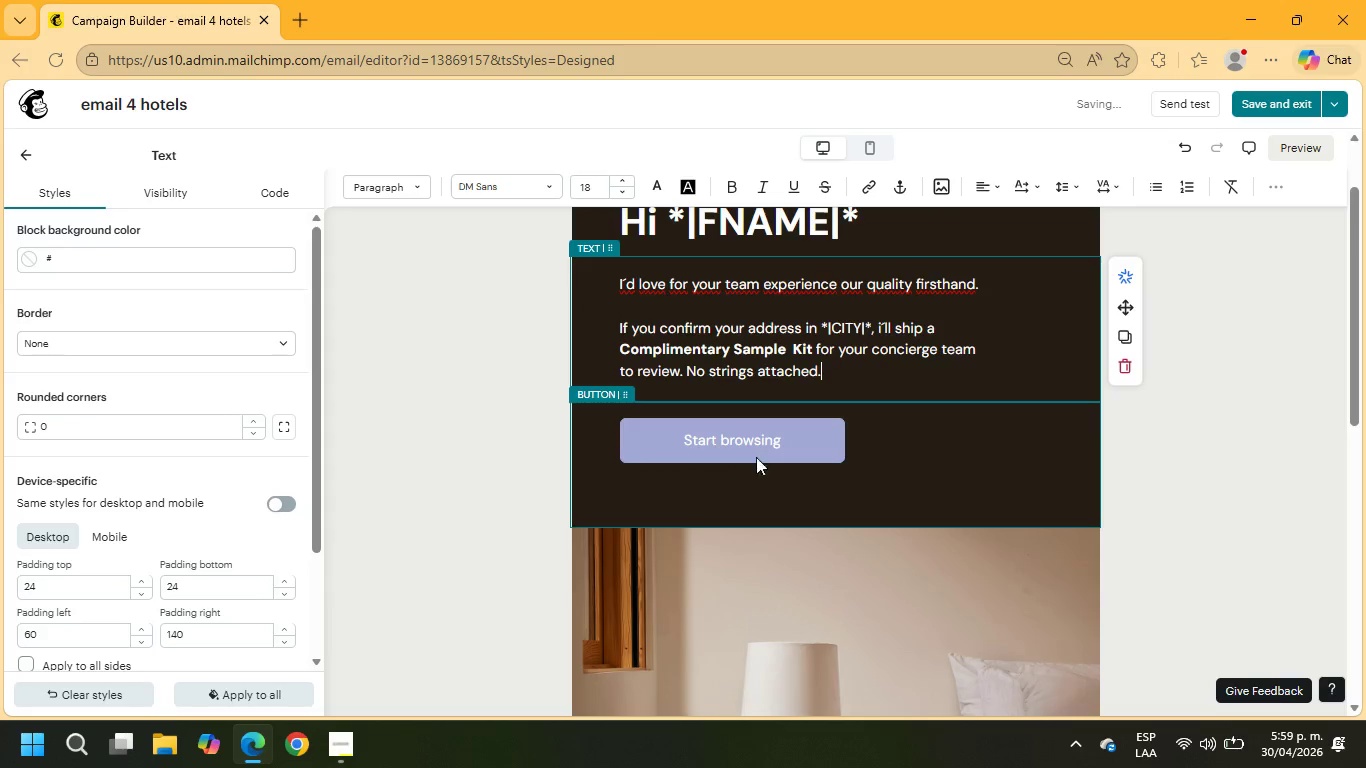 
left_click([754, 450])
 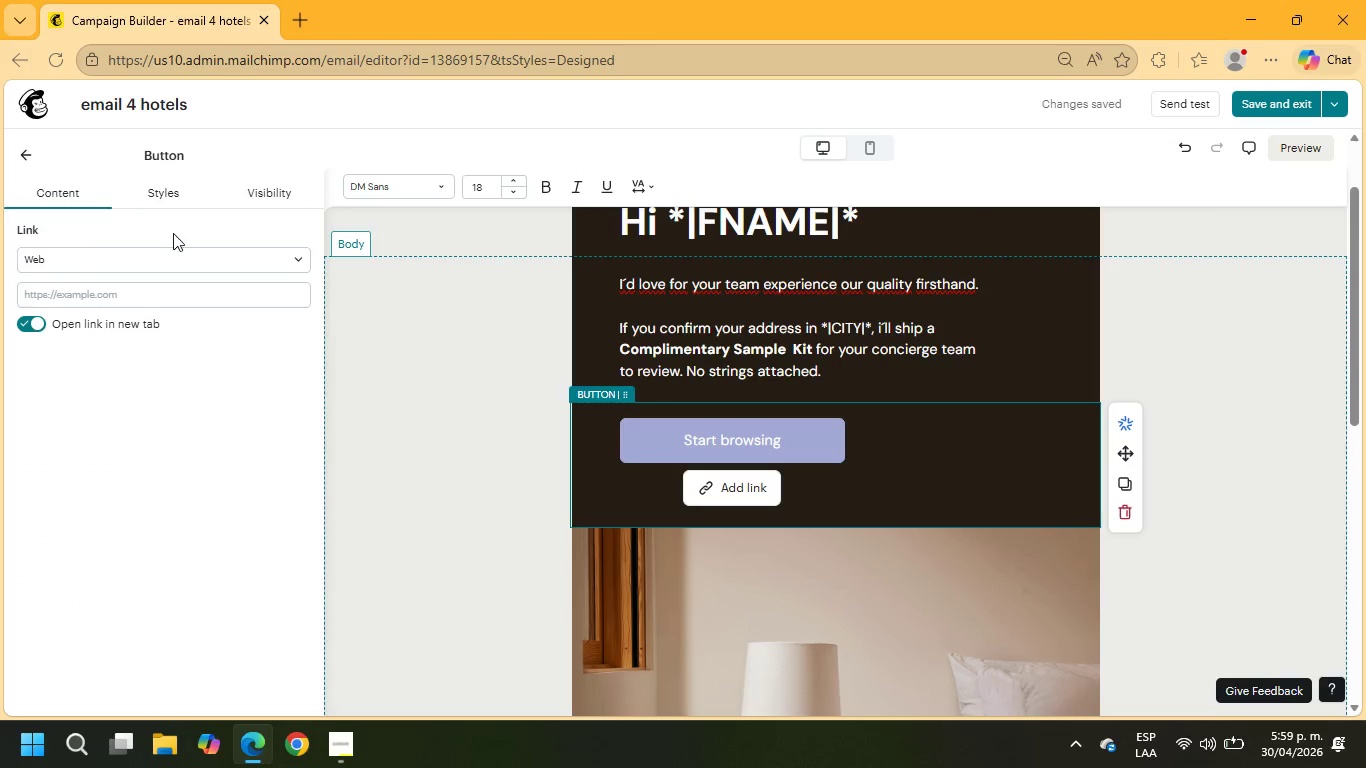 
wait(5.84)
 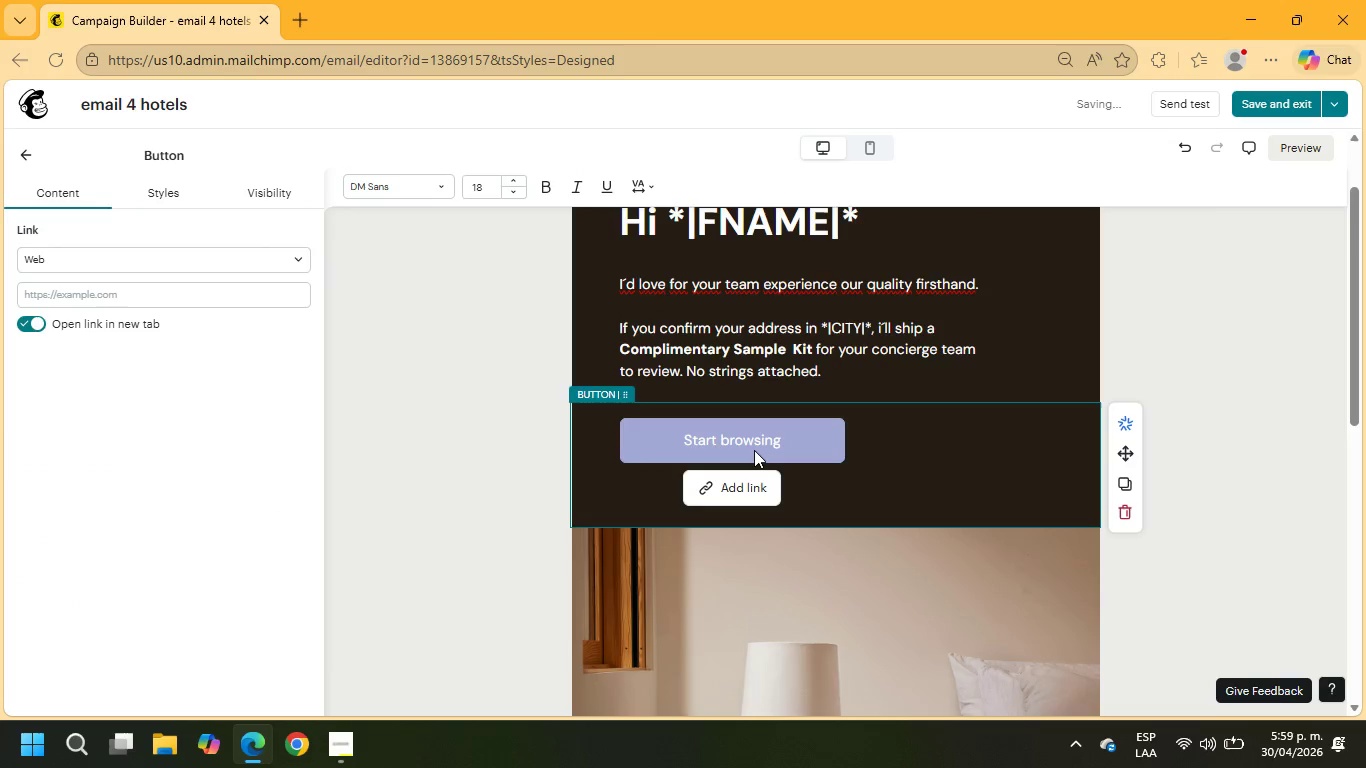 
left_click([77, 201])
 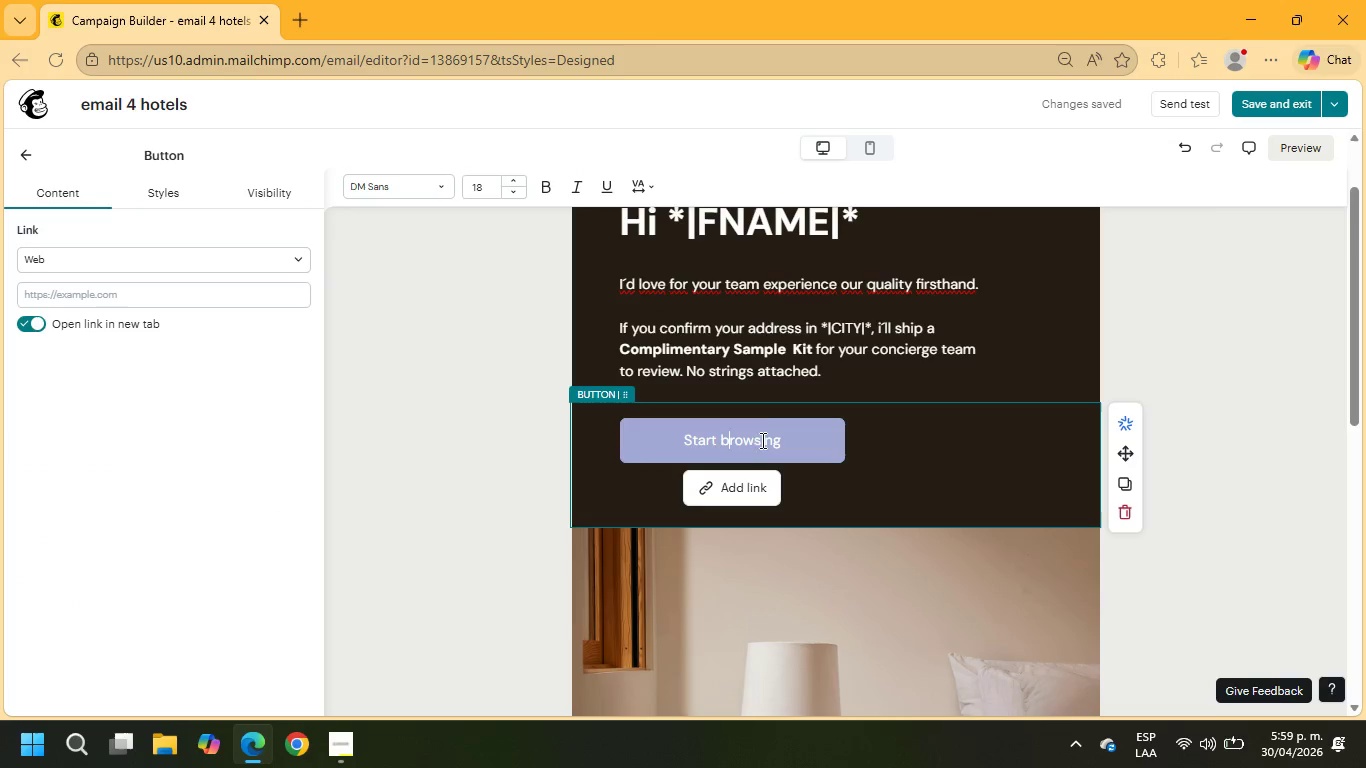 
left_click_drag(start_coordinate=[791, 438], to_coordinate=[665, 444])
 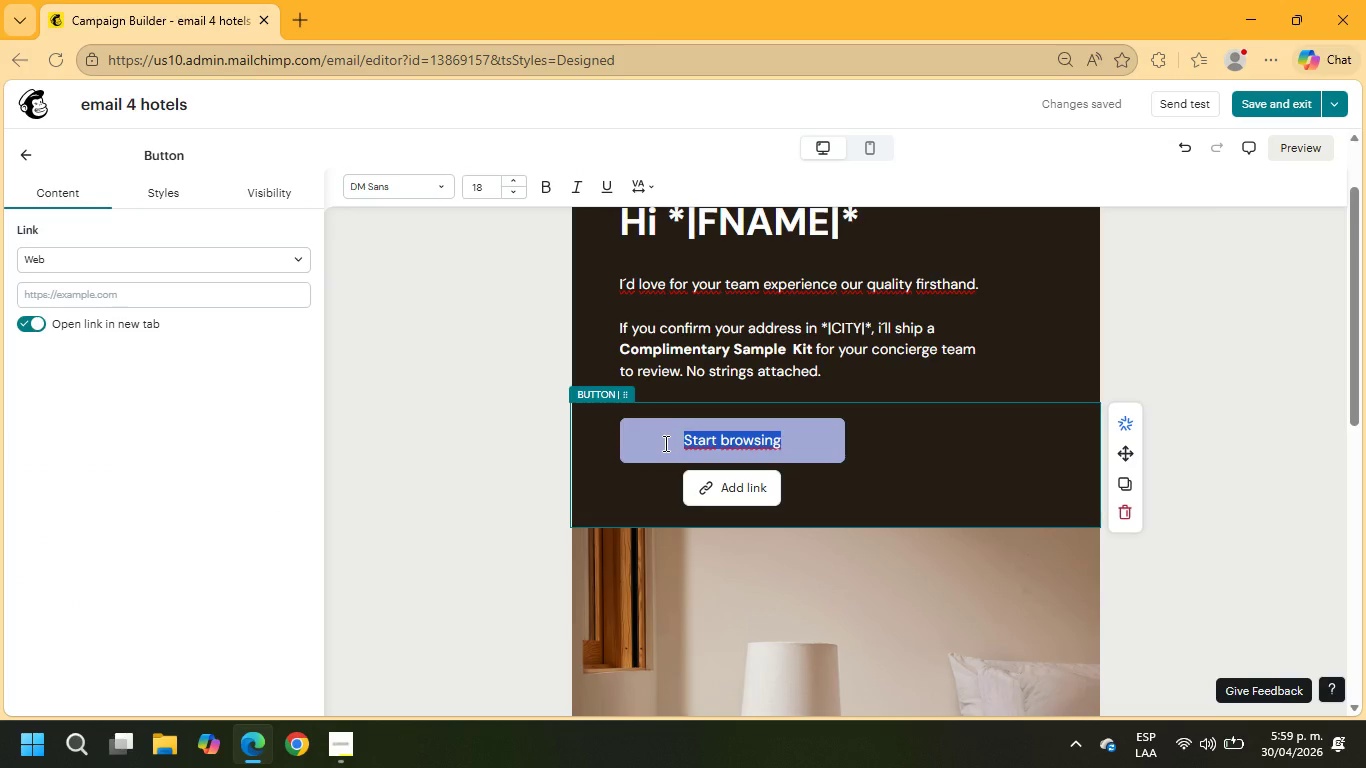 
type(e)
key(Backspace)
type(Request Samples here)
 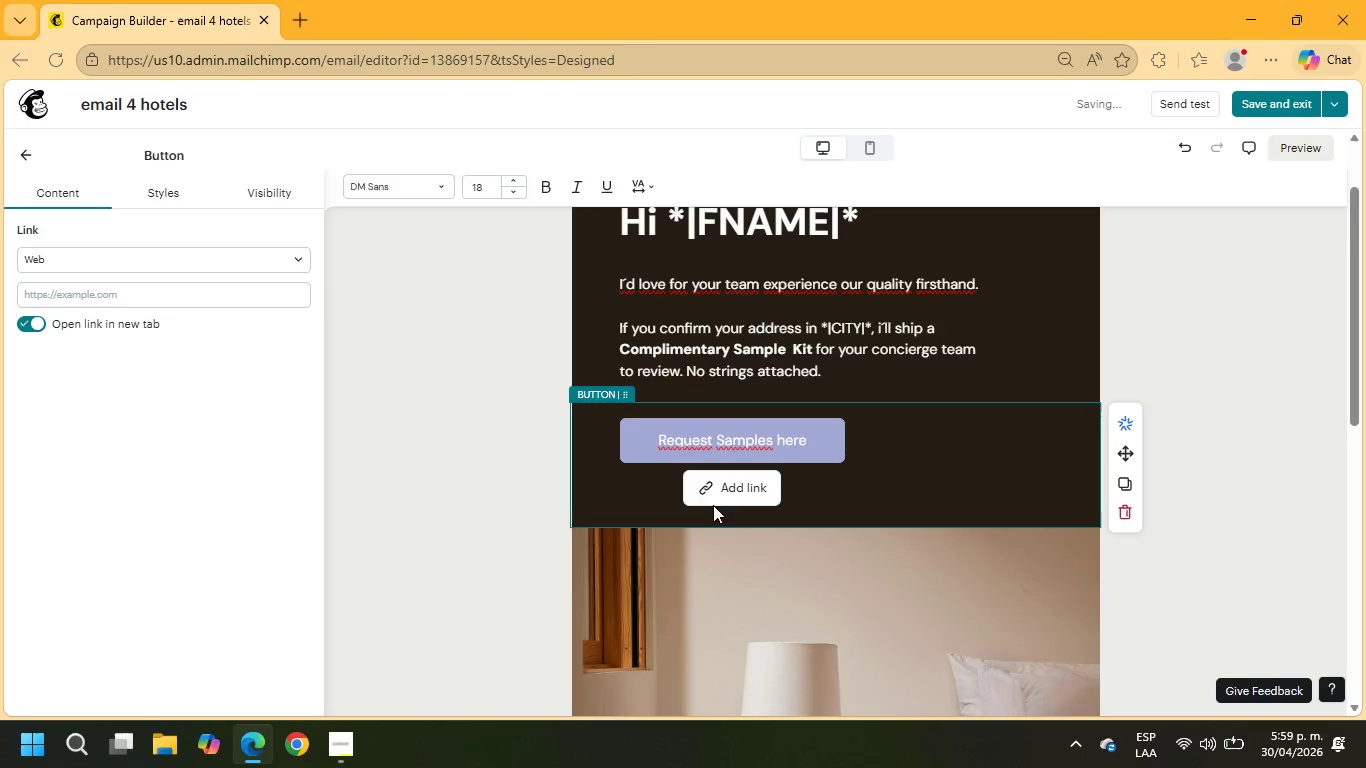 
left_click([727, 488])
 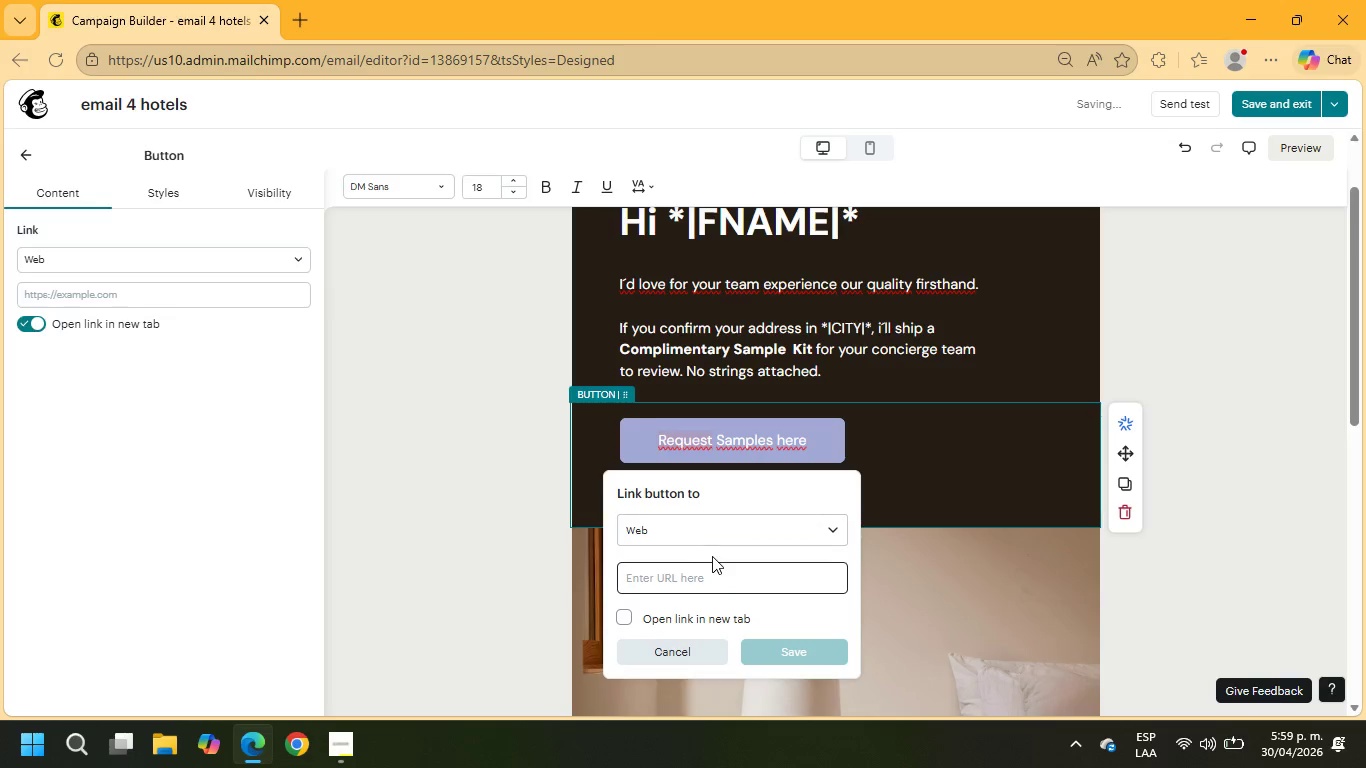 
left_click([712, 567])
 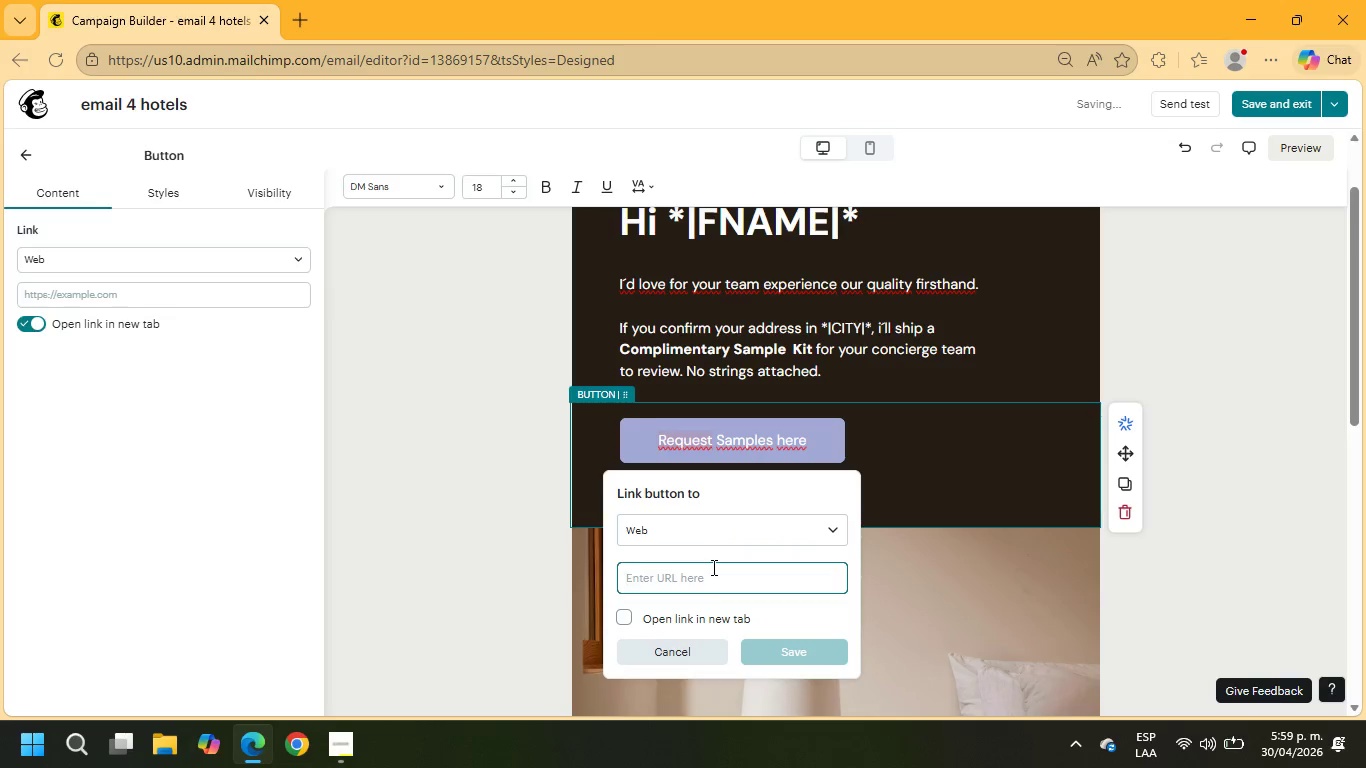 
type(exaple)
key(Backspace)
key(Backspace)
key(Backspace)
type(mple.com&samples)
 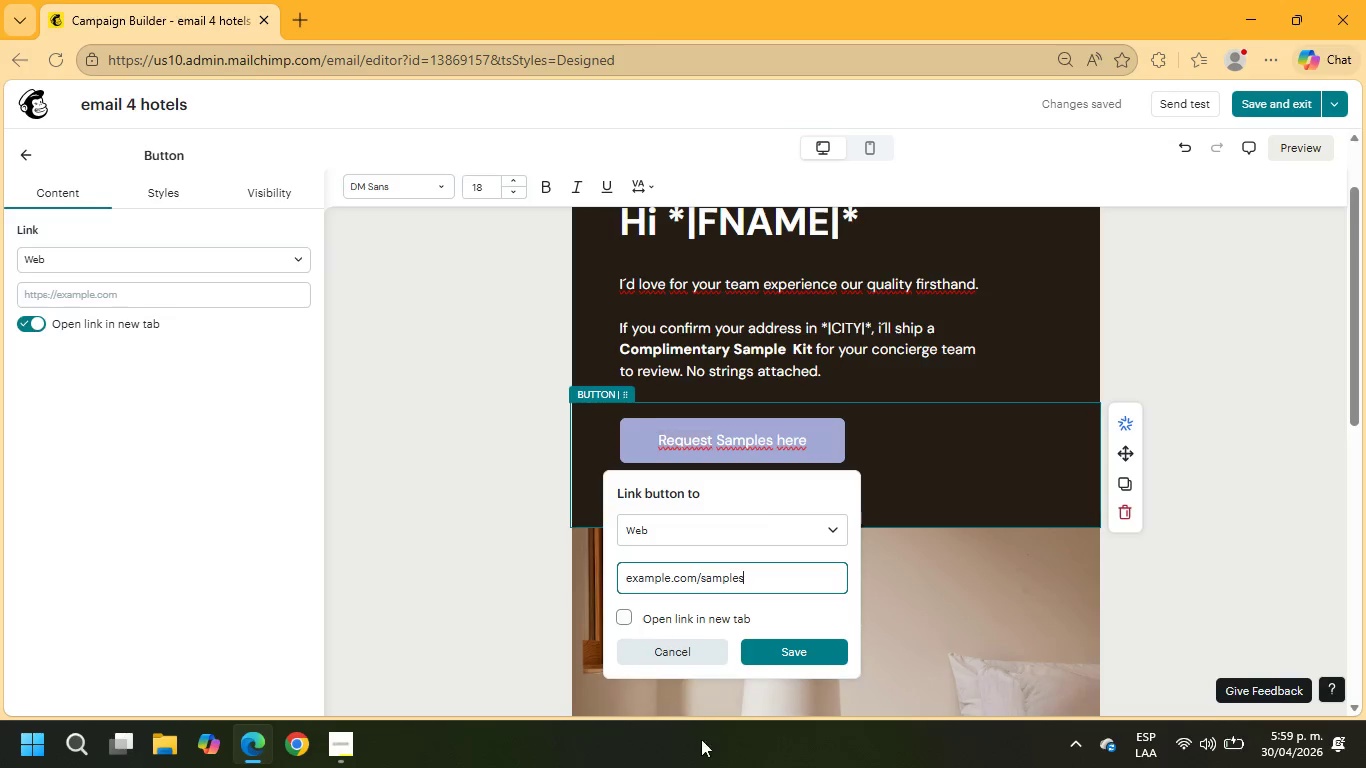 
left_click([787, 643])
 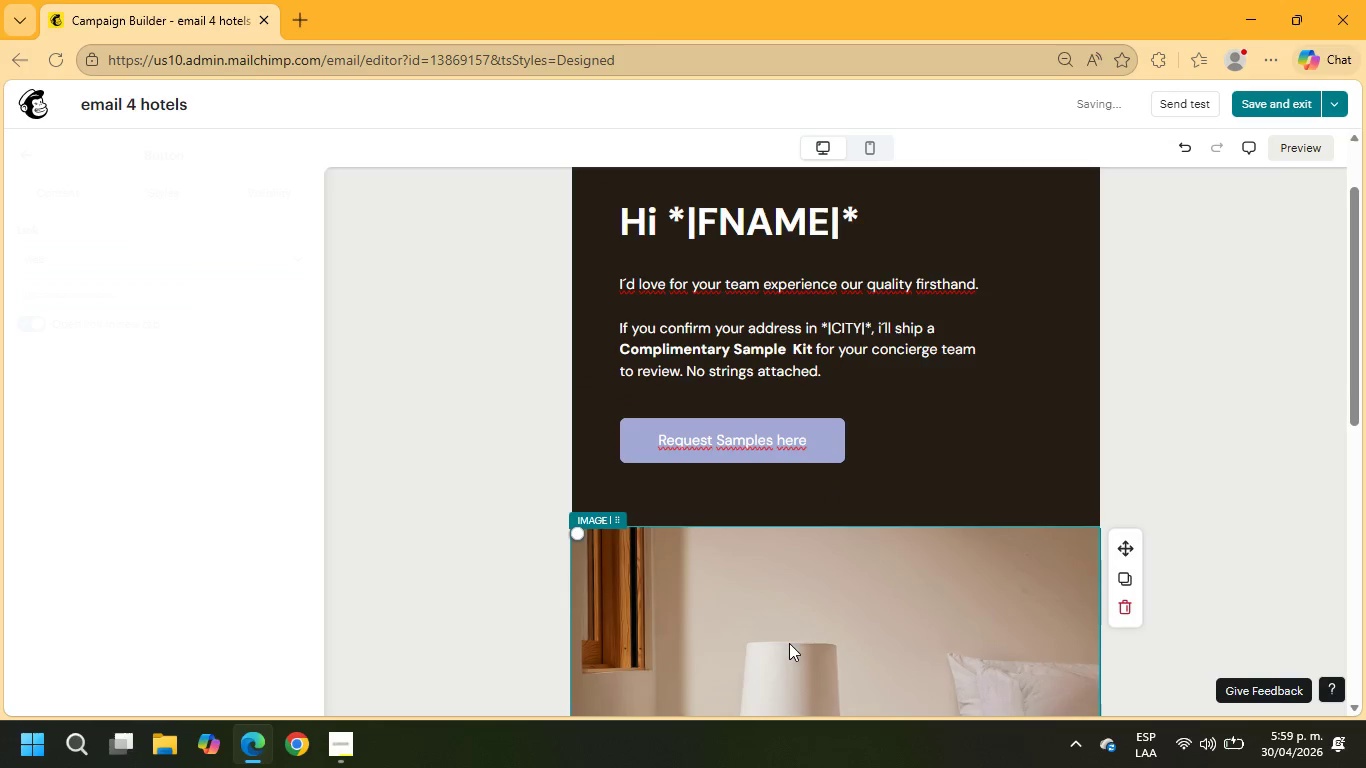 
scroll: coordinate [787, 608], scroll_direction: down, amount: 4.0
 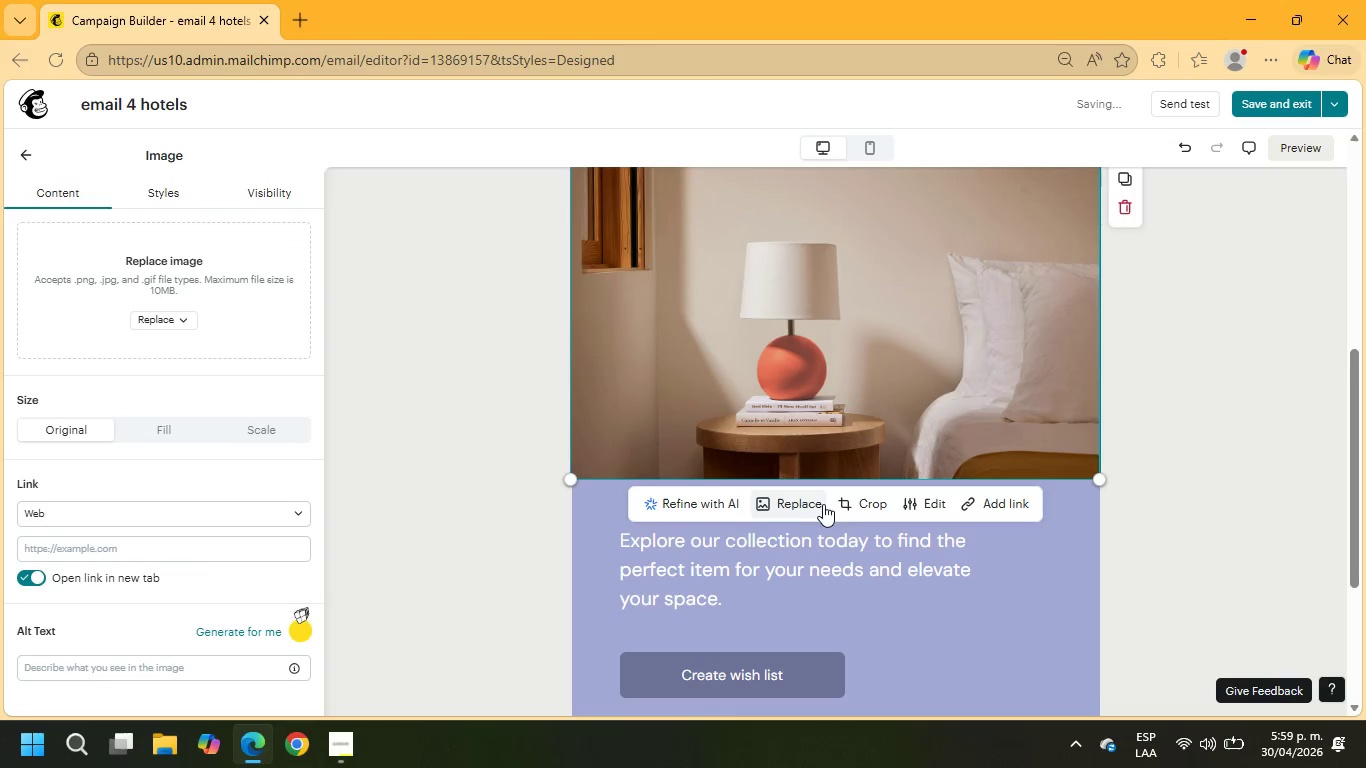 
left_click([813, 504])
 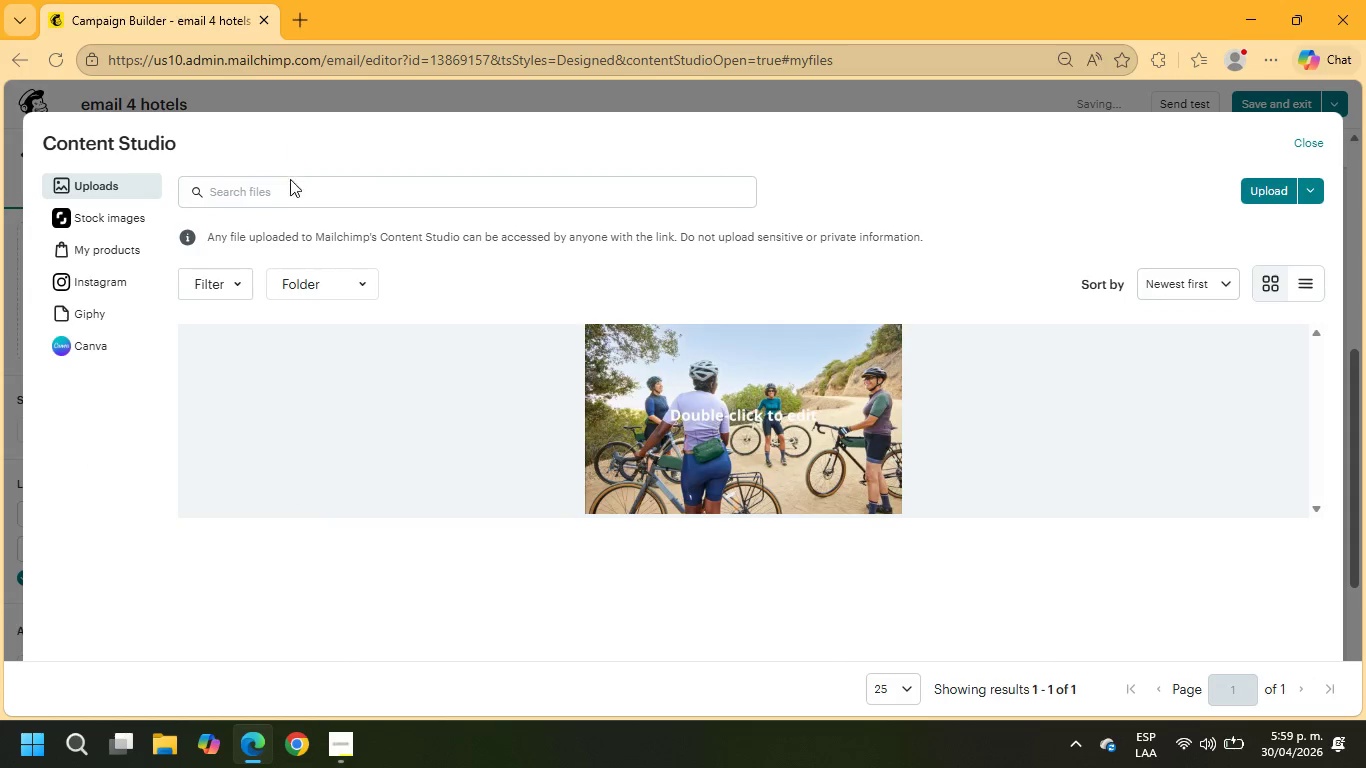 
left_click([290, 195])
 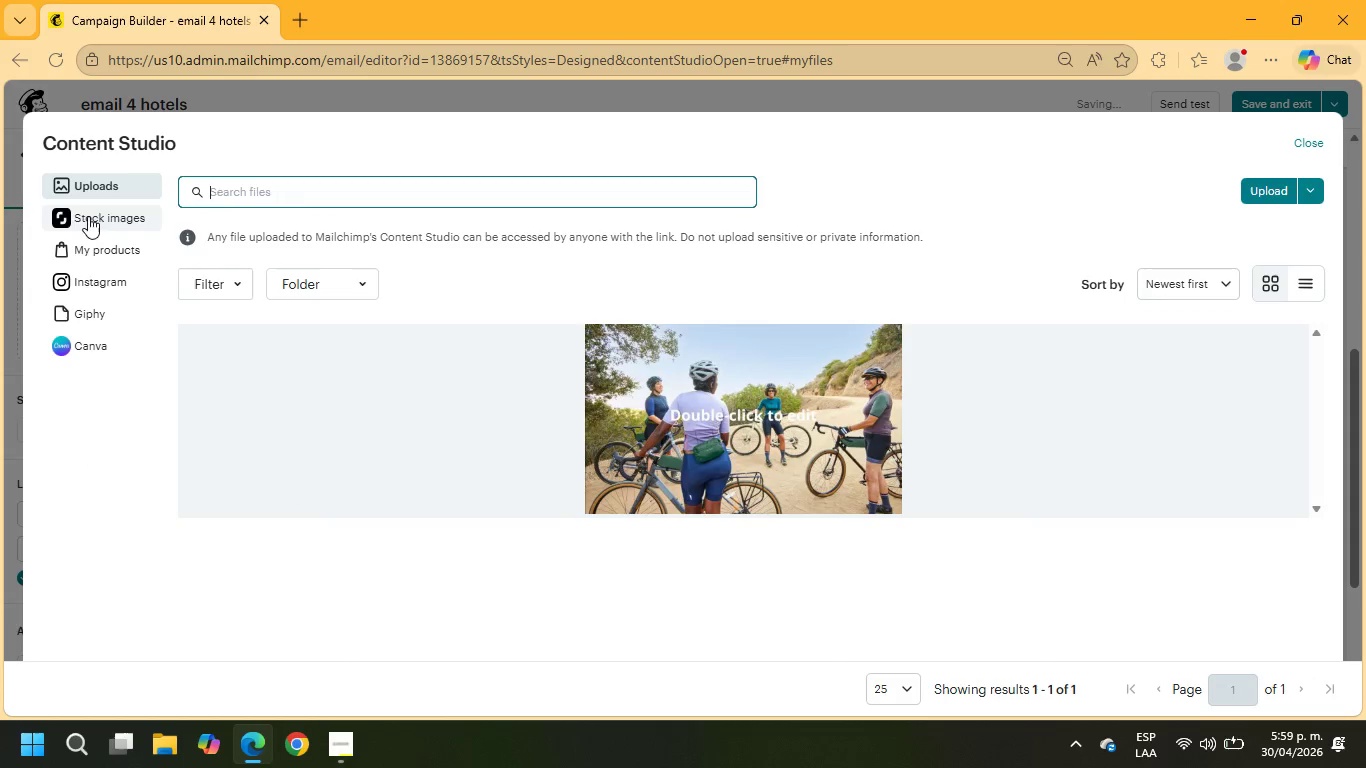 
left_click([83, 220])
 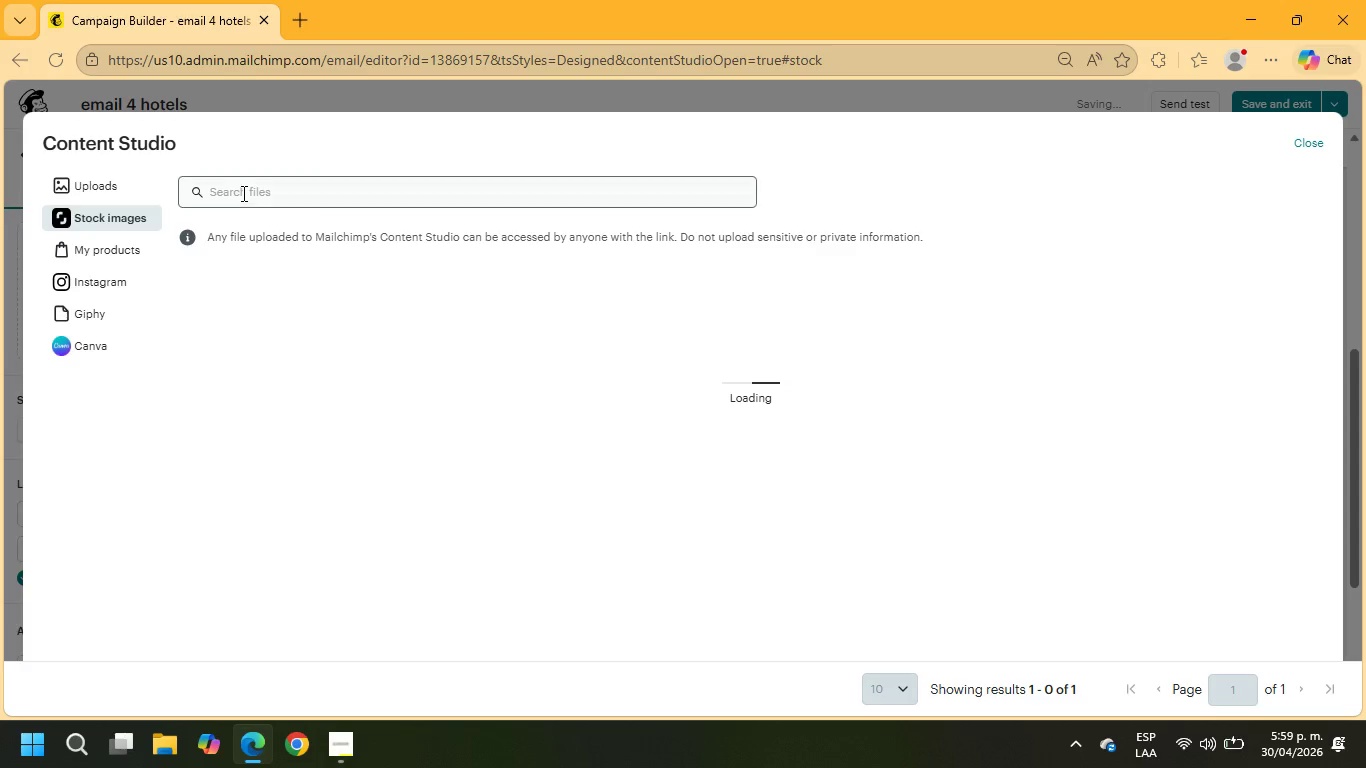 
left_click([242, 193])
 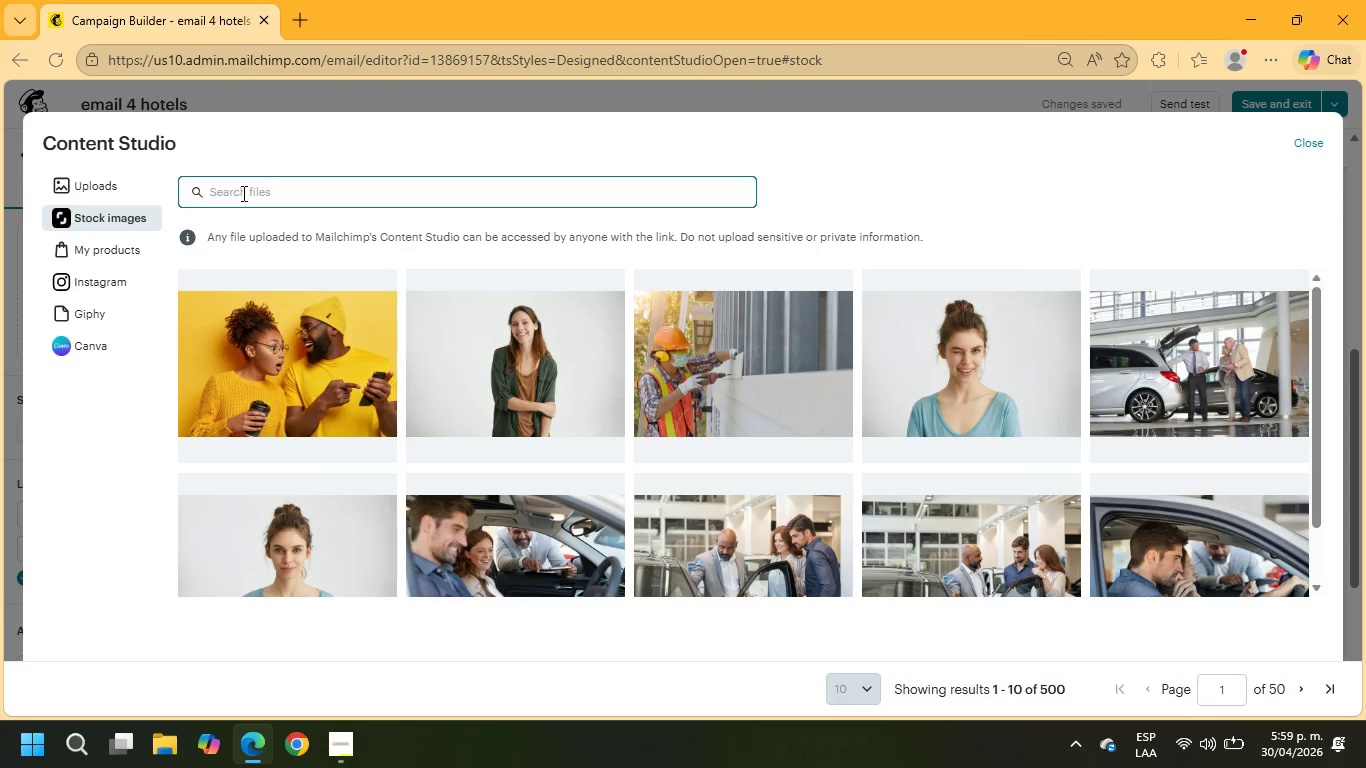 
type(pet hotel[Delete])
 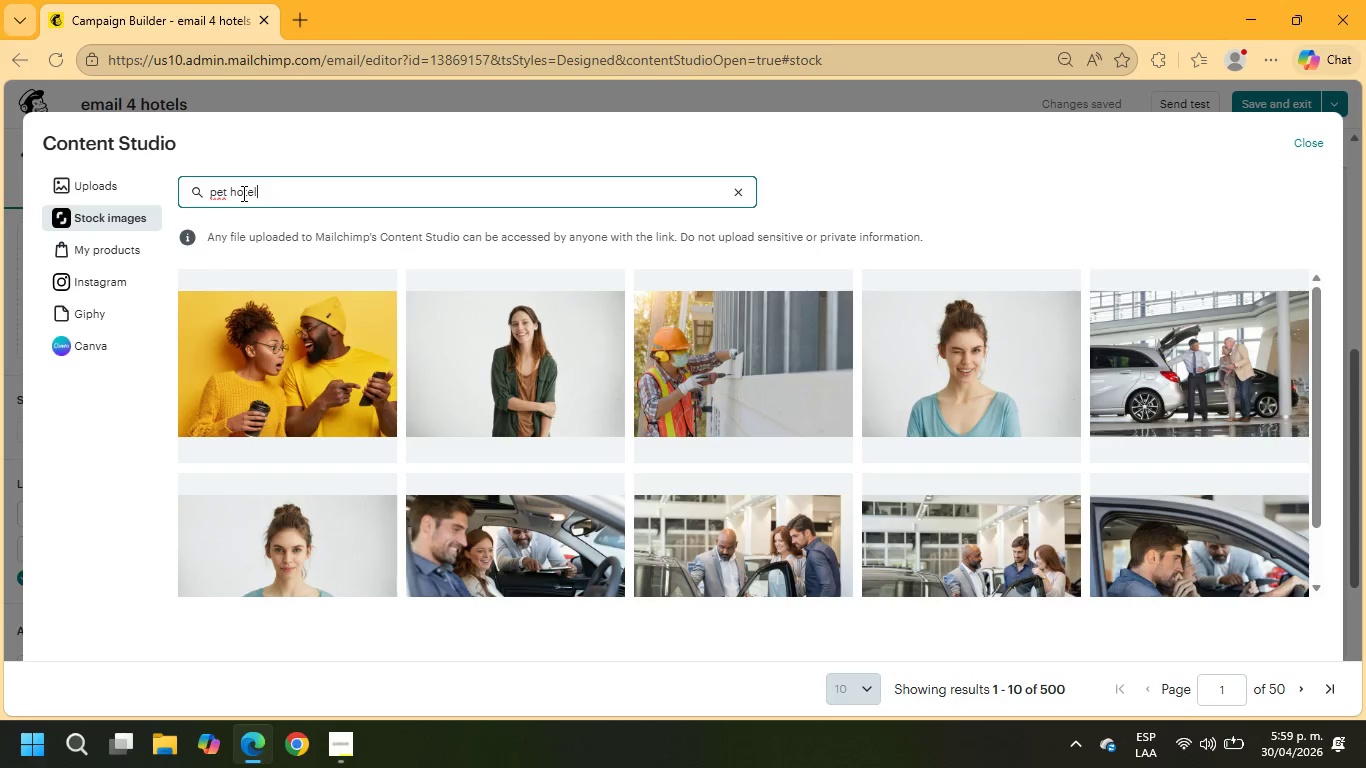 
key(Enter)
 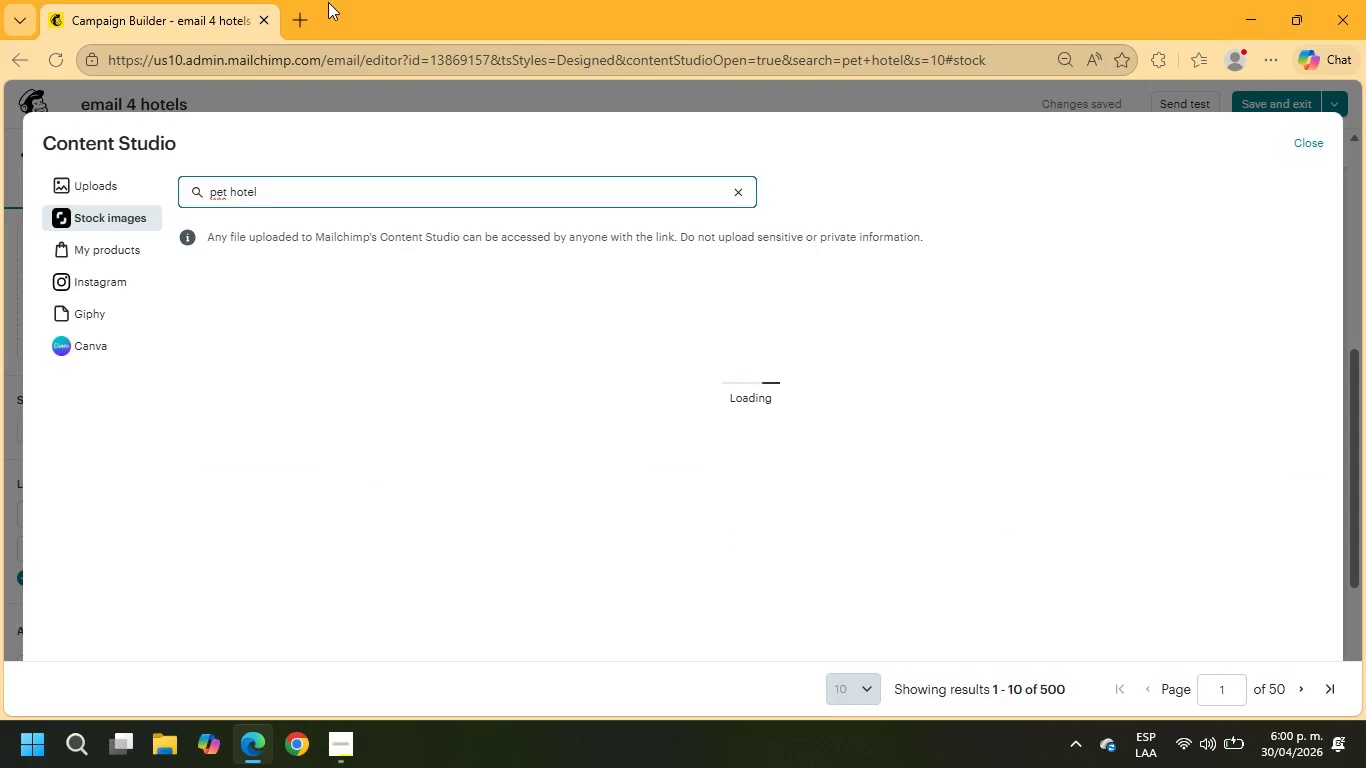 
wait(9.58)
 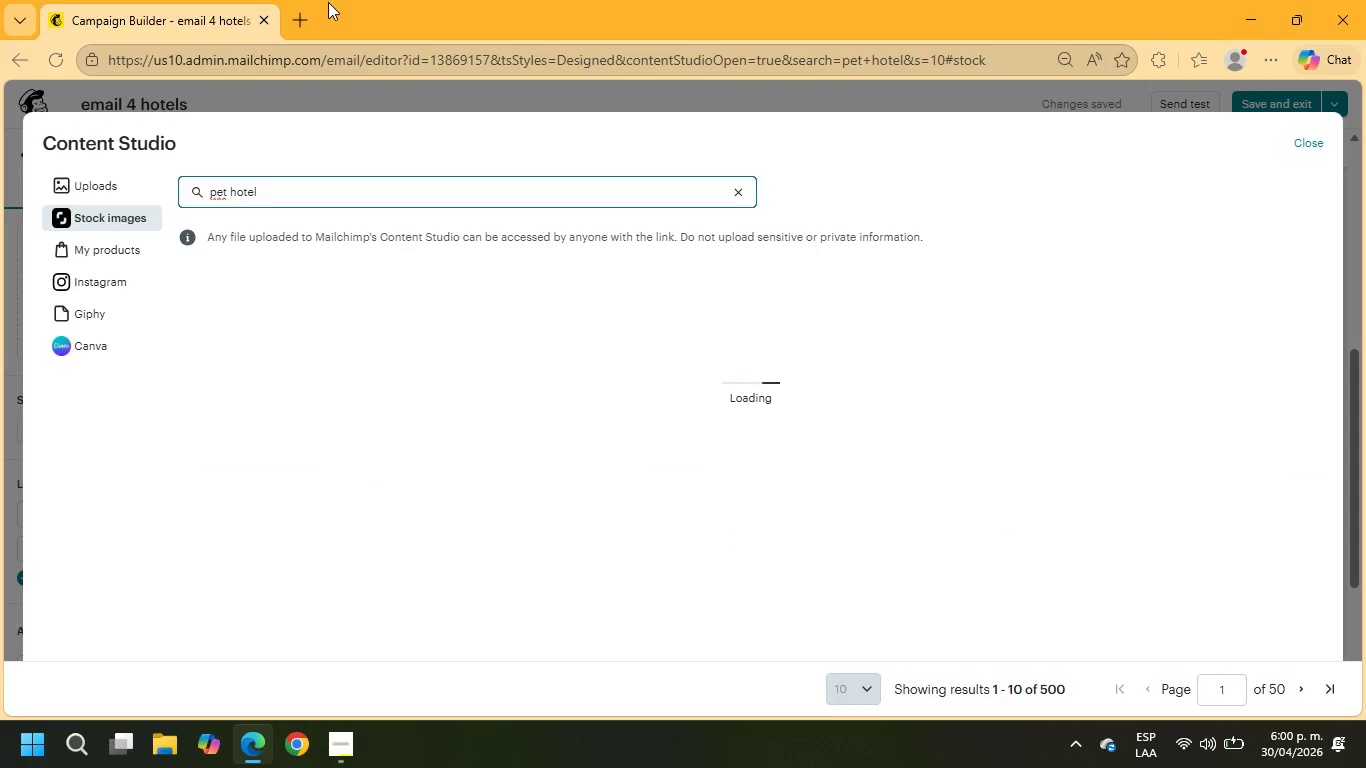 
scroll: coordinate [644, 486], scroll_direction: down, amount: 2.0
 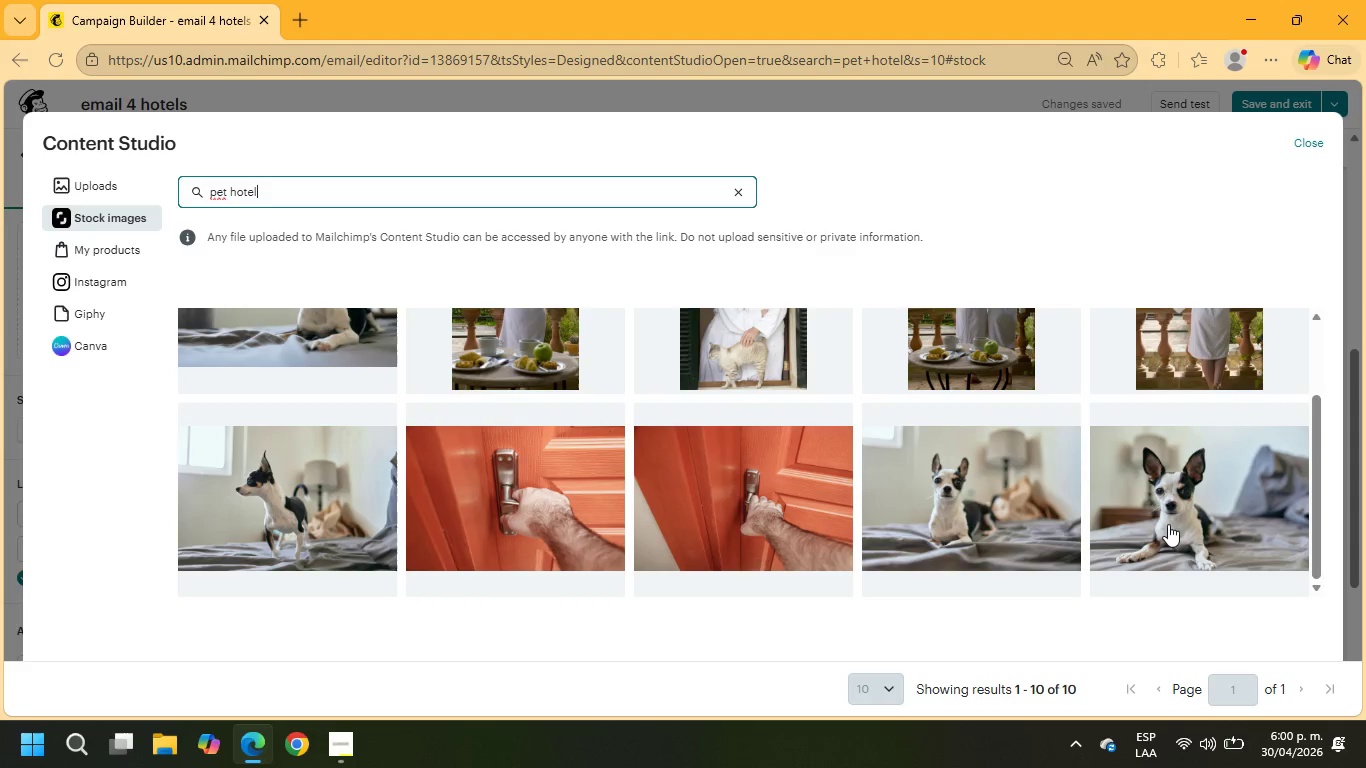 
left_click([1181, 529])
 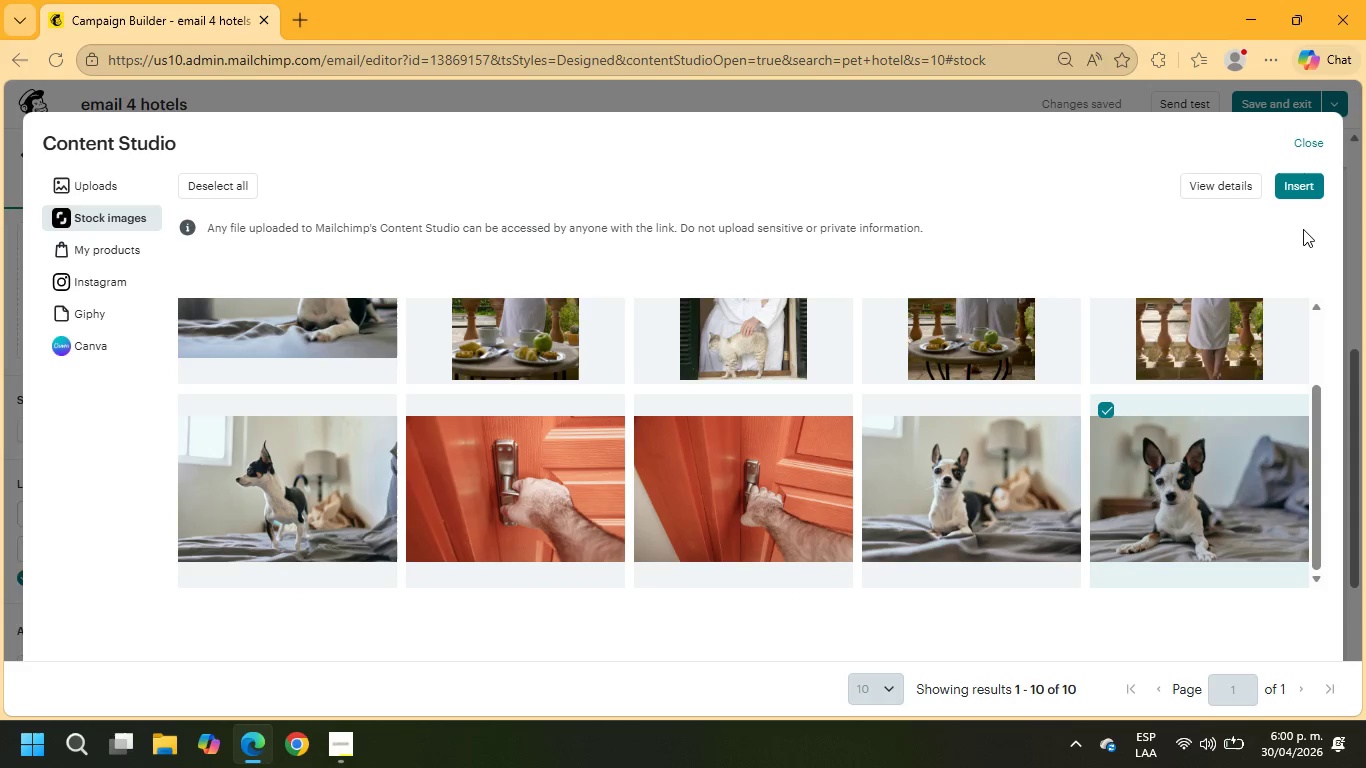 
left_click([1304, 192])
 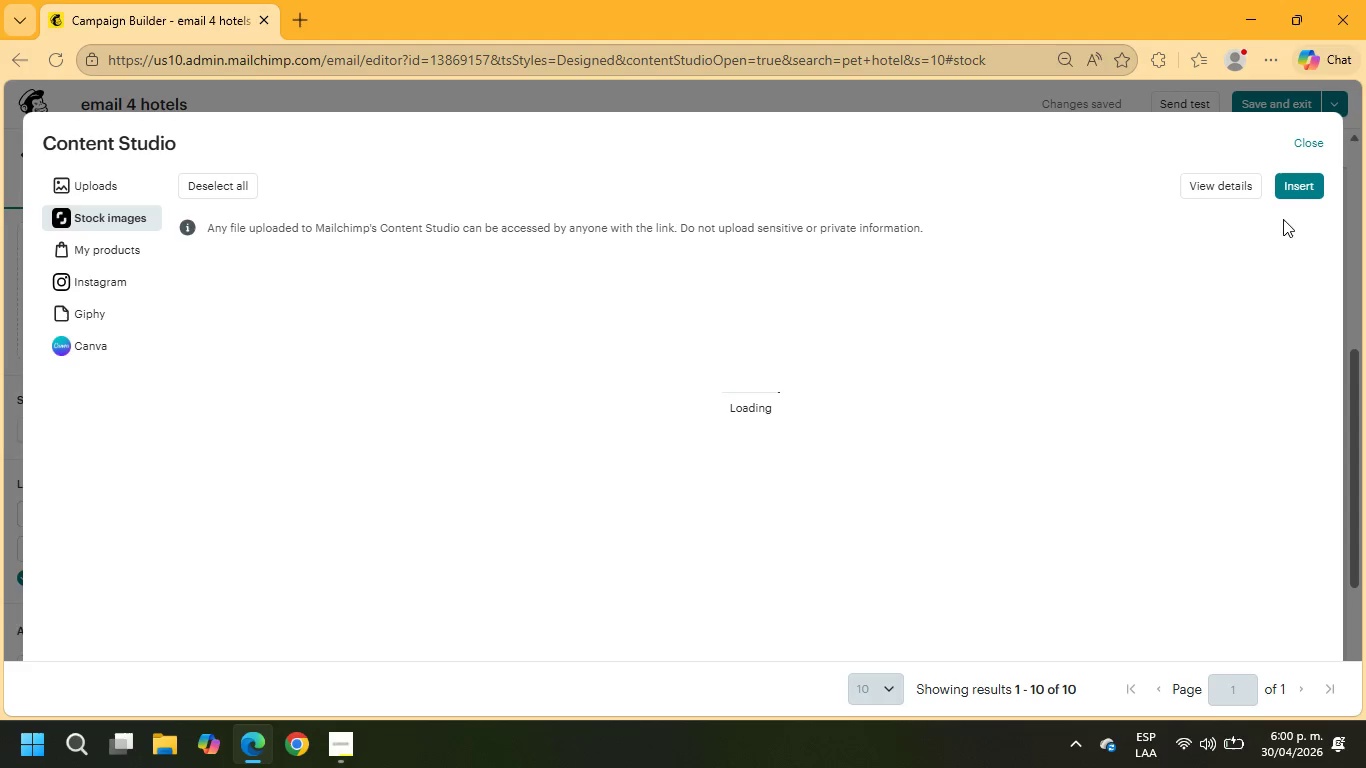 
wait(8.72)
 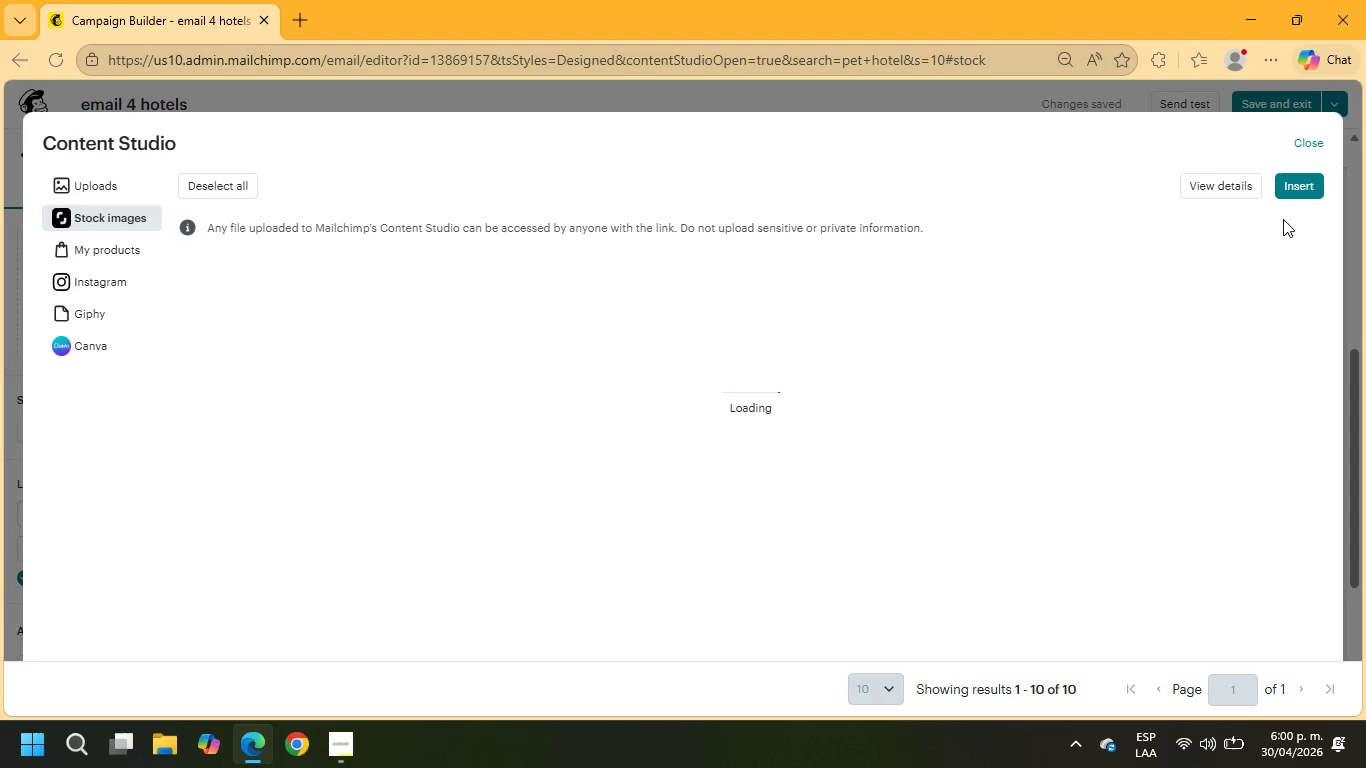 
left_click_drag(start_coordinate=[737, 604], to_coordinate=[612, 526])
 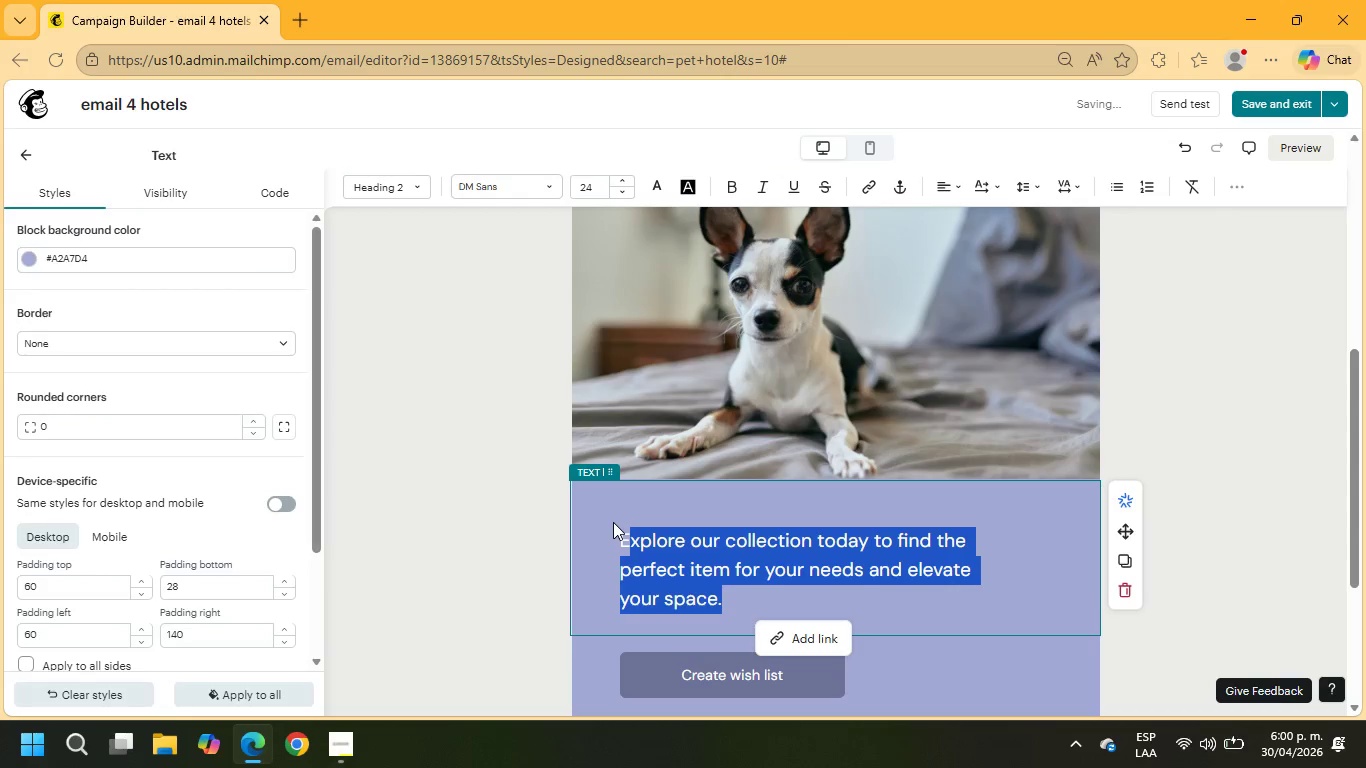 
type(Best )
key(Backspace)
key(Backspace)
key(Backspace)
key(Backspace)
key(Backspace)
key(Backspace)
type(Best Regards,)
 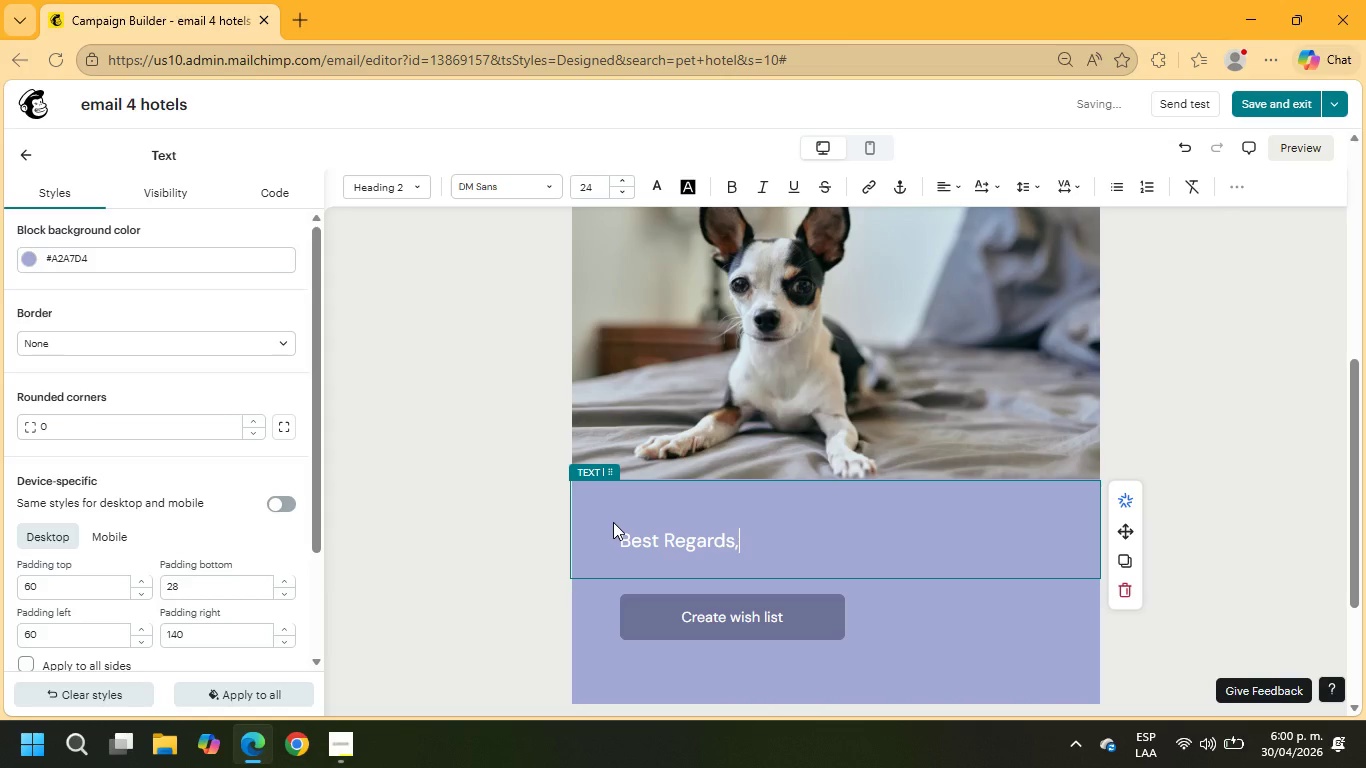 
key(Enter)
 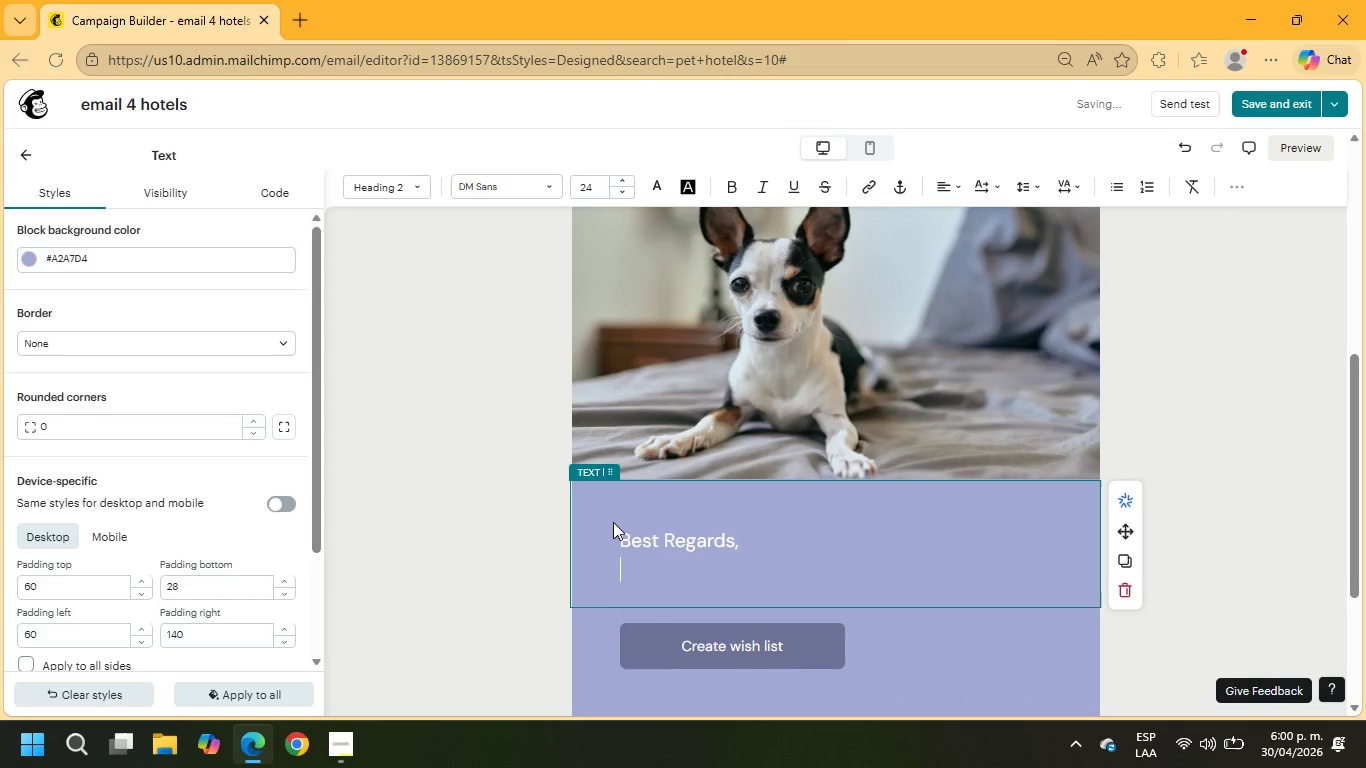 
key(Enter)
 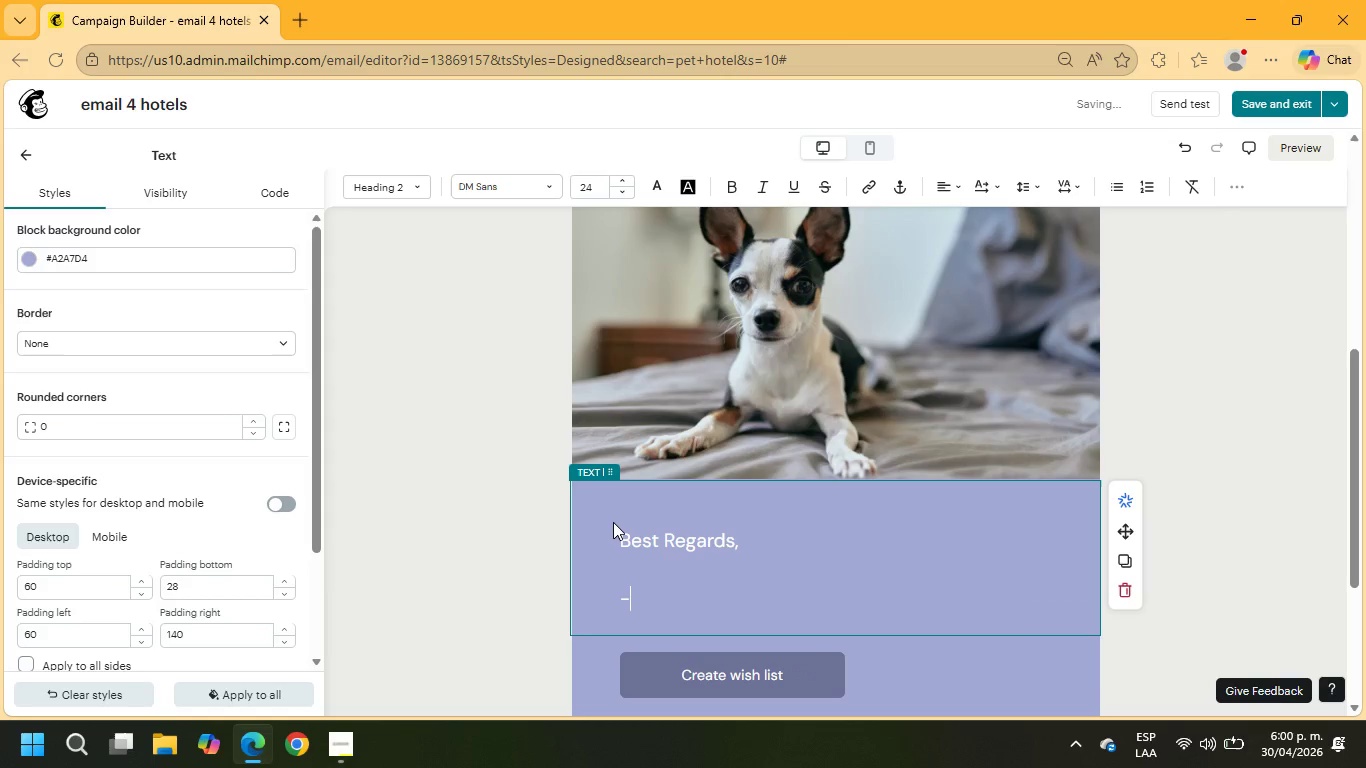 
type(- Barkery Delights)
 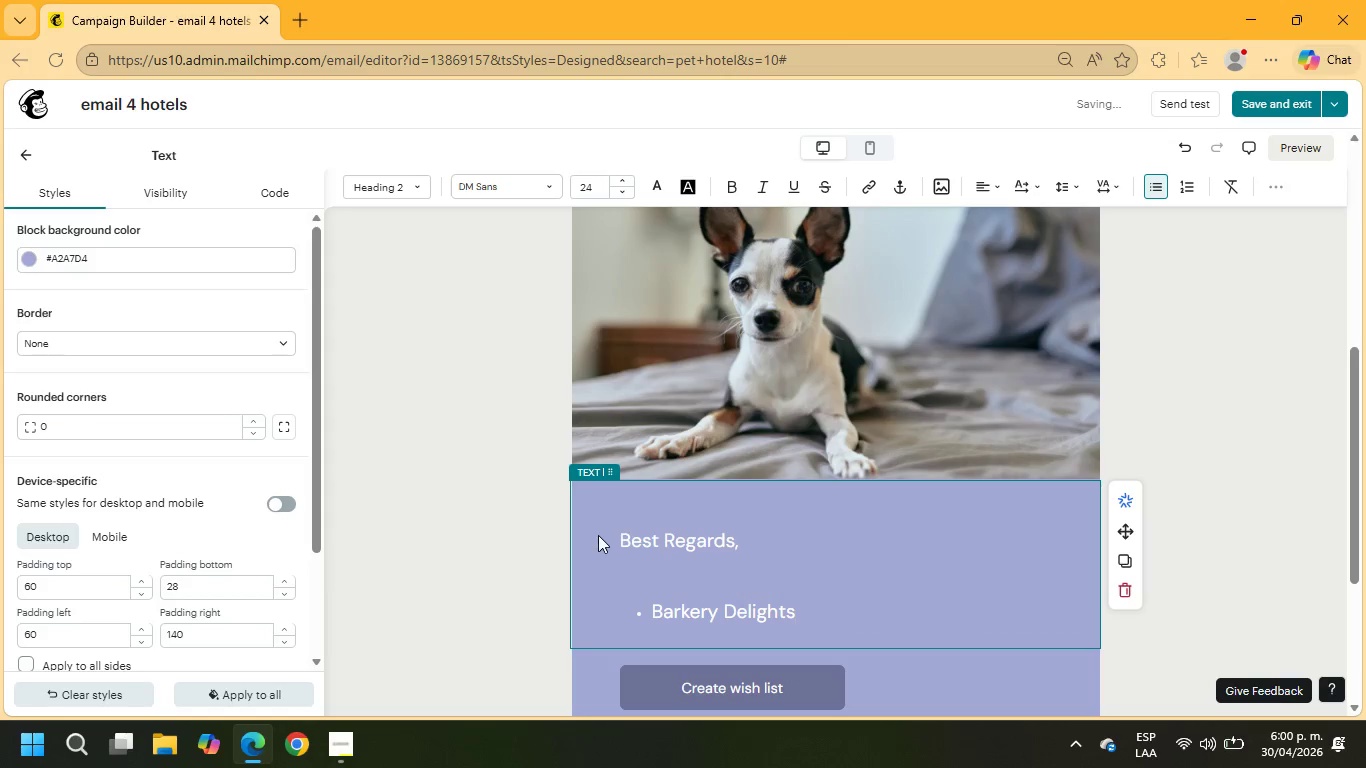 
left_click([653, 613])
 